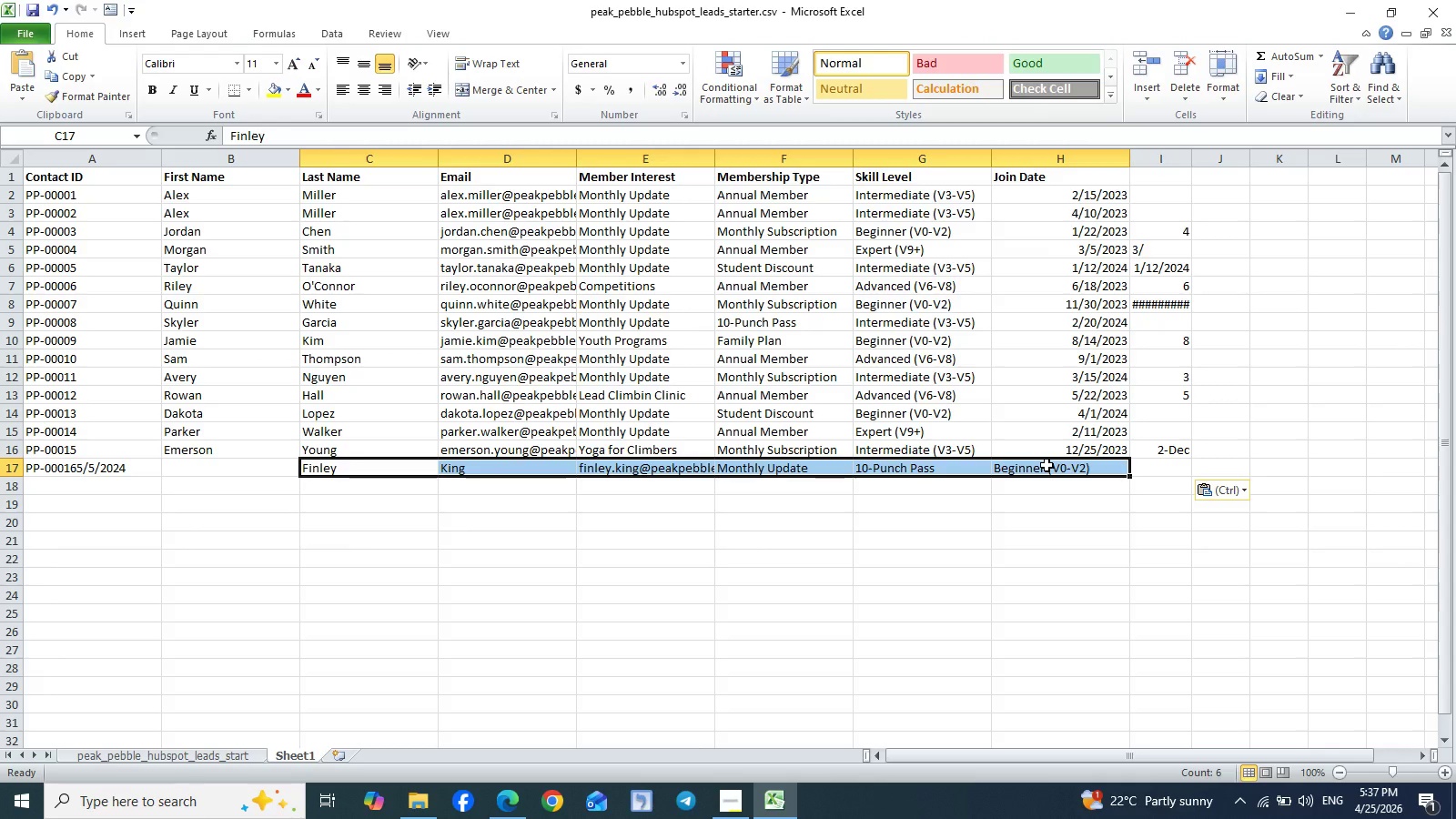 
key(Control+X)
 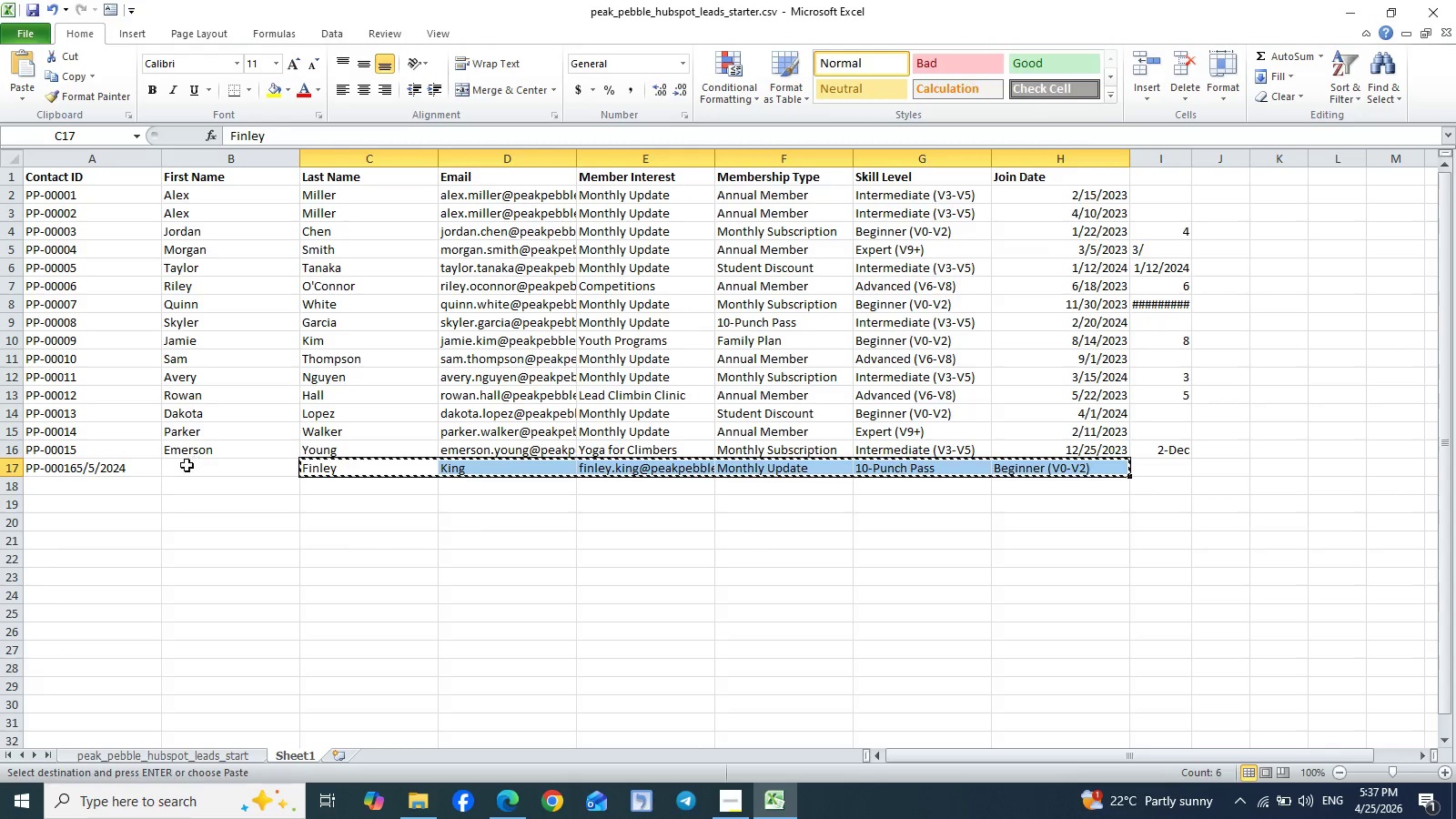 
left_click([183, 470])
 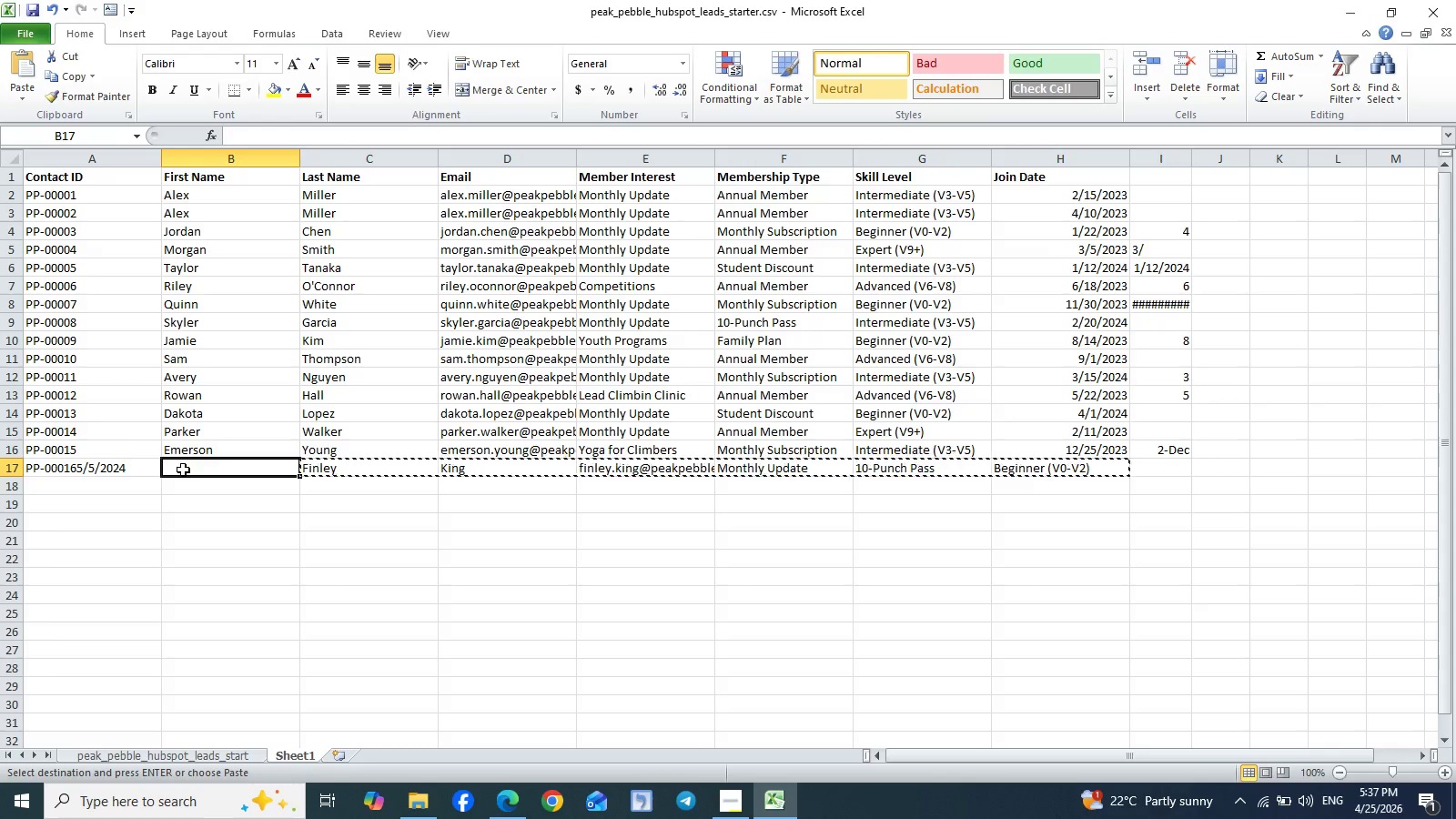 
key(Control+V)
 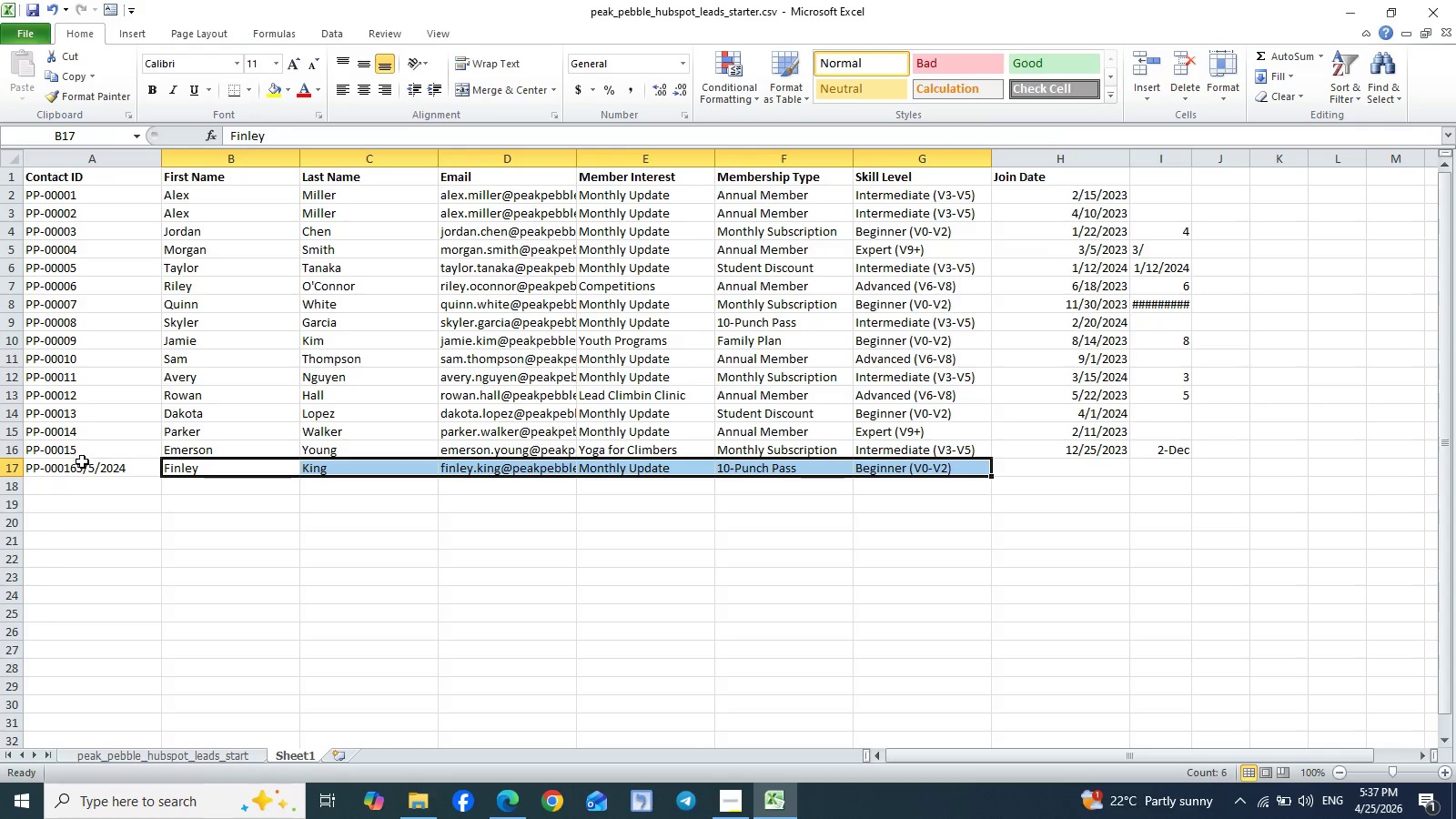 
double_click([77, 470])
 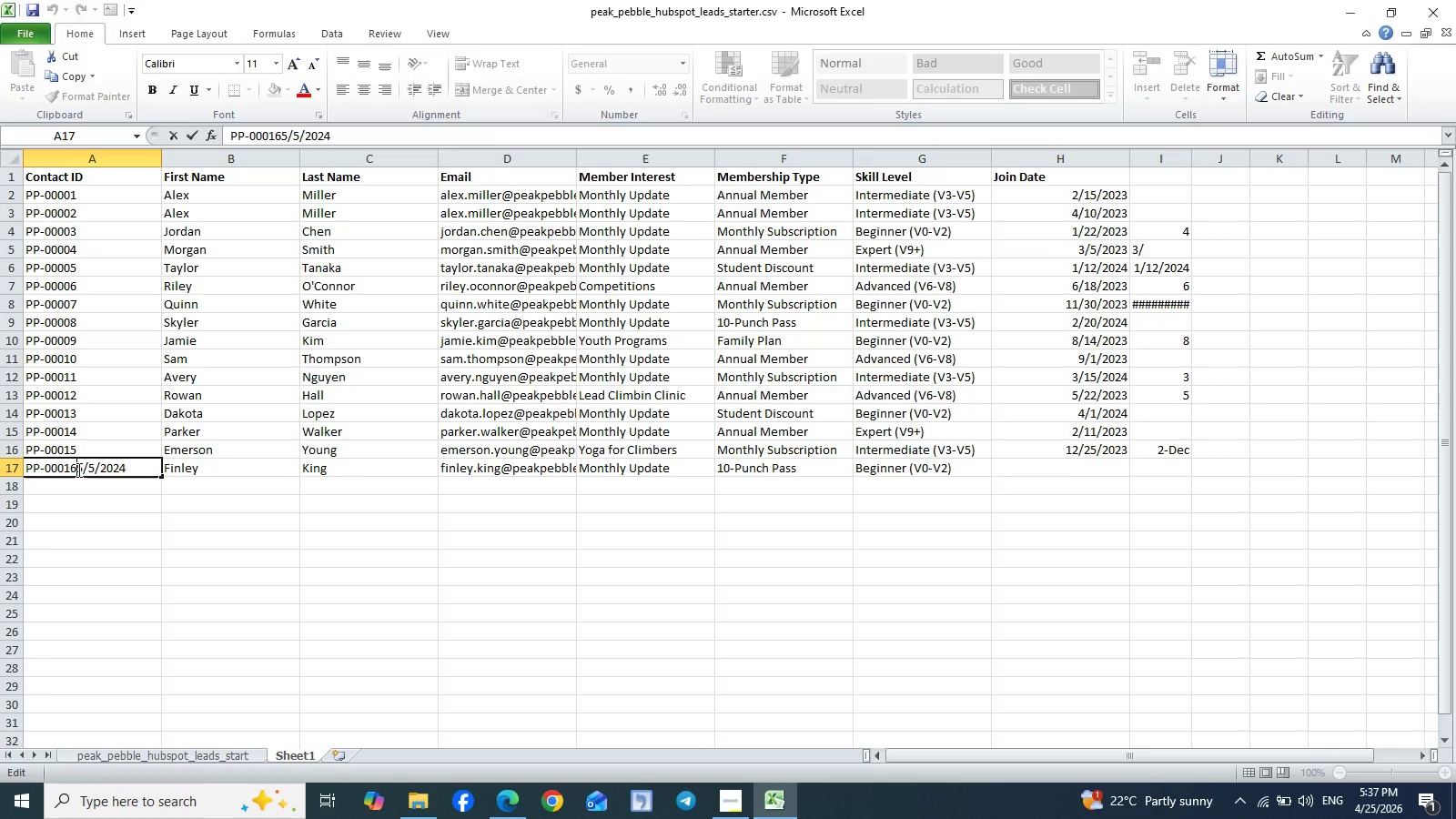 
left_click_drag(start_coordinate=[77, 470], to_coordinate=[146, 471])
 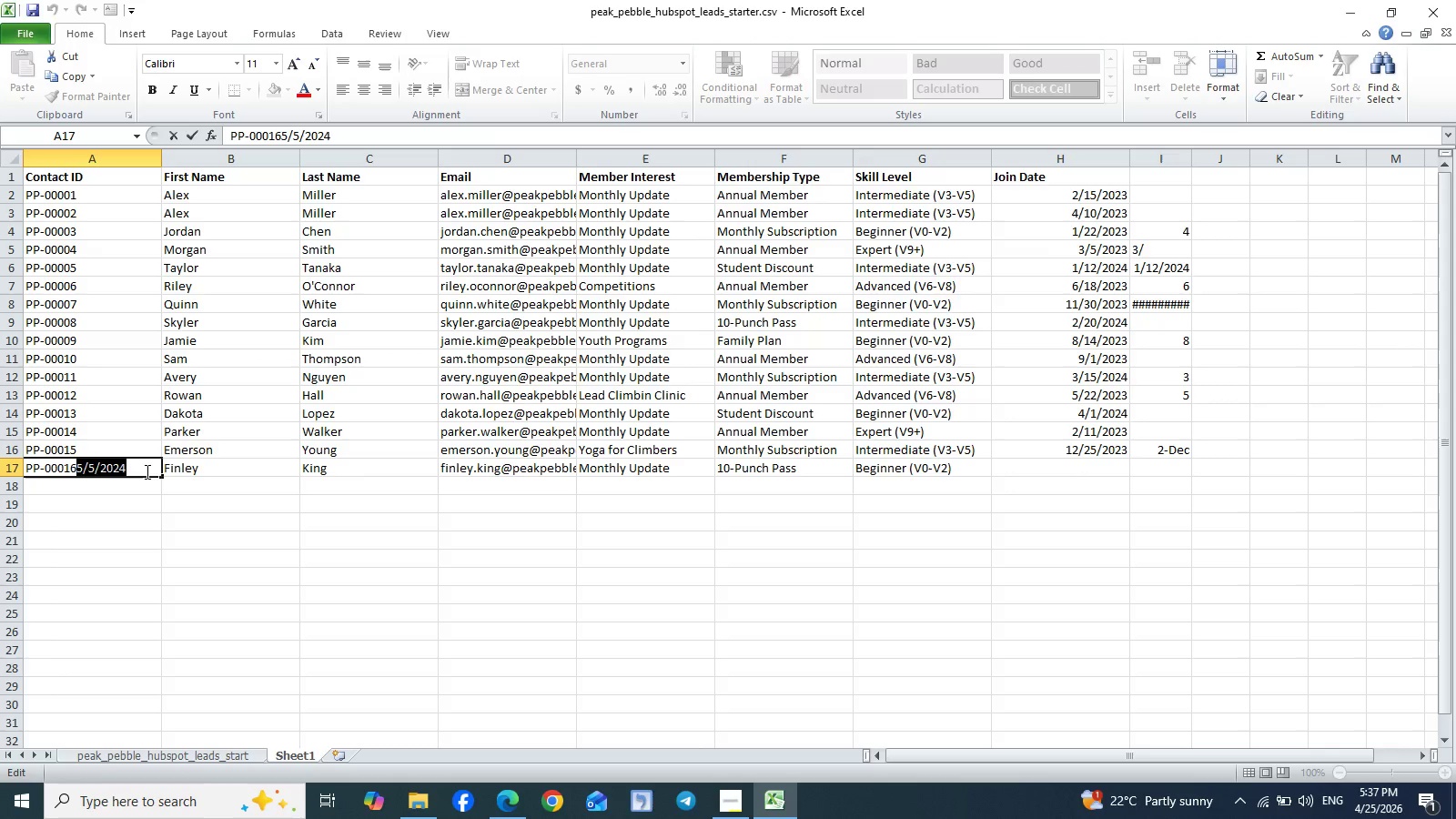 
key(Control+X)
 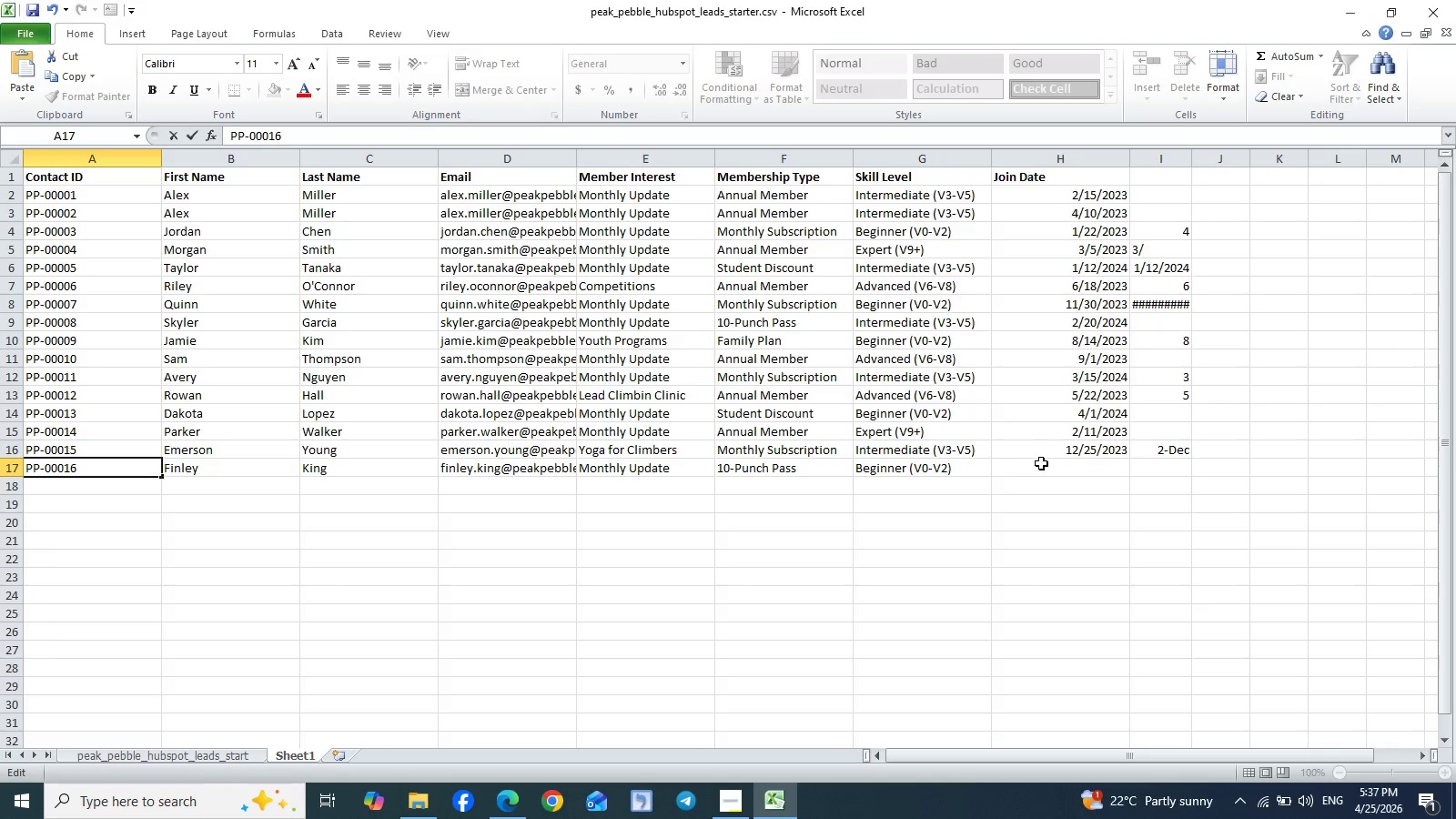 
left_click([1041, 467])
 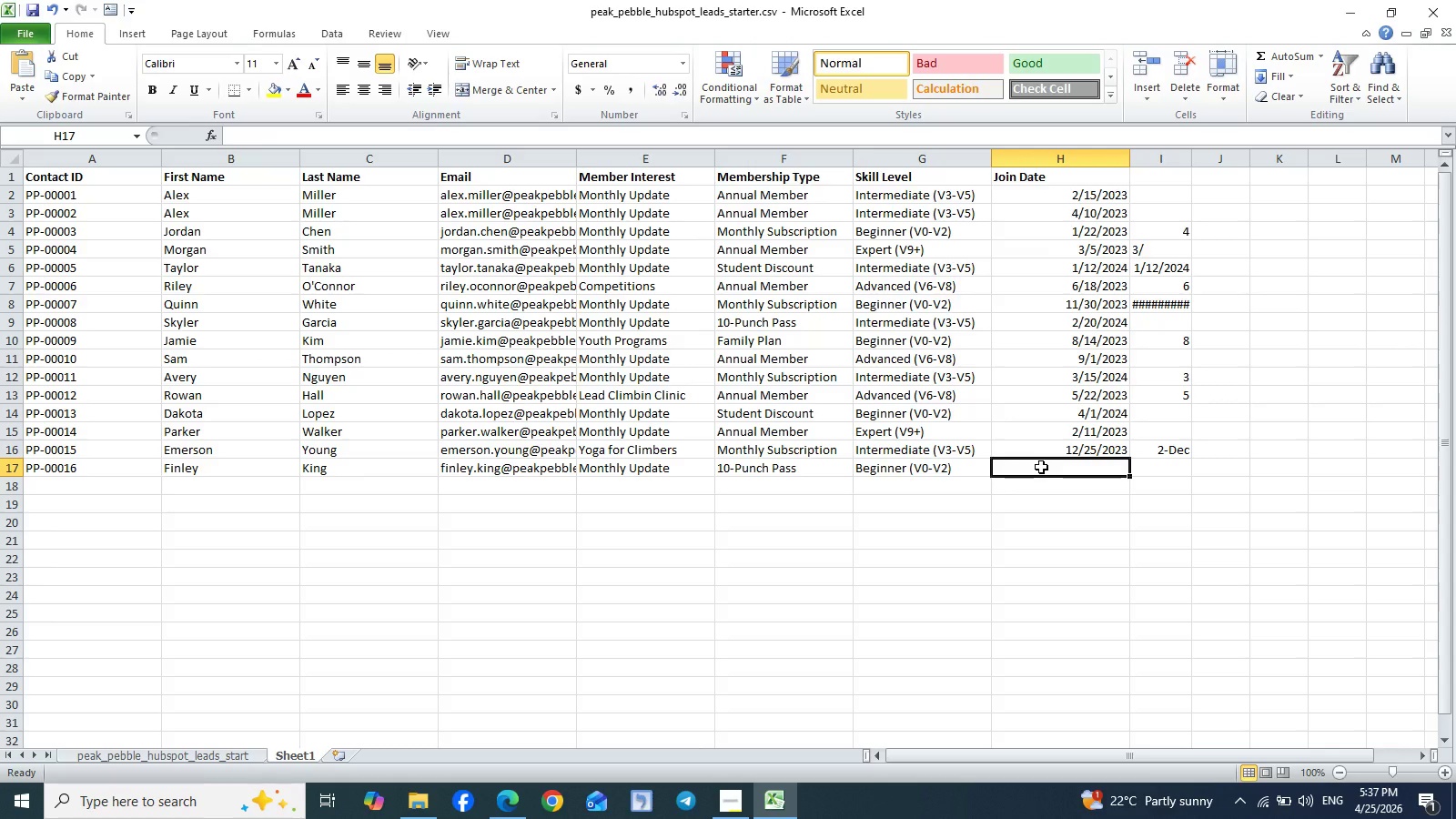 
key(Control+V)
 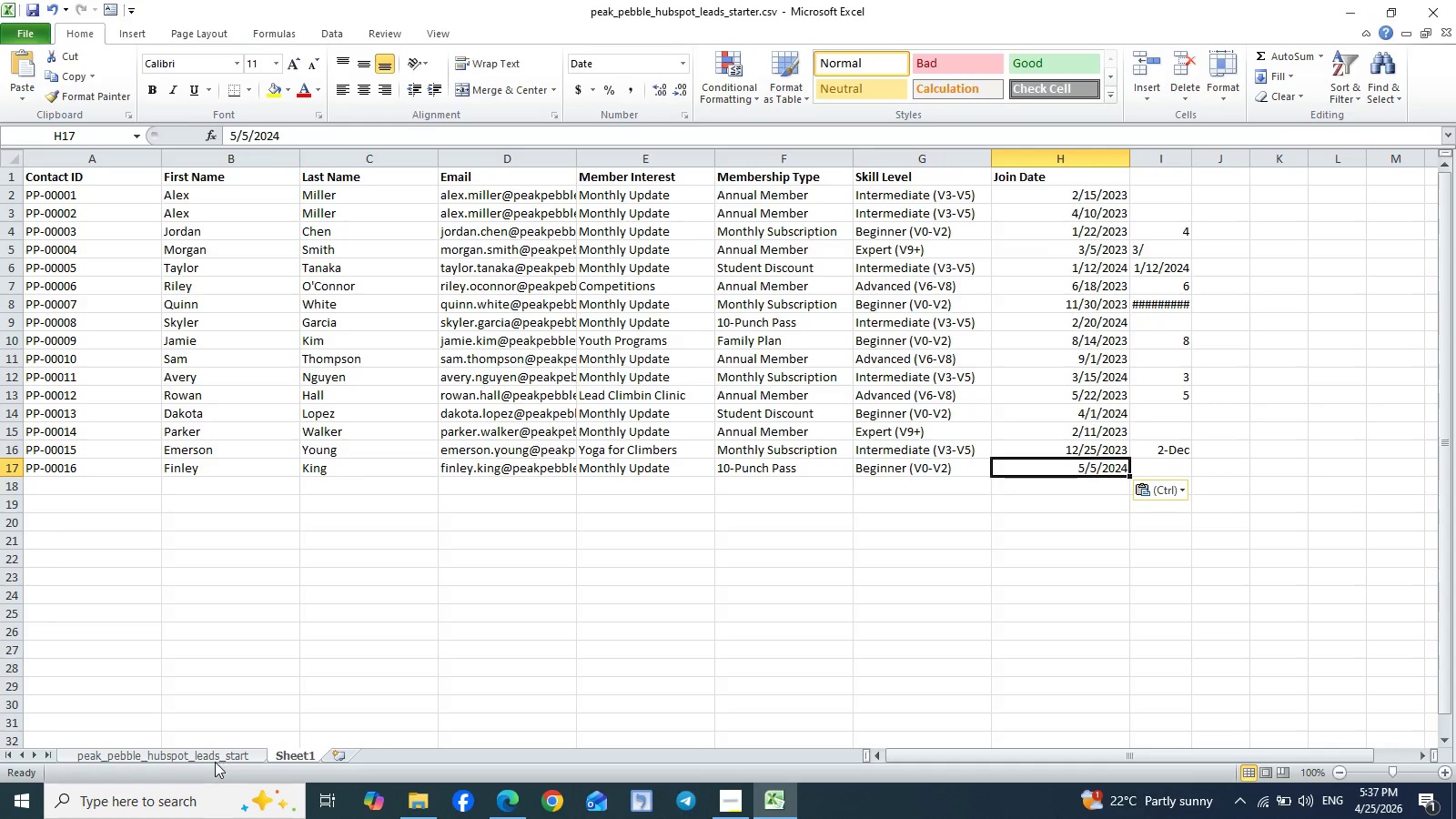 
left_click([212, 762])
 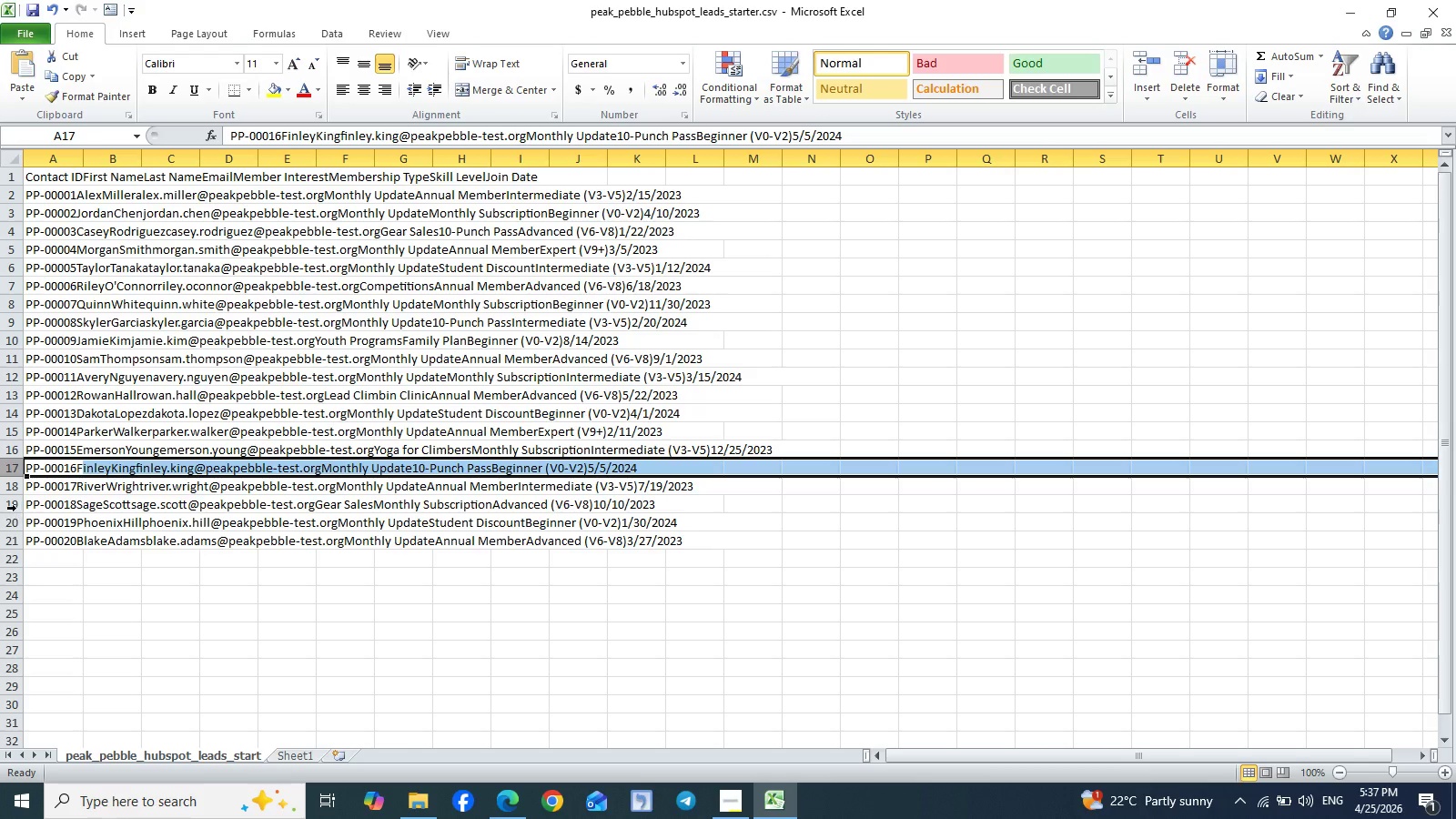 
left_click([8, 487])
 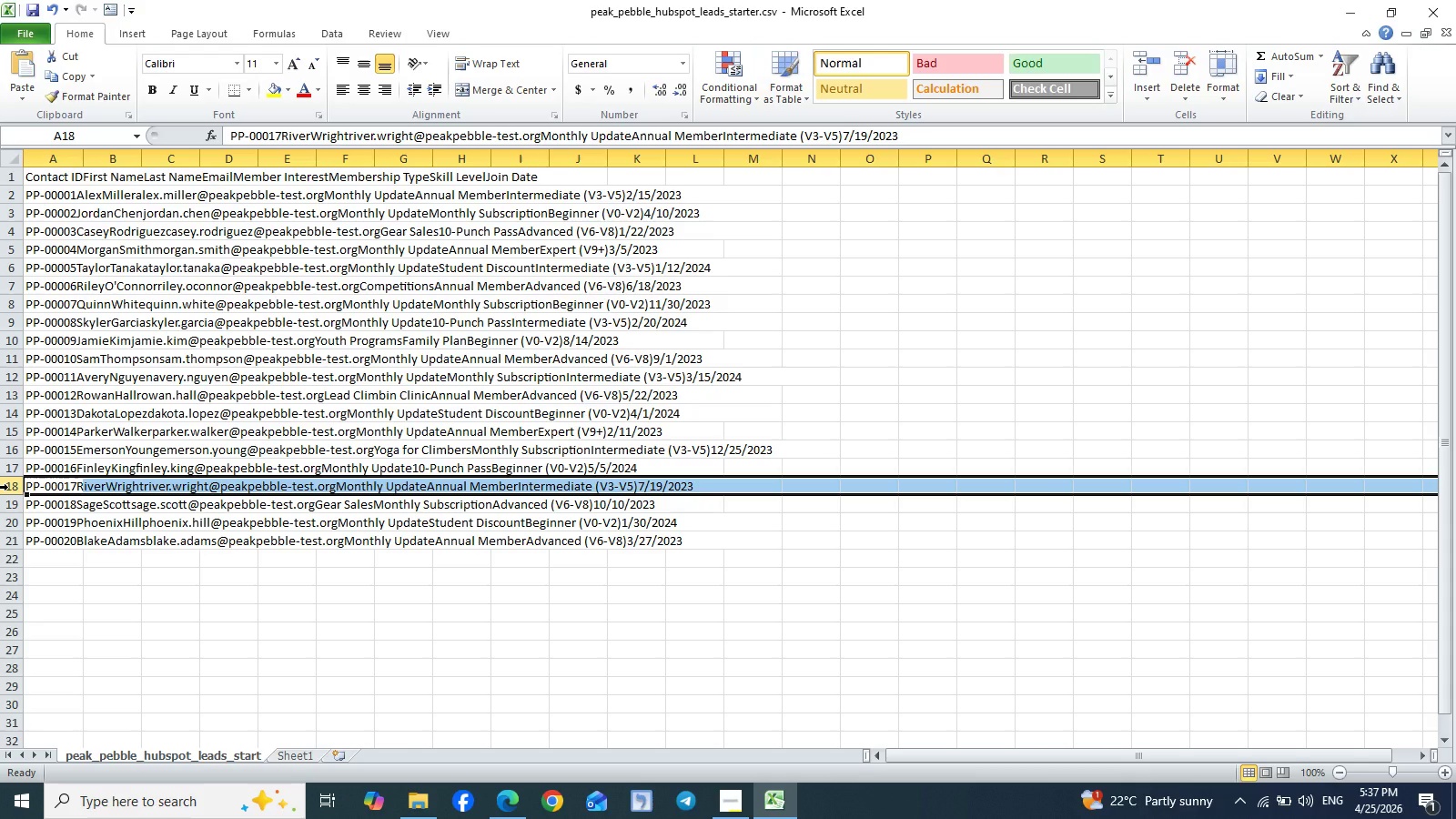 
key(Control+C)
 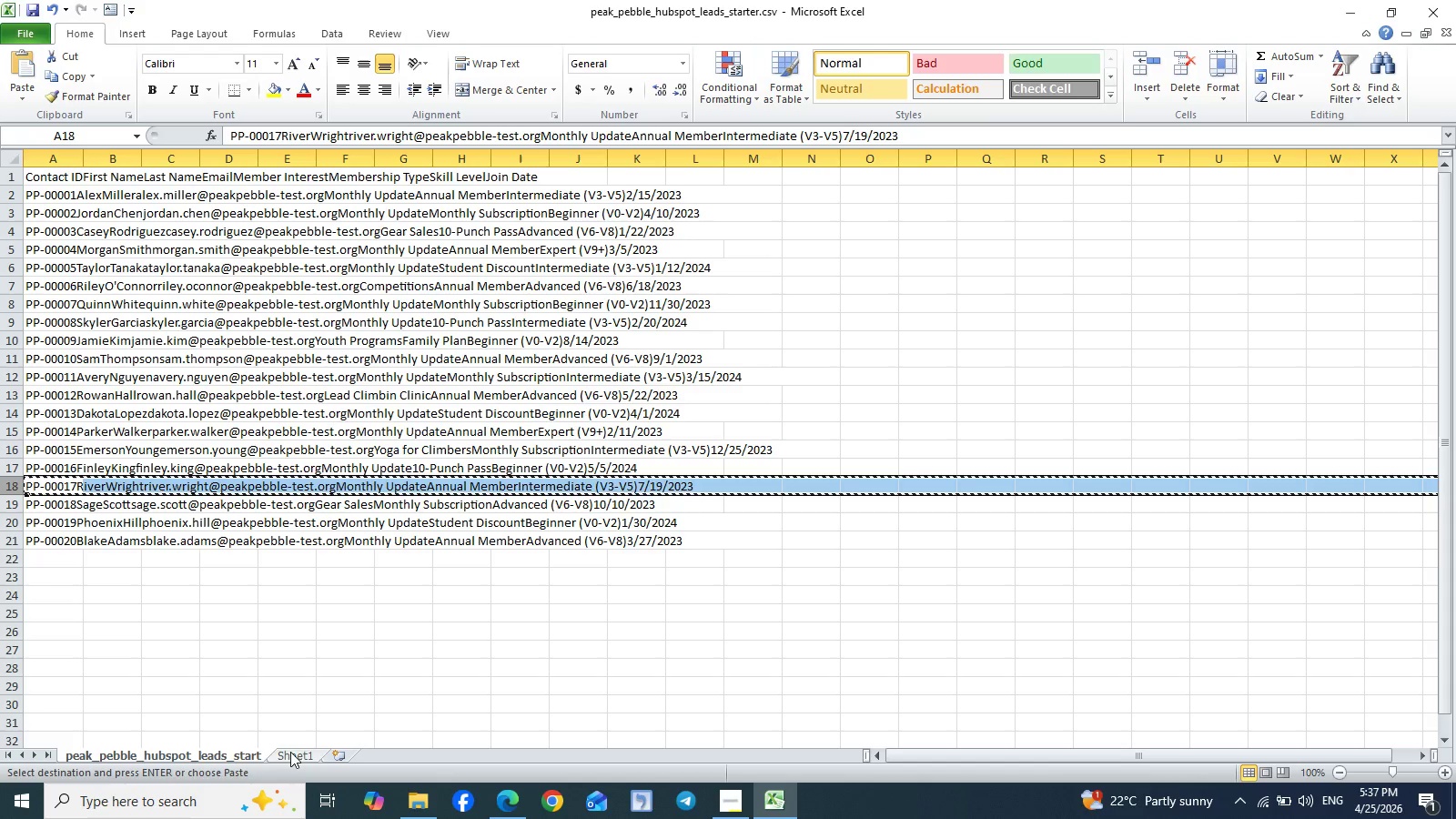 
left_click([294, 753])
 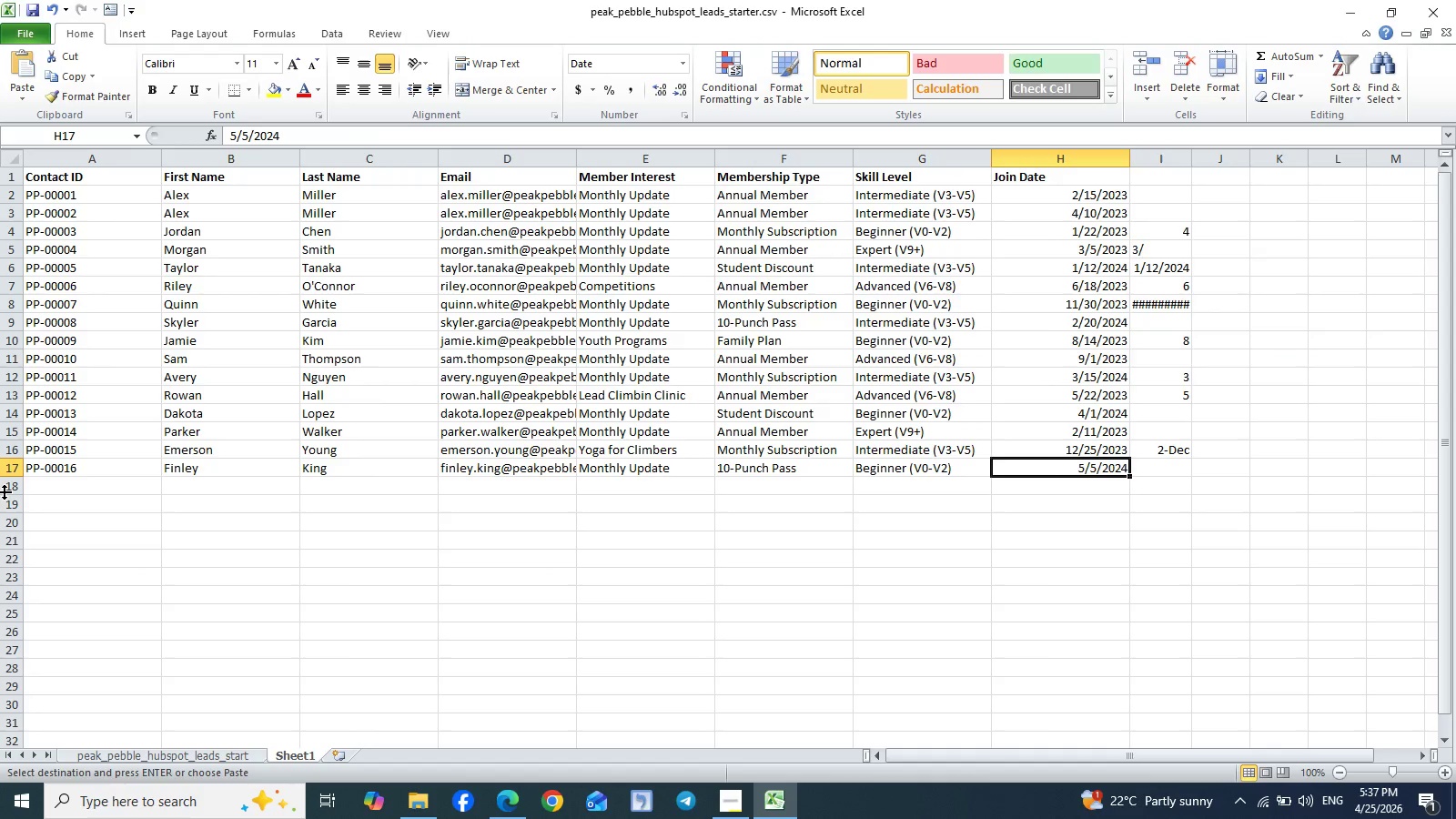 
left_click([5, 492])
 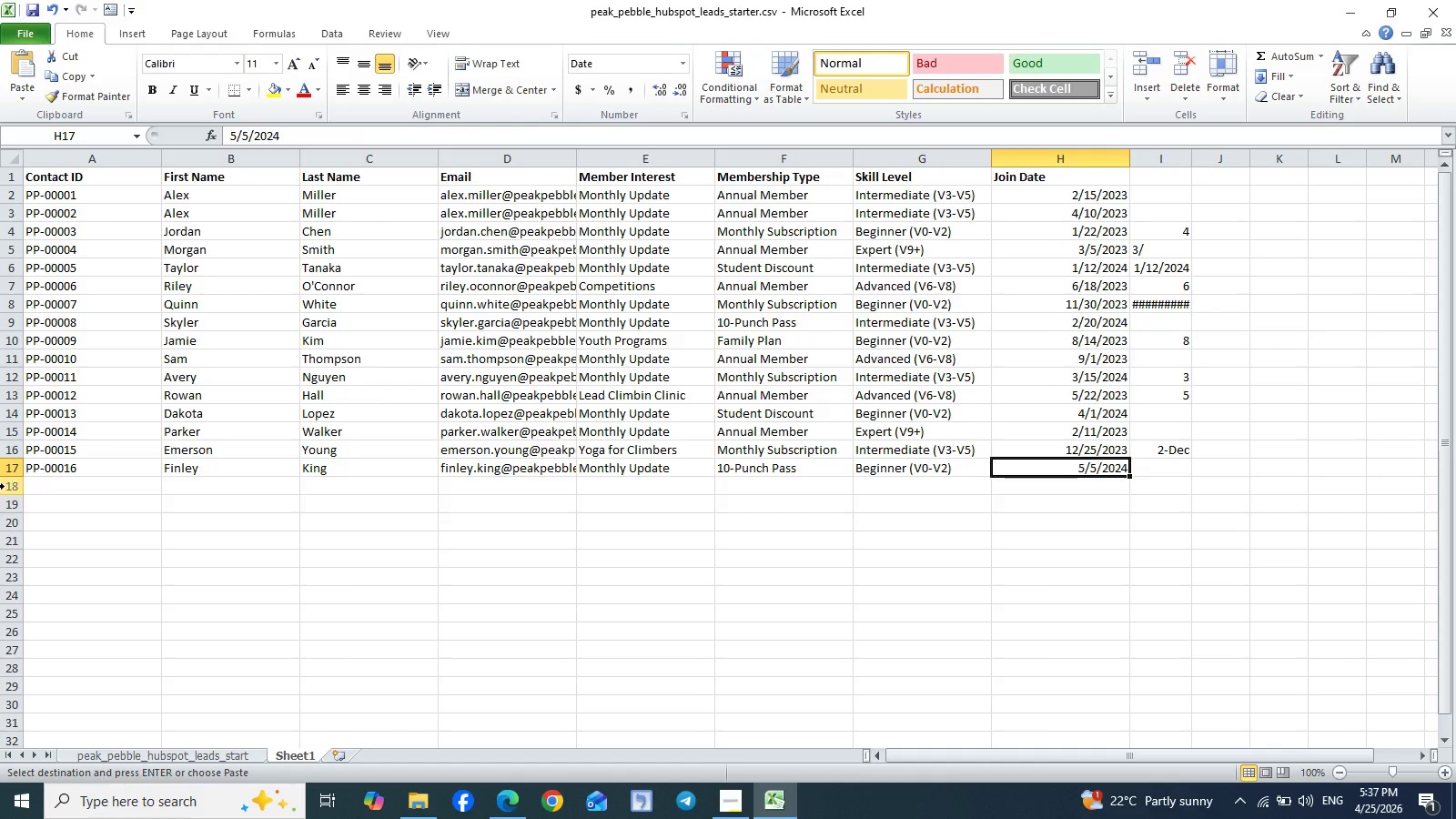 
left_click([5, 486])
 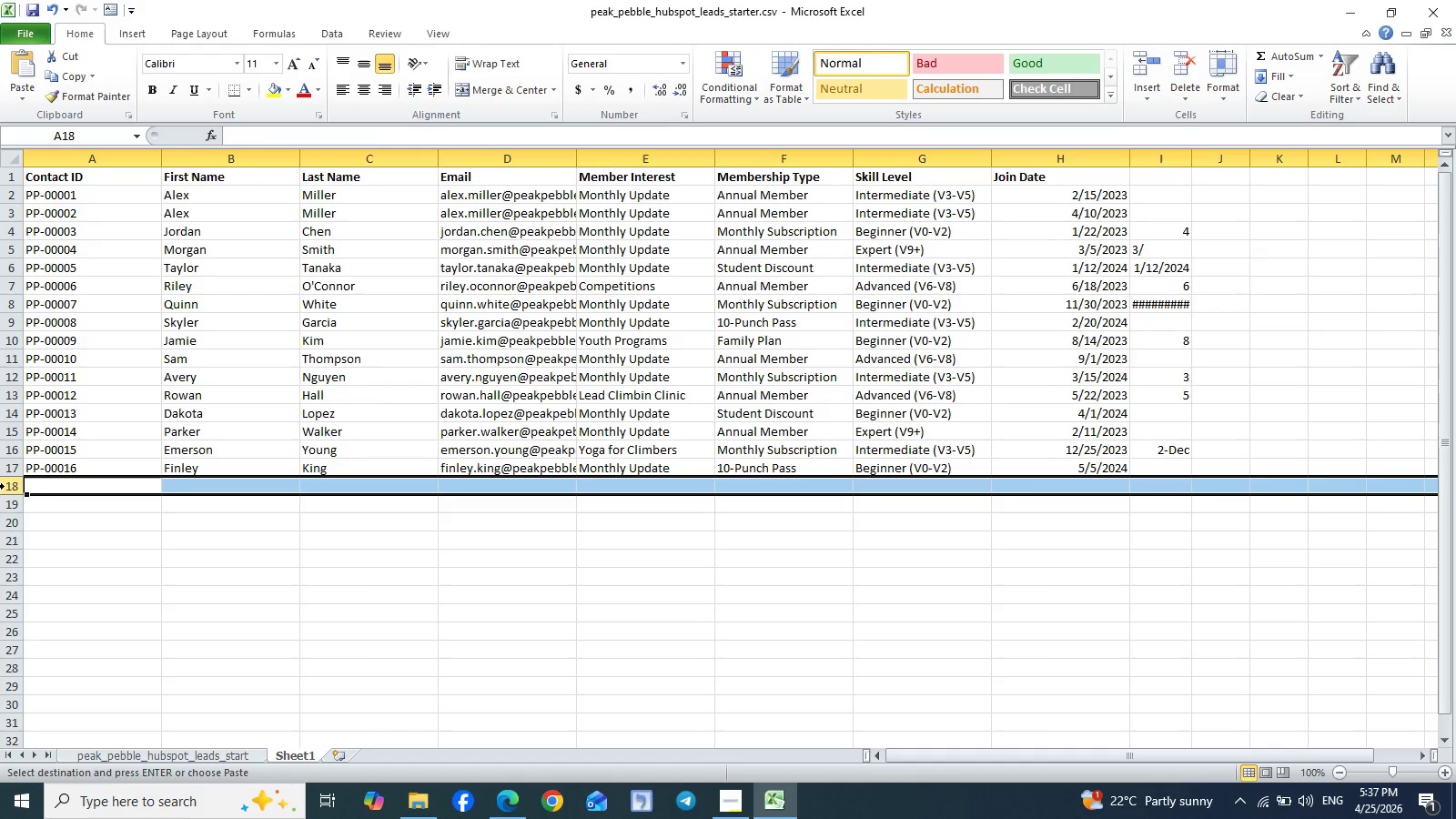 
key(Control+V)
 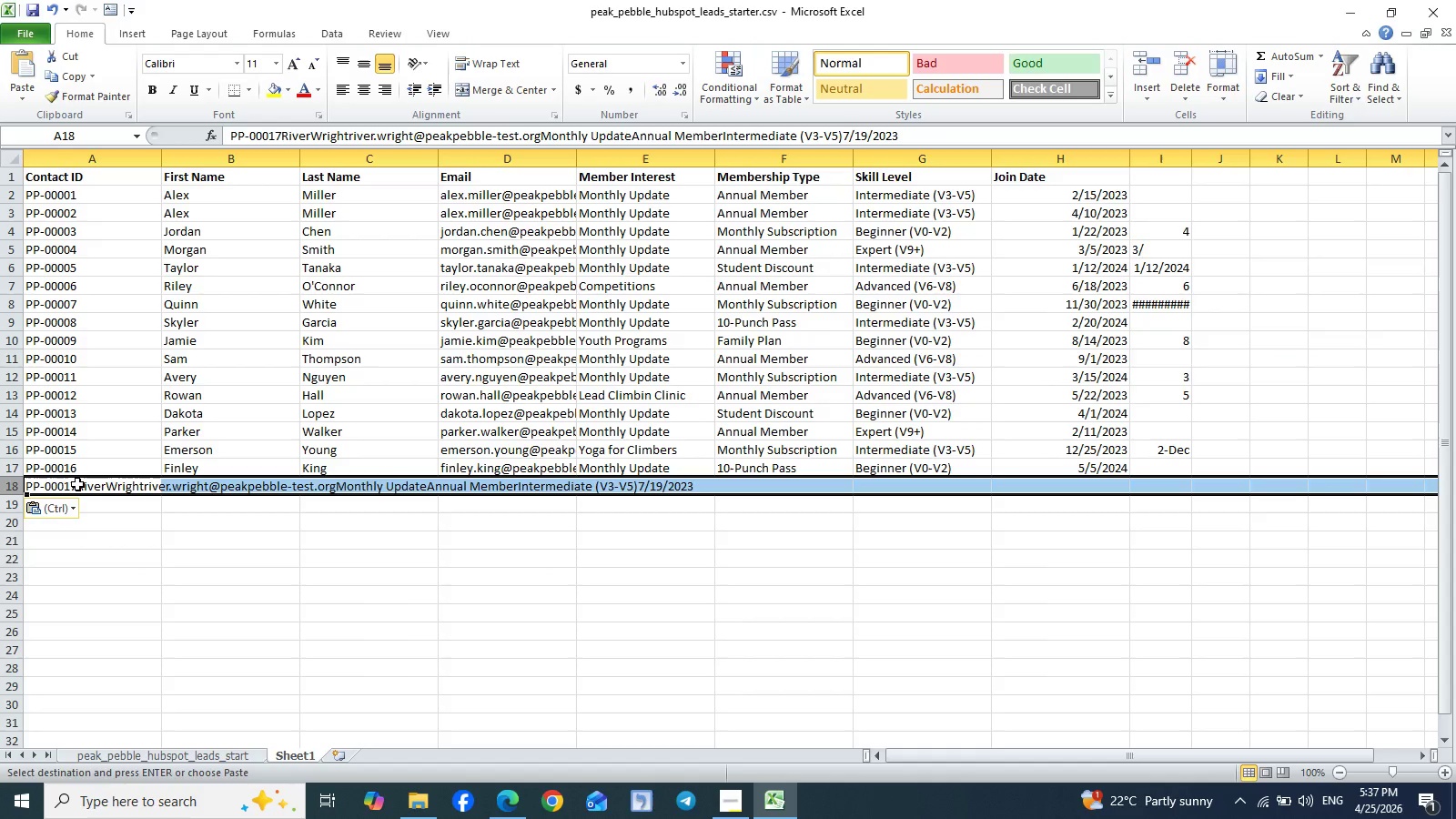 
double_click([77, 484])
 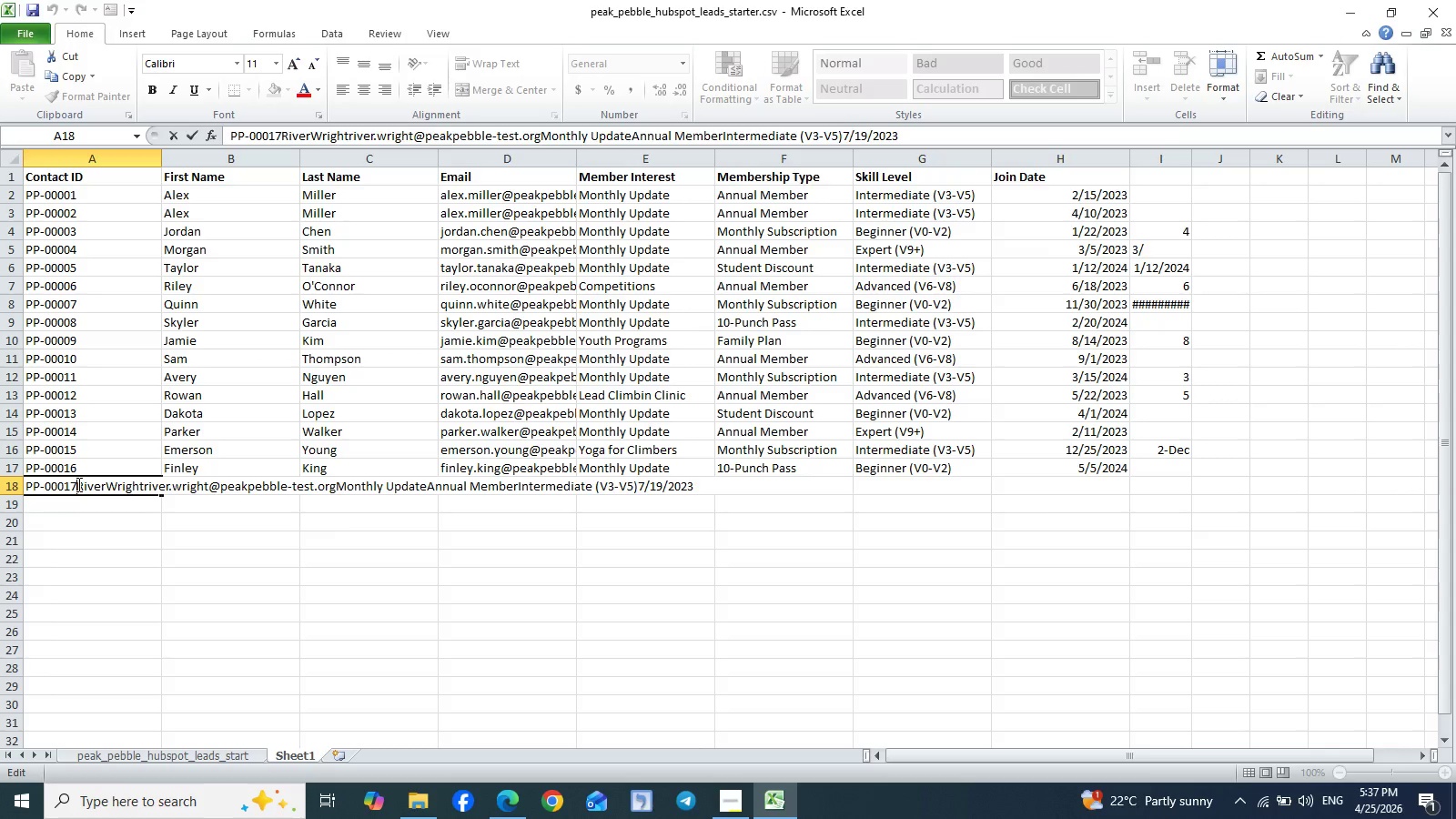 
left_click_drag(start_coordinate=[77, 484], to_coordinate=[693, 477])
 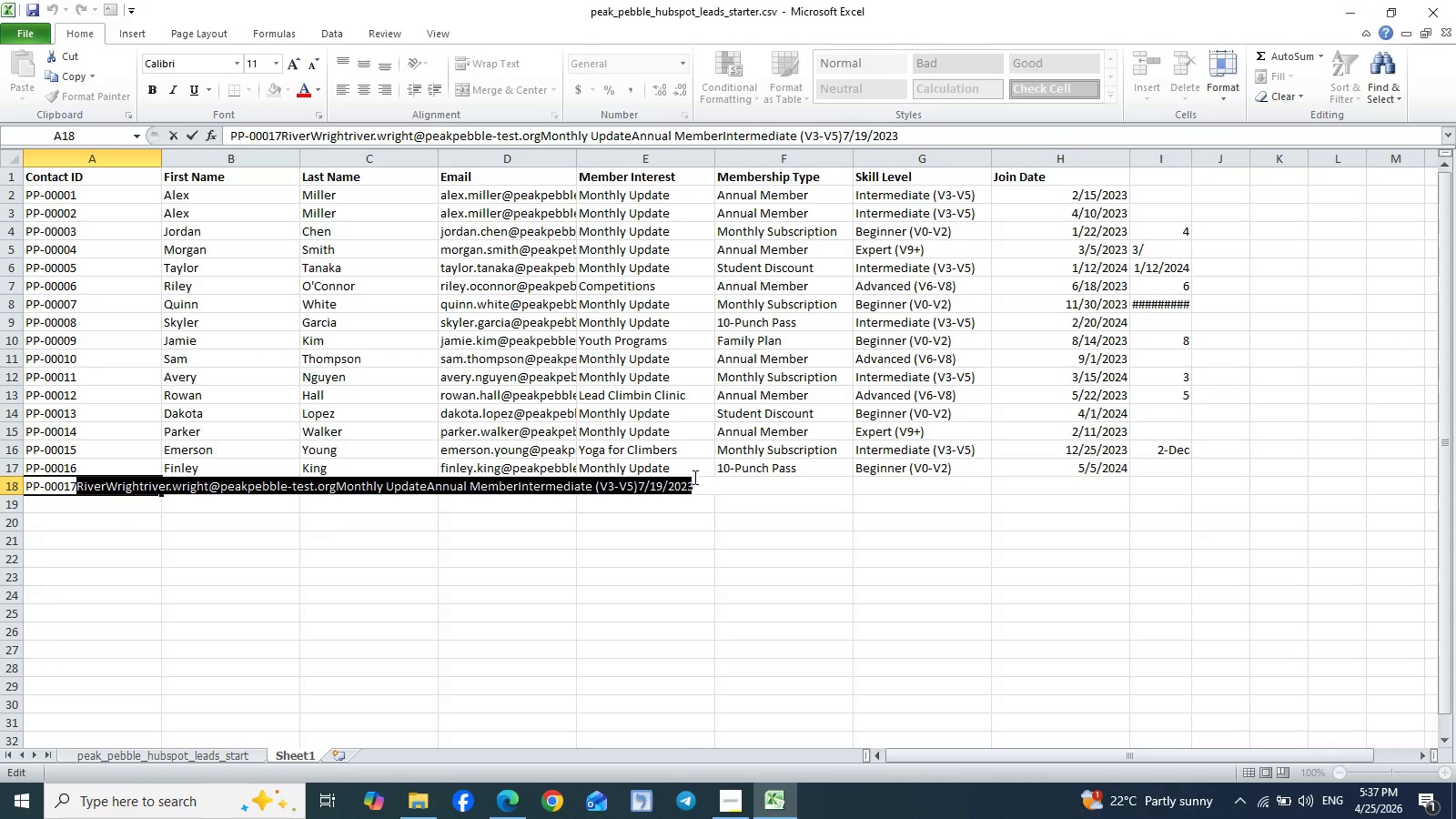 
key(Control+X)
 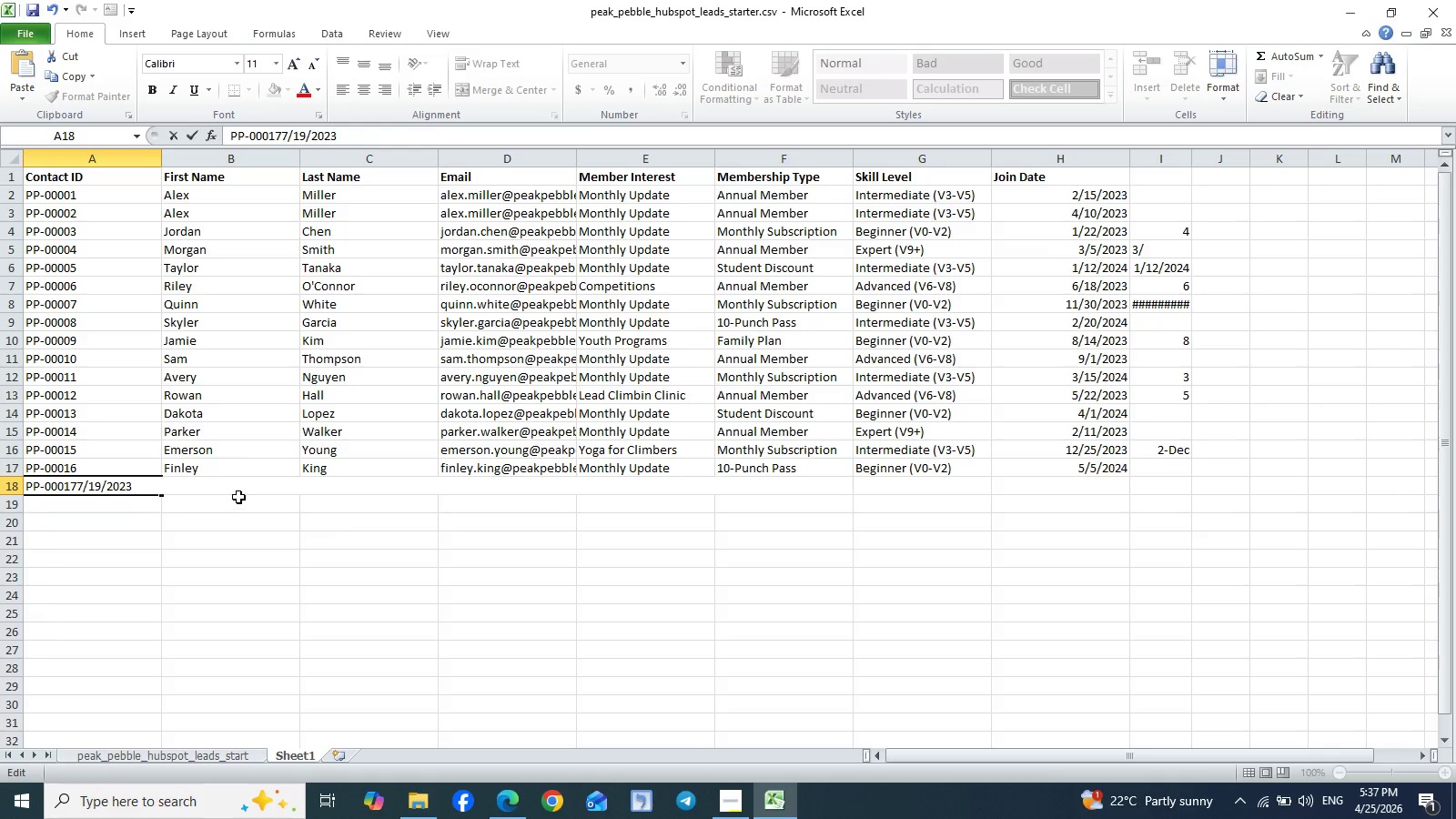 
left_click([231, 491])
 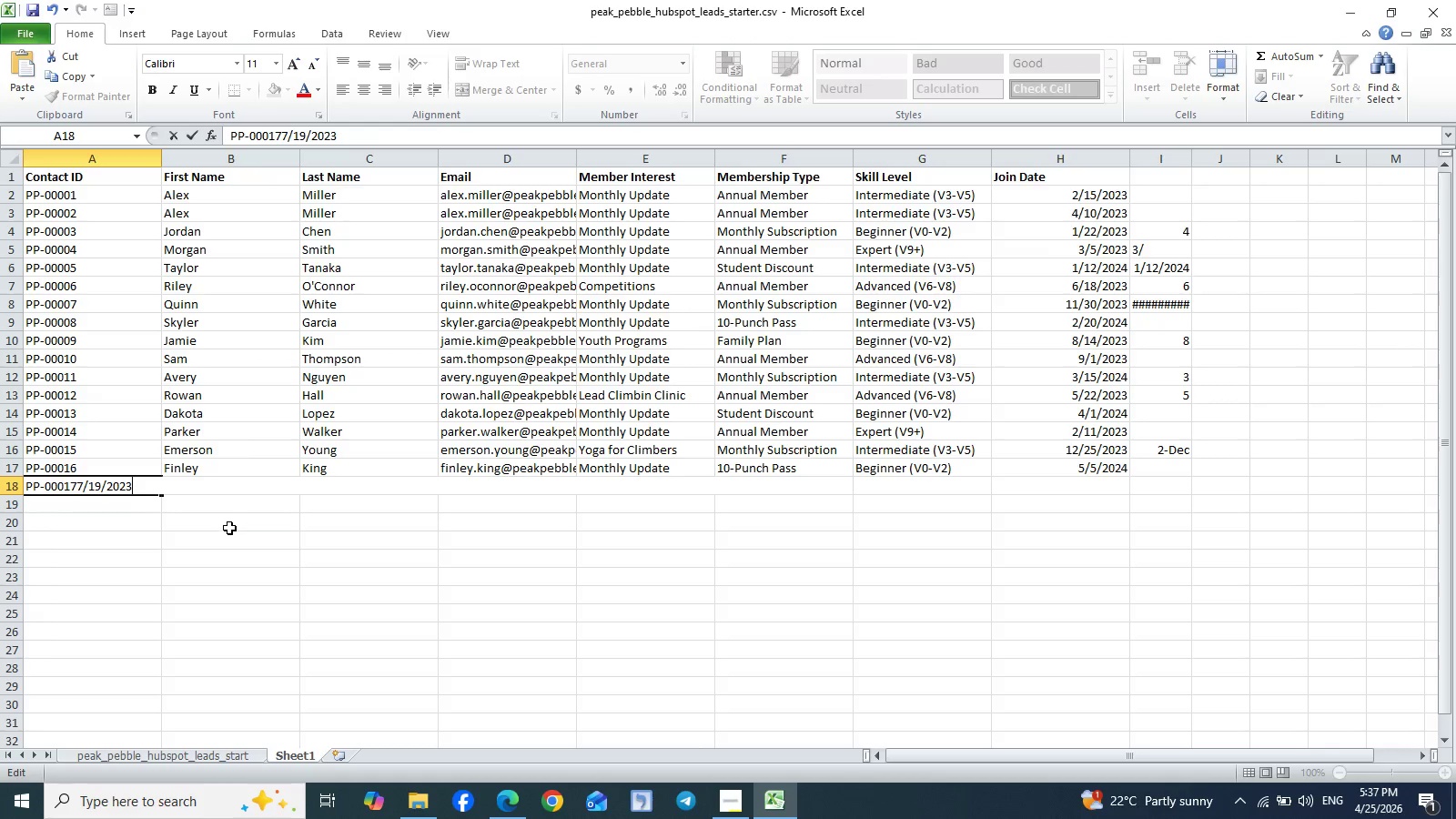 
left_click([229, 528])
 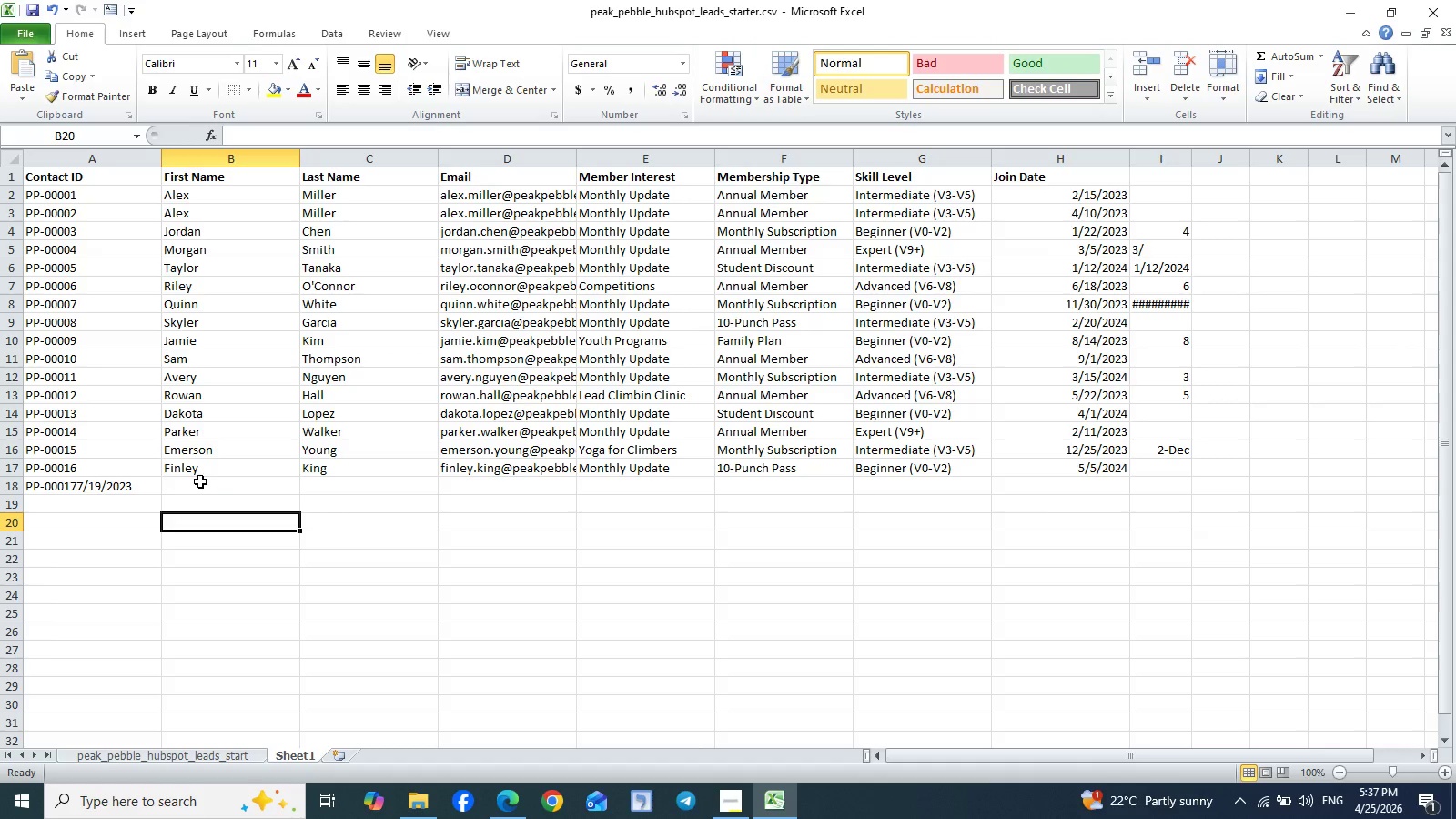 
left_click([200, 481])
 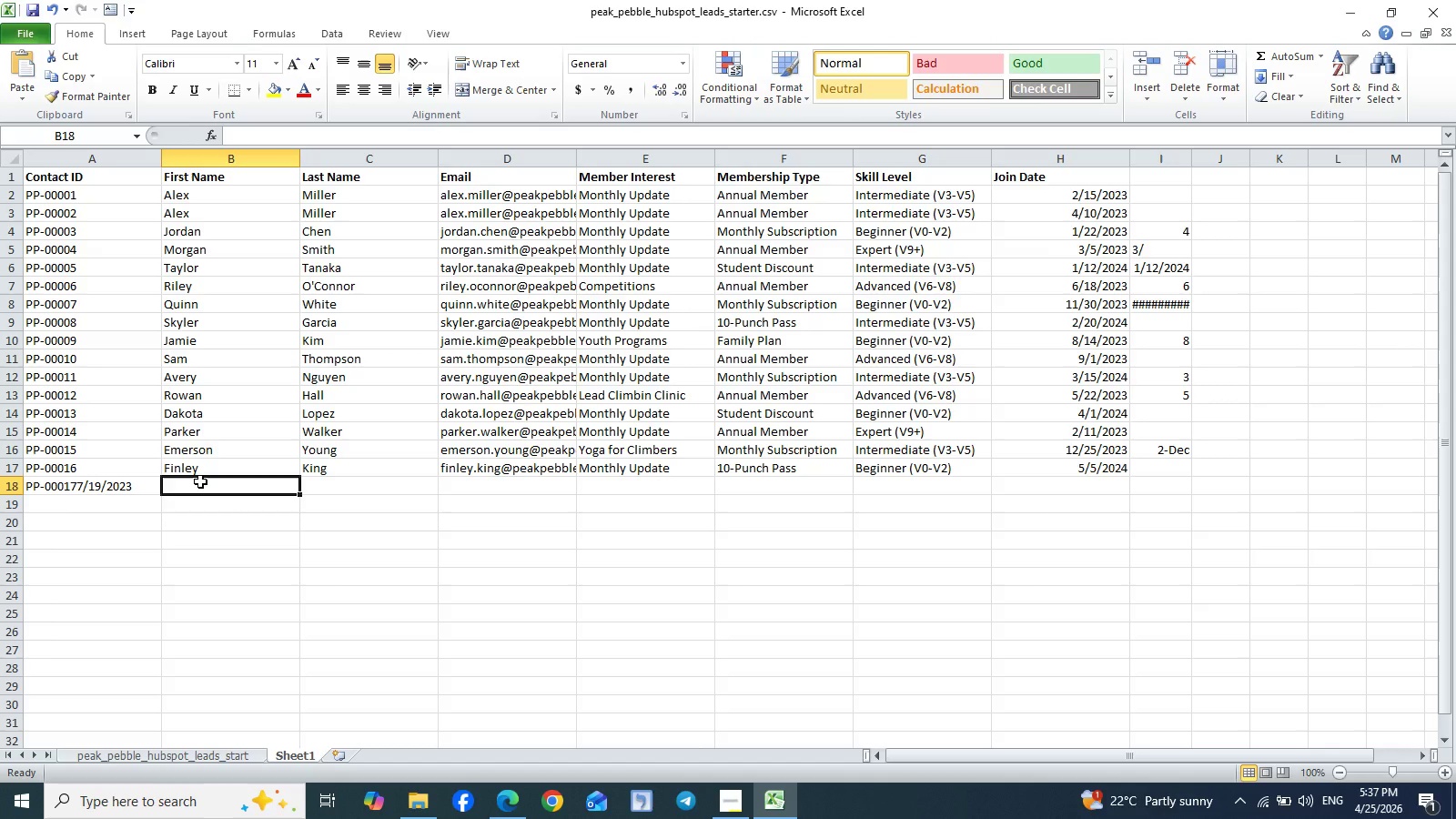 
key(Control+V)
 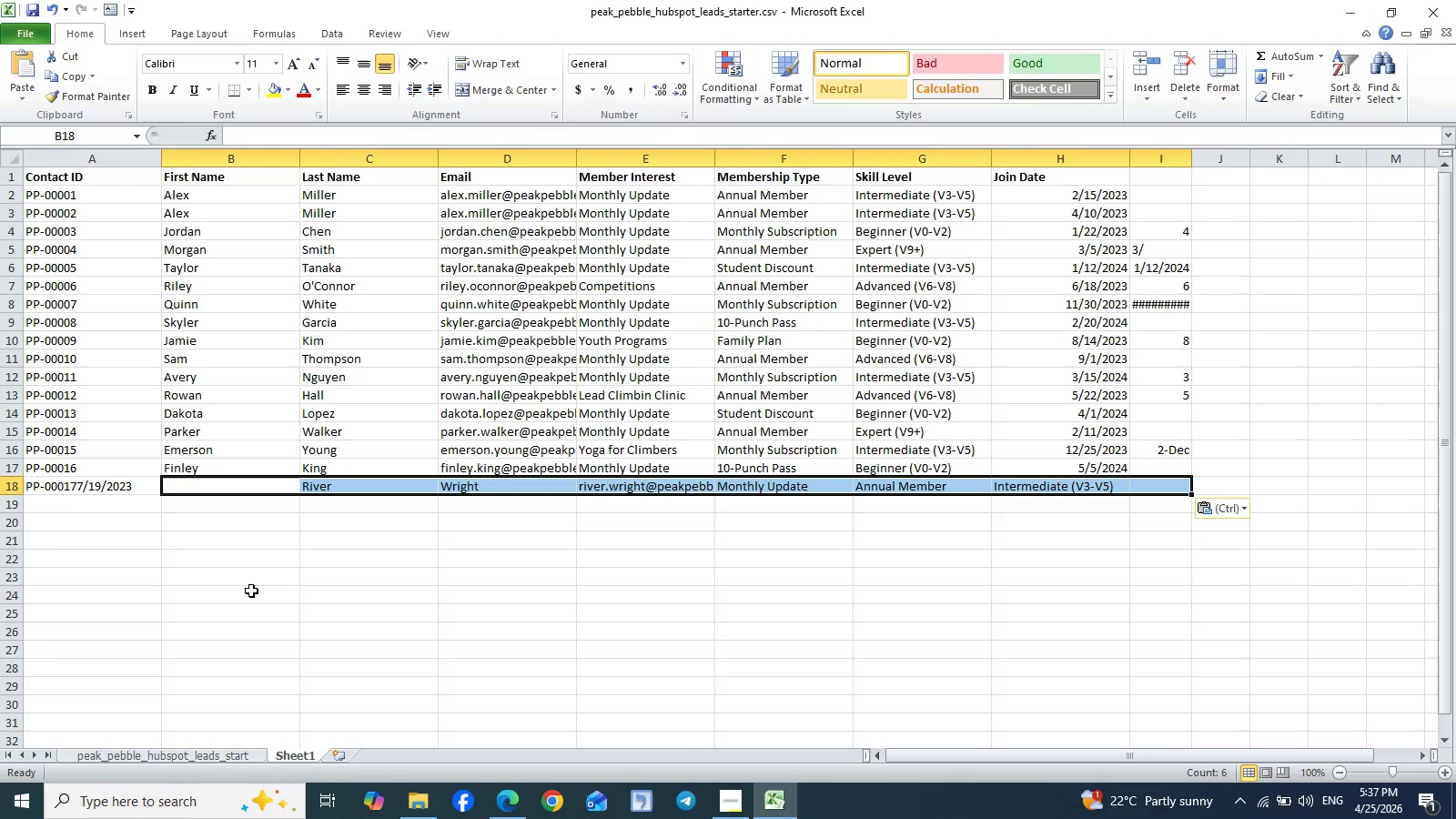 
left_click([251, 591])
 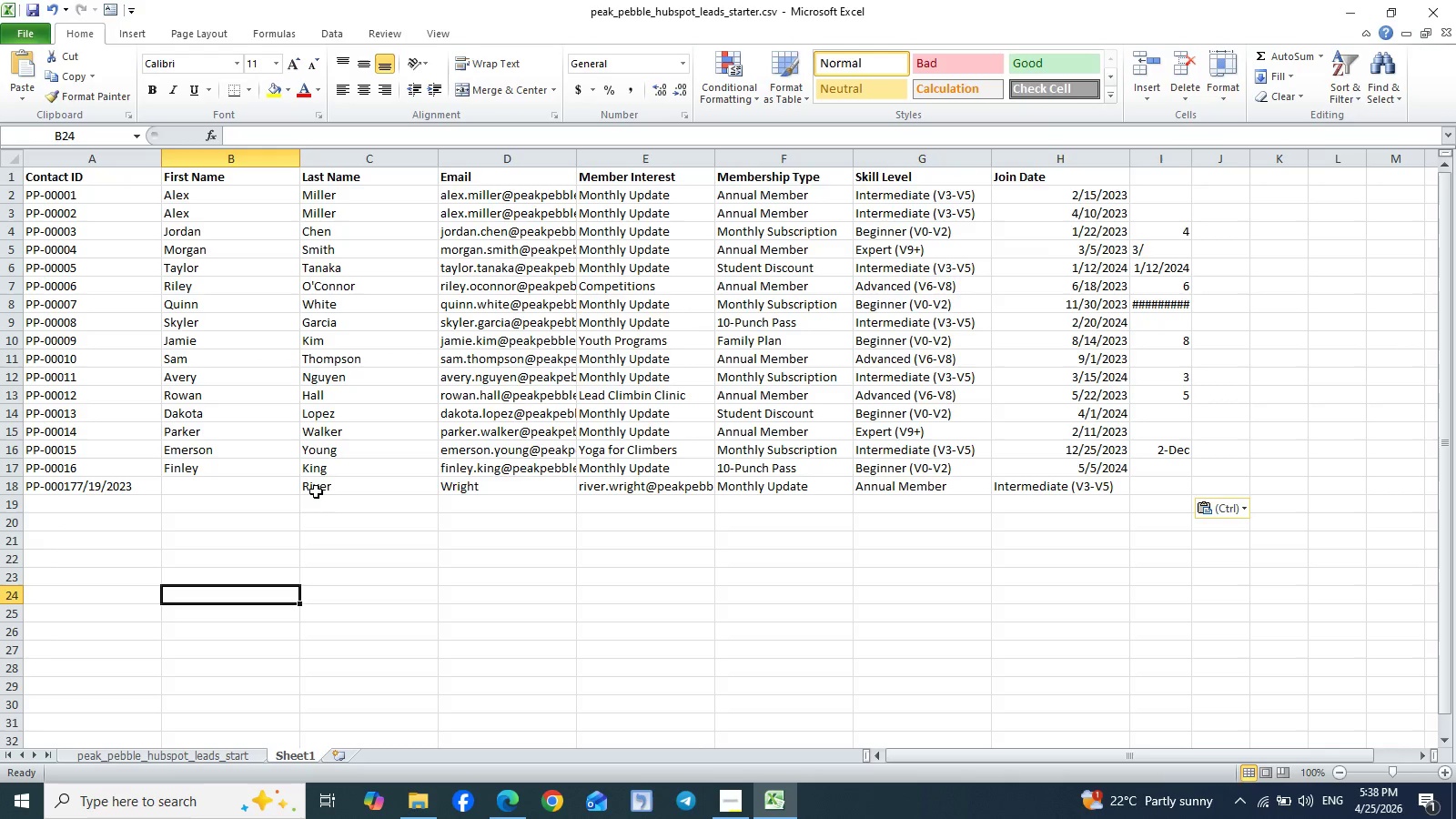 
left_click_drag(start_coordinate=[314, 487], to_coordinate=[1046, 492])
 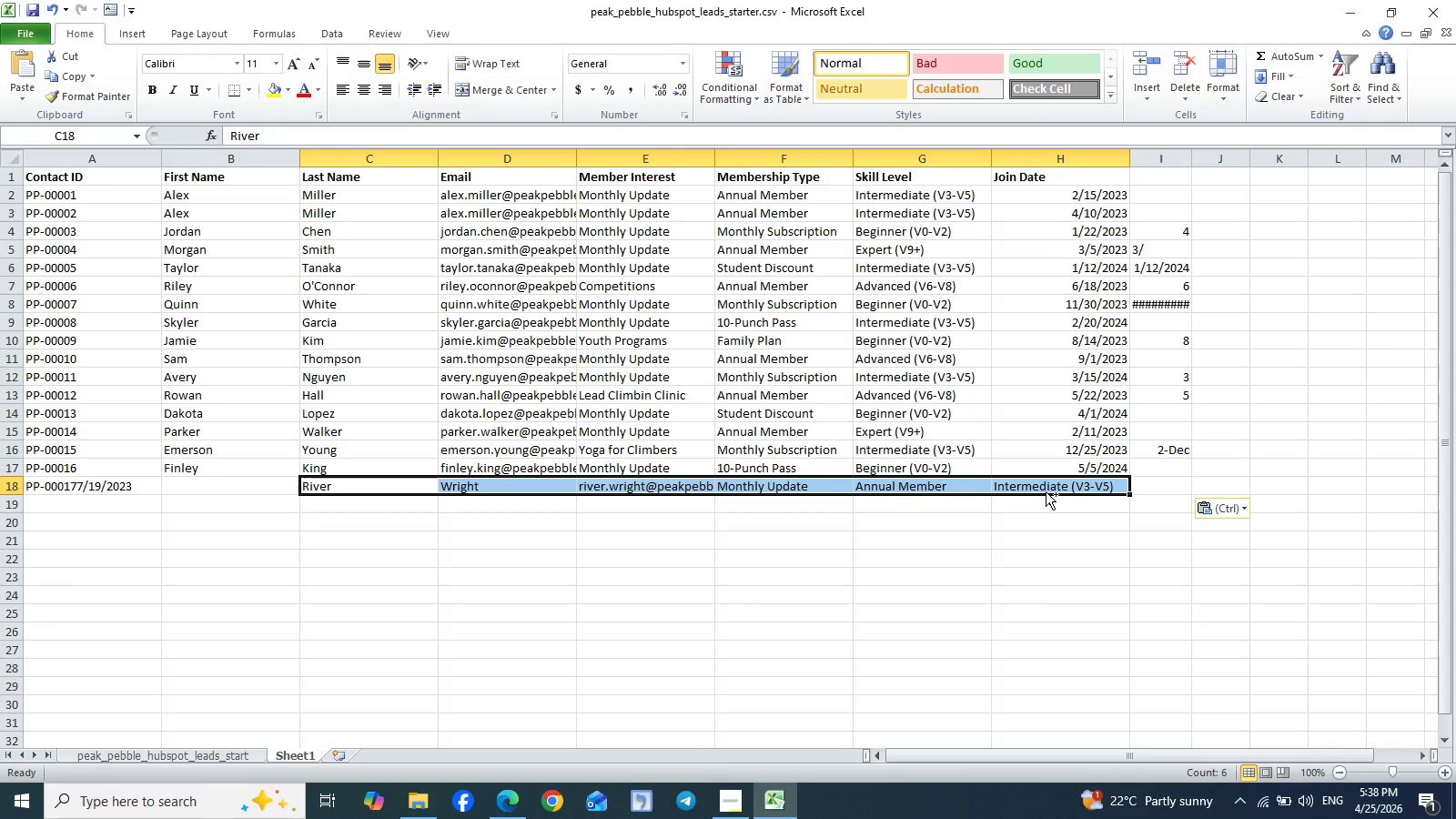 
key(Control+X)
 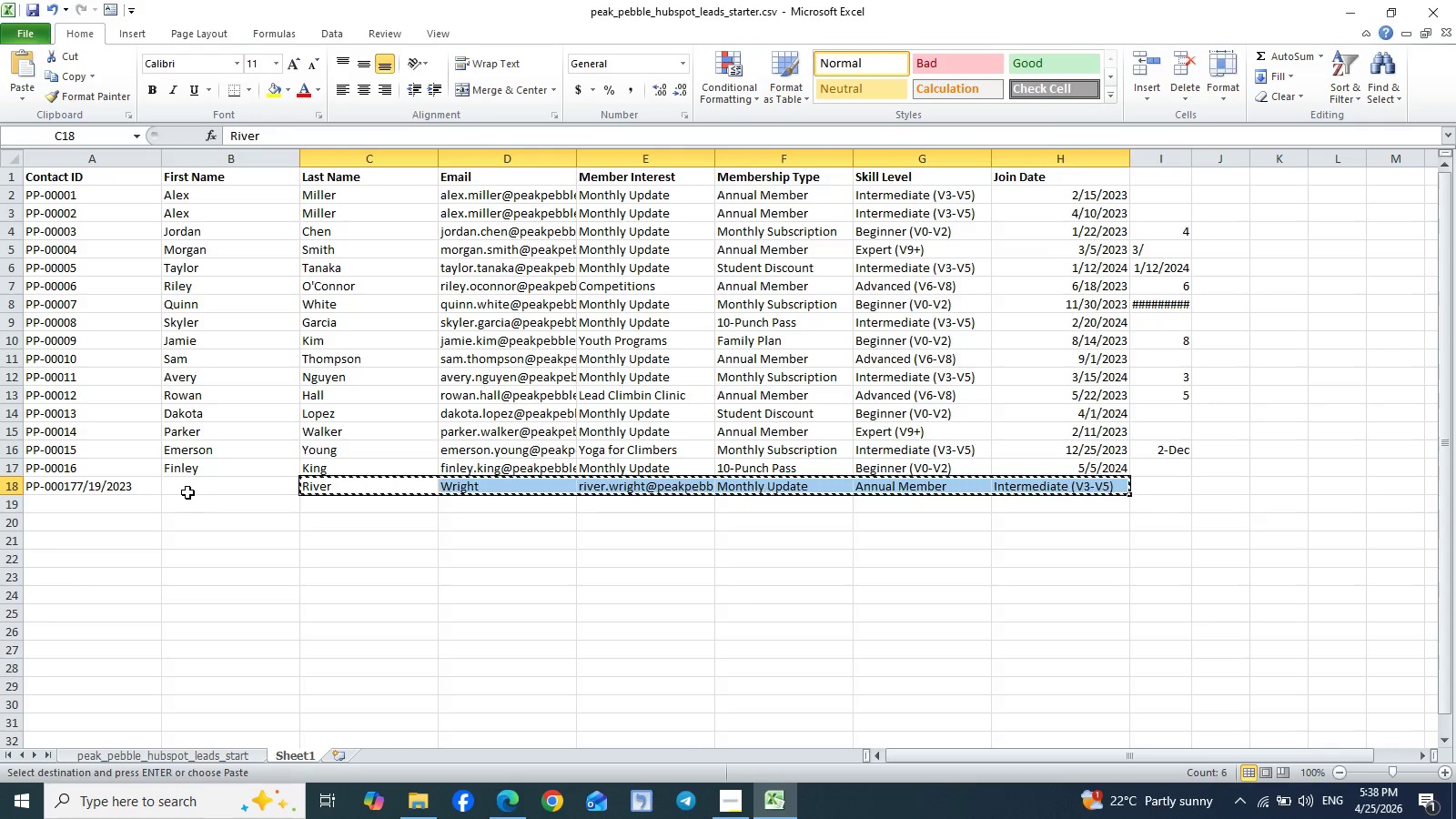 
left_click([188, 487])
 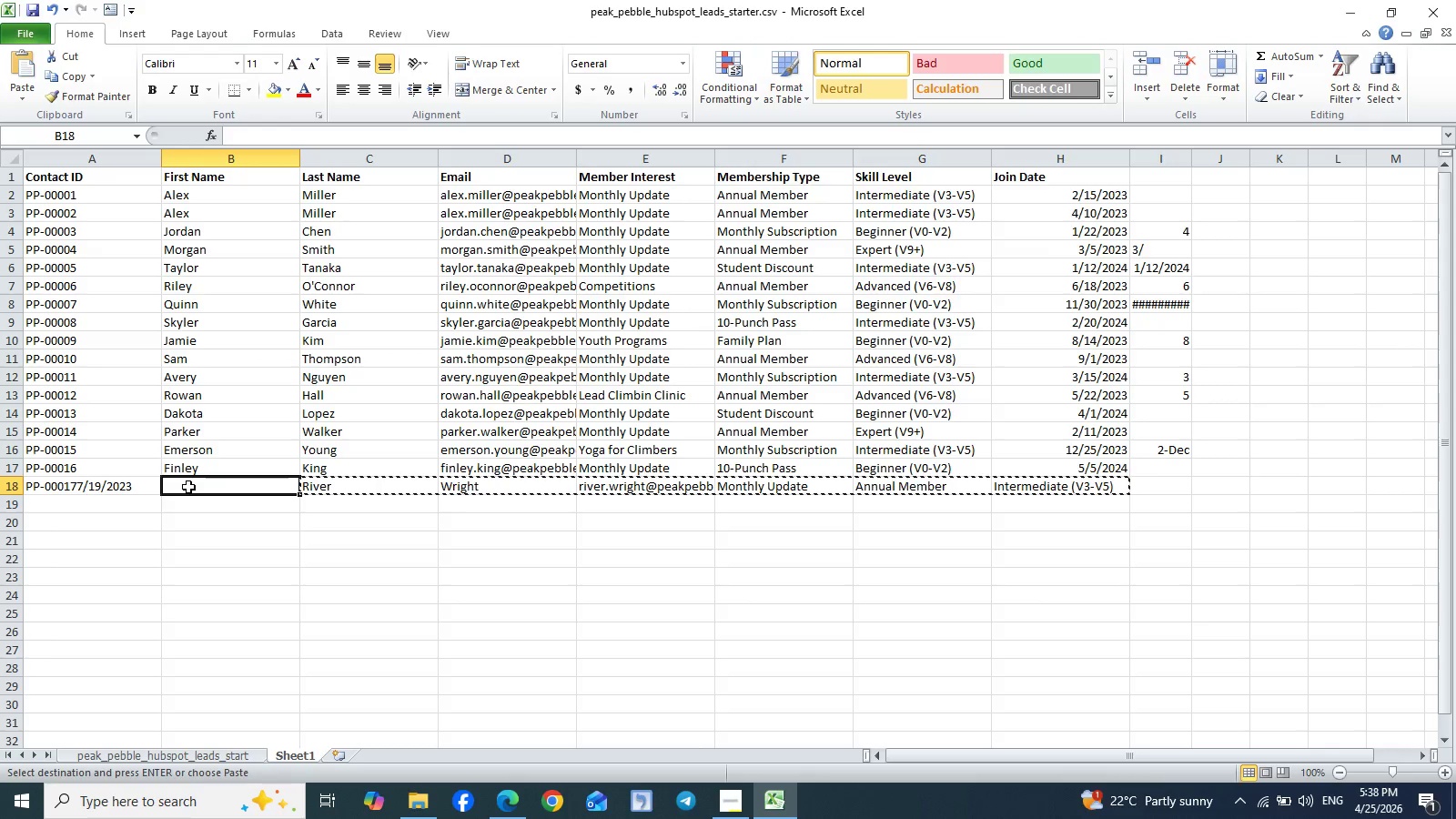 
key(Control+V)
 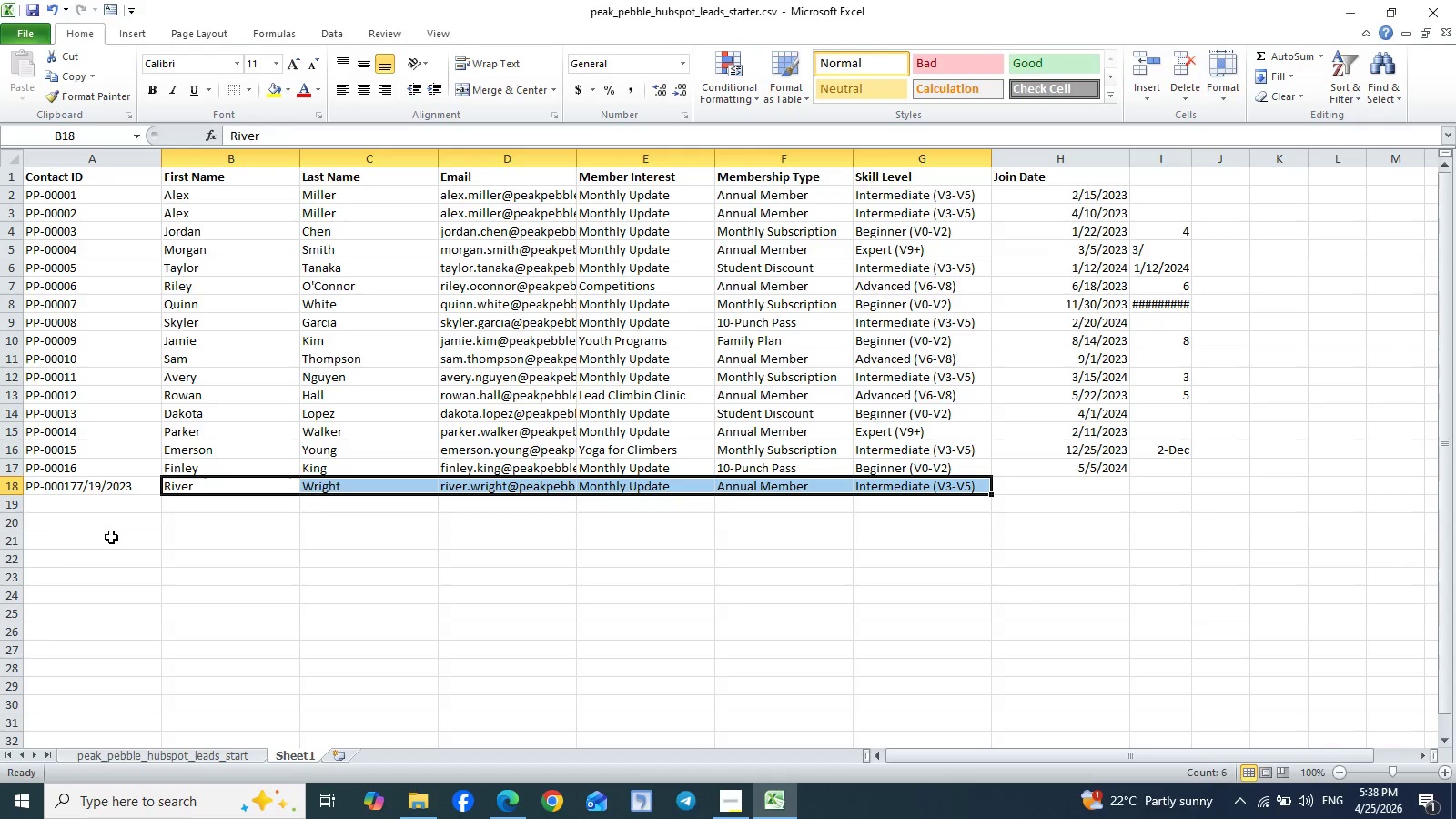 
left_click([111, 537])
 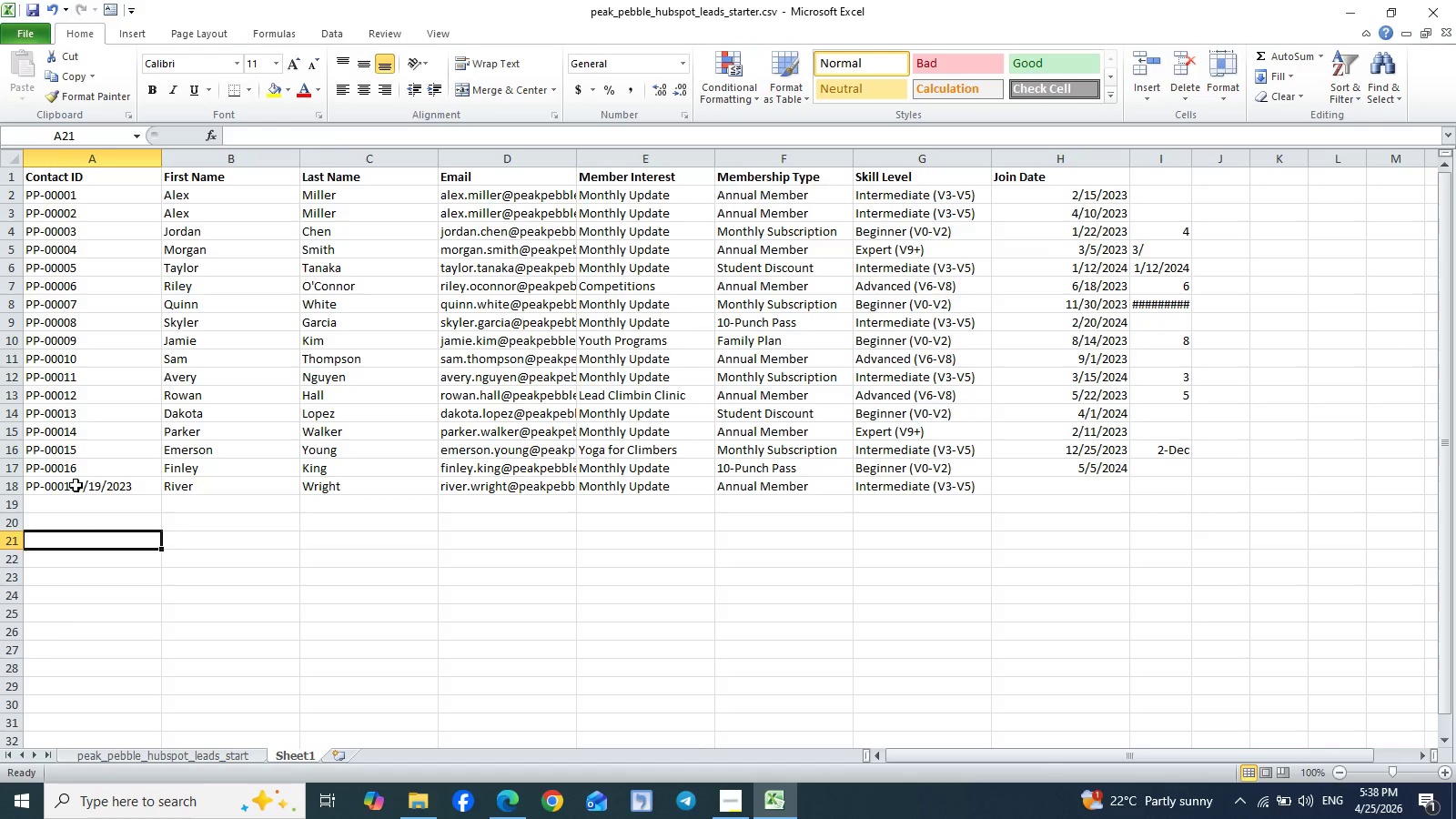 
double_click([76, 485])
 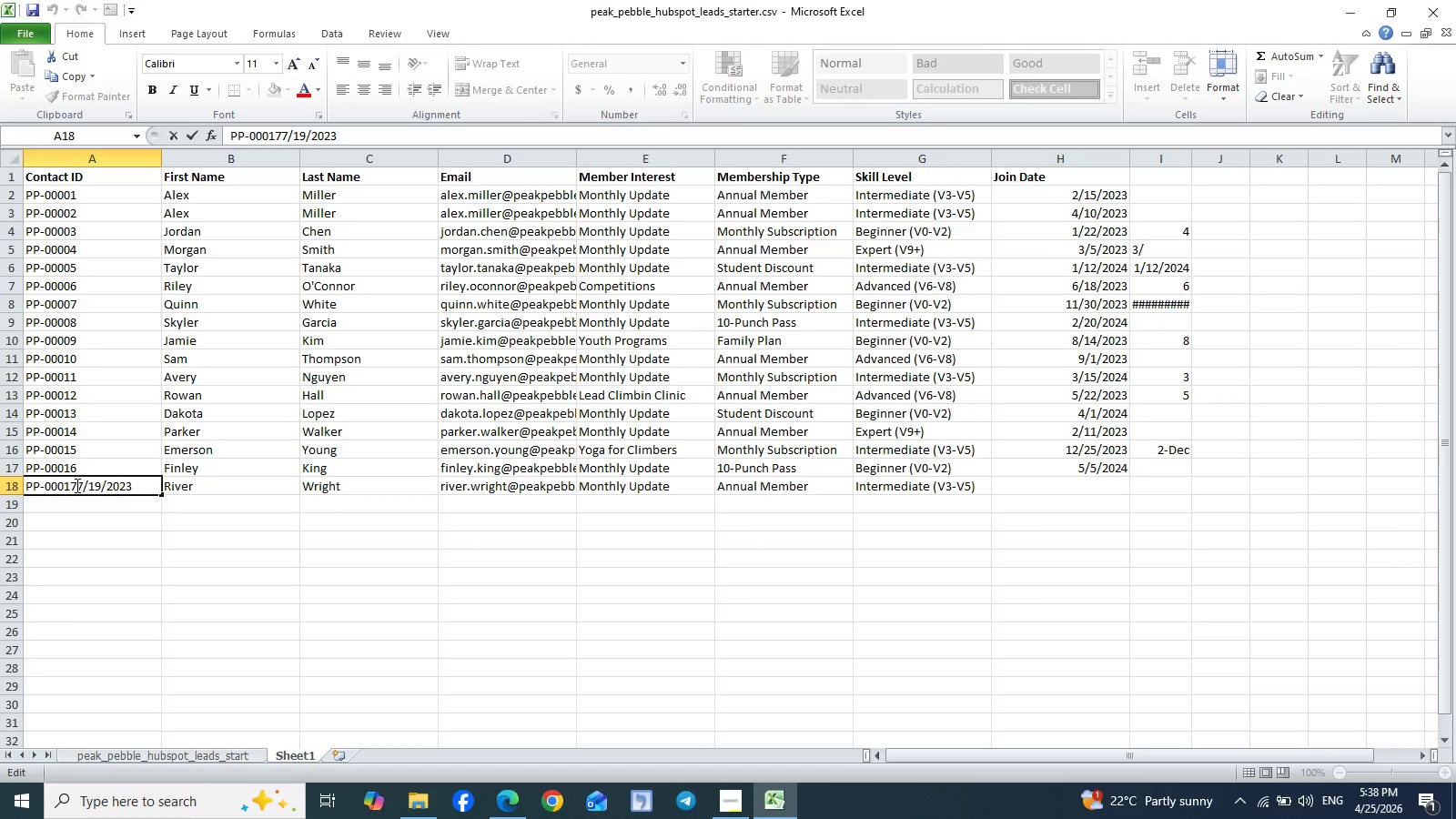 
left_click_drag(start_coordinate=[76, 485], to_coordinate=[147, 486])
 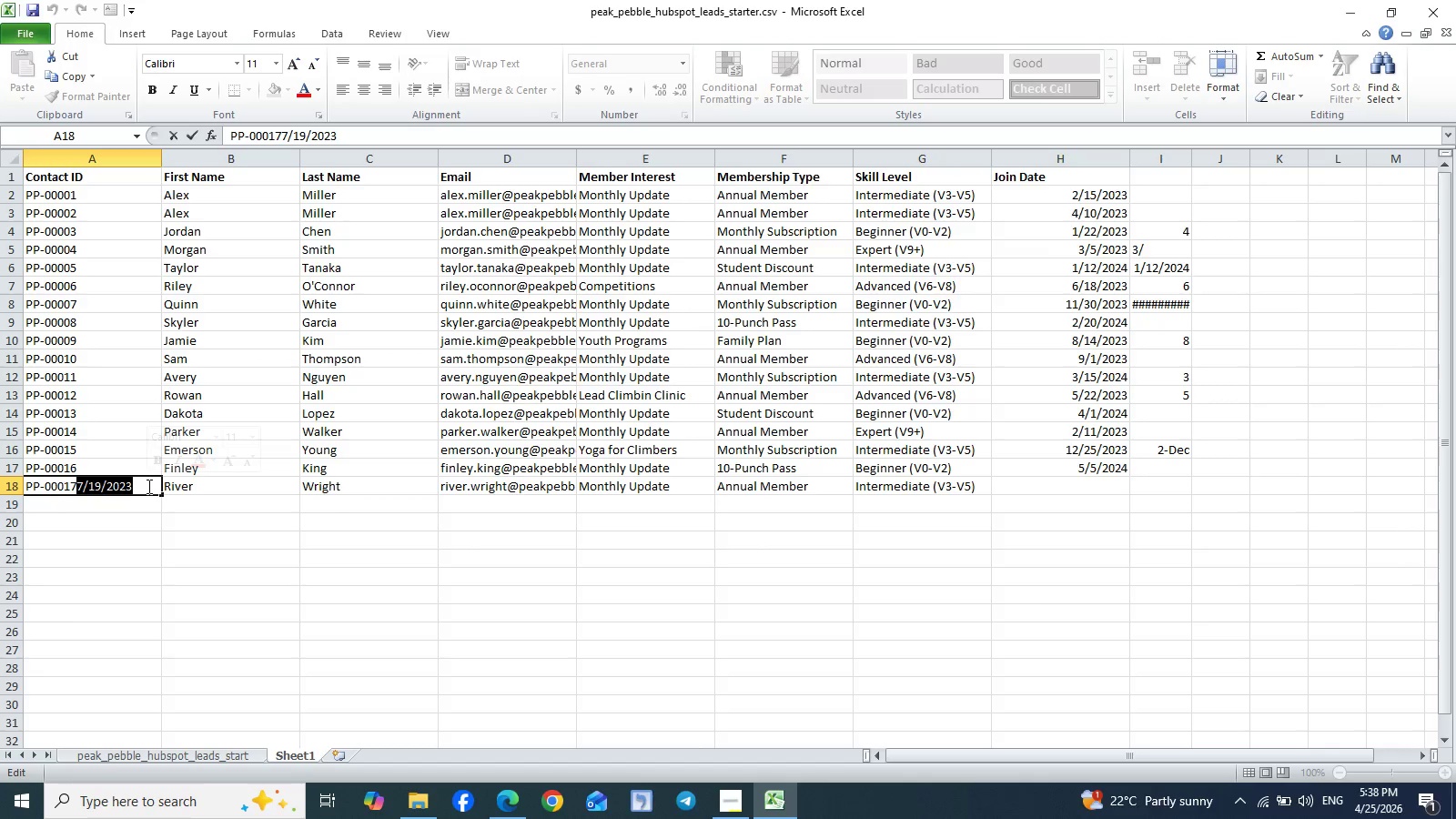 
key(Control+X)
 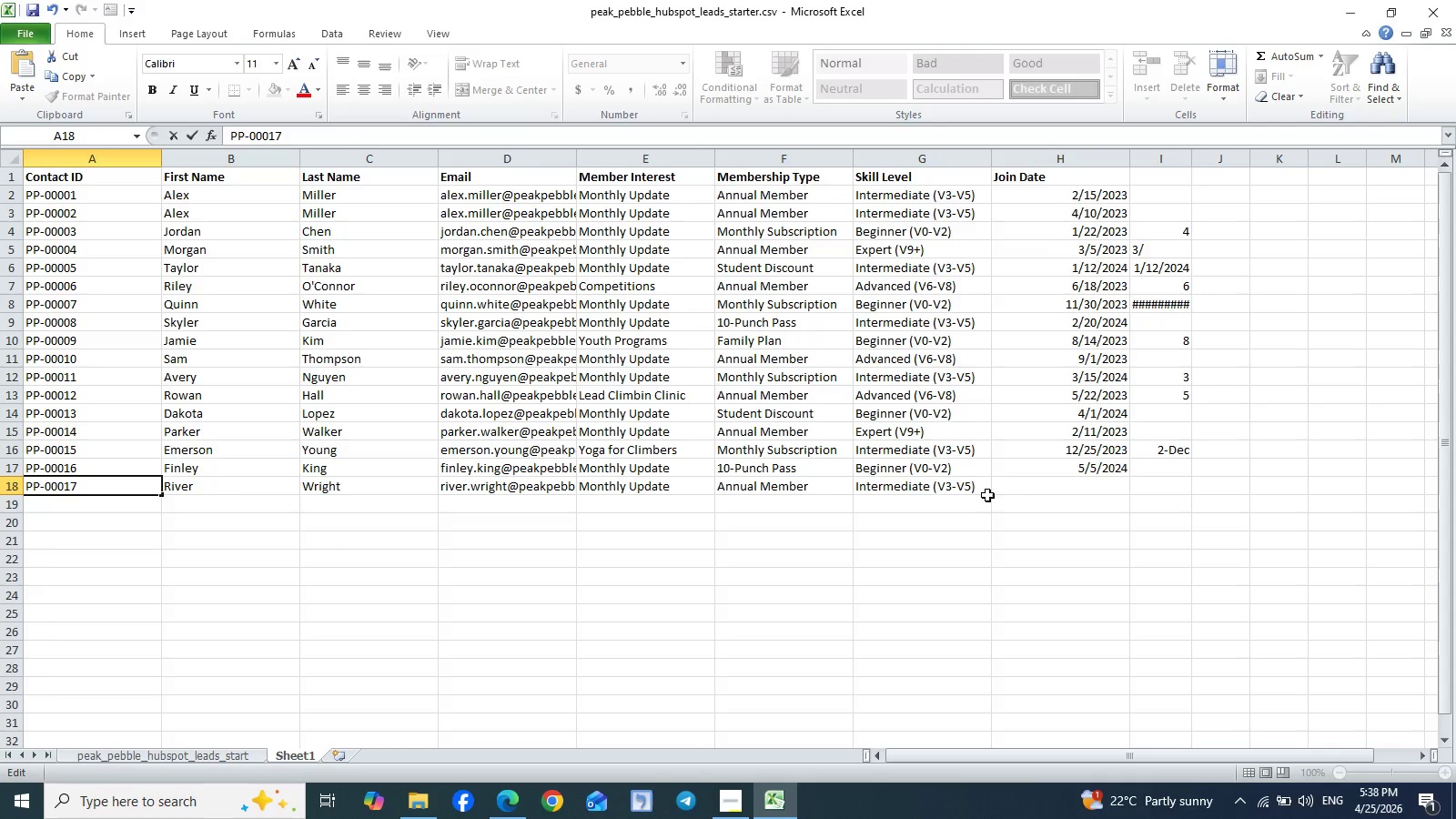 
left_click([1017, 489])
 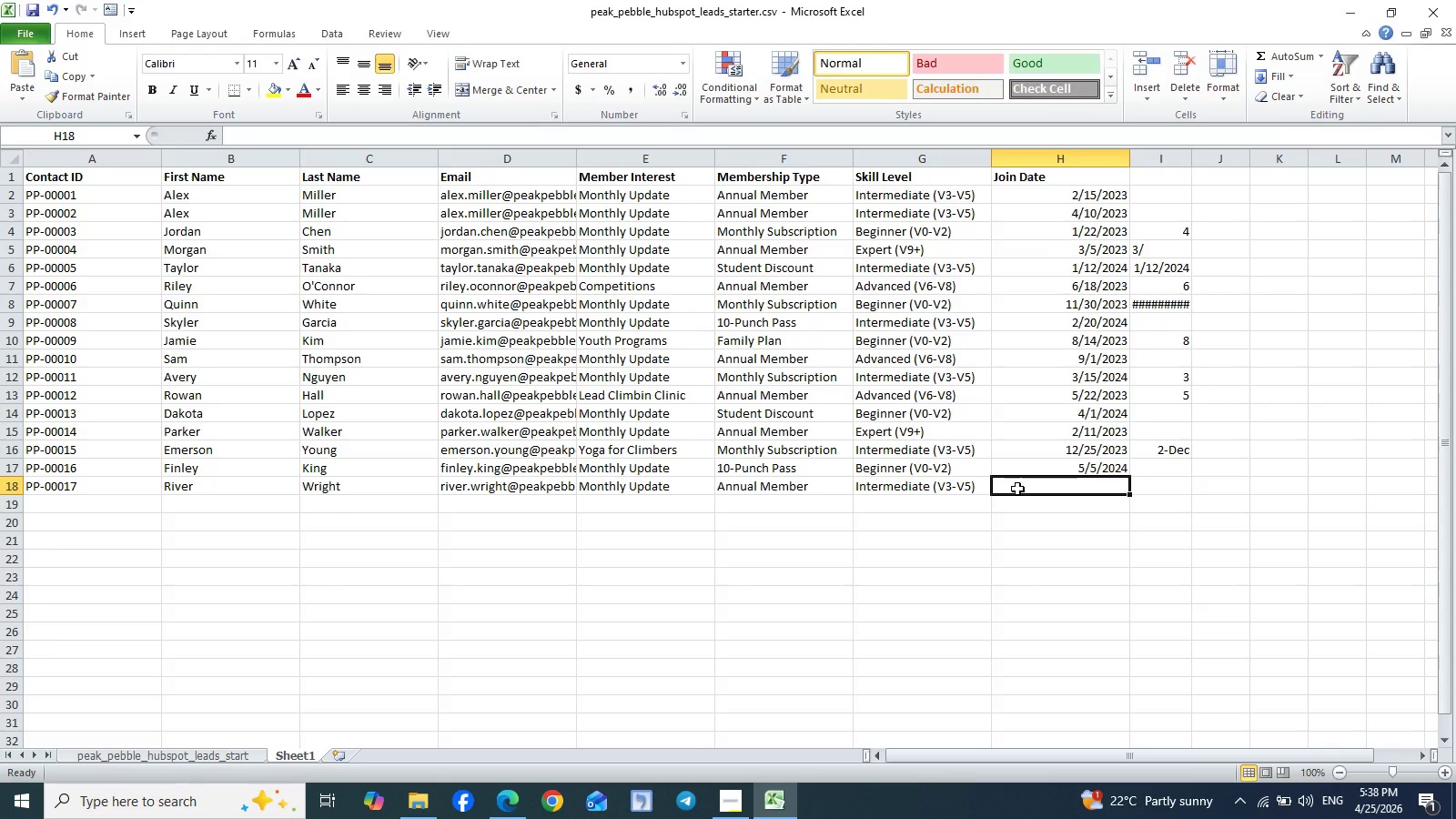 
key(Control+V)
 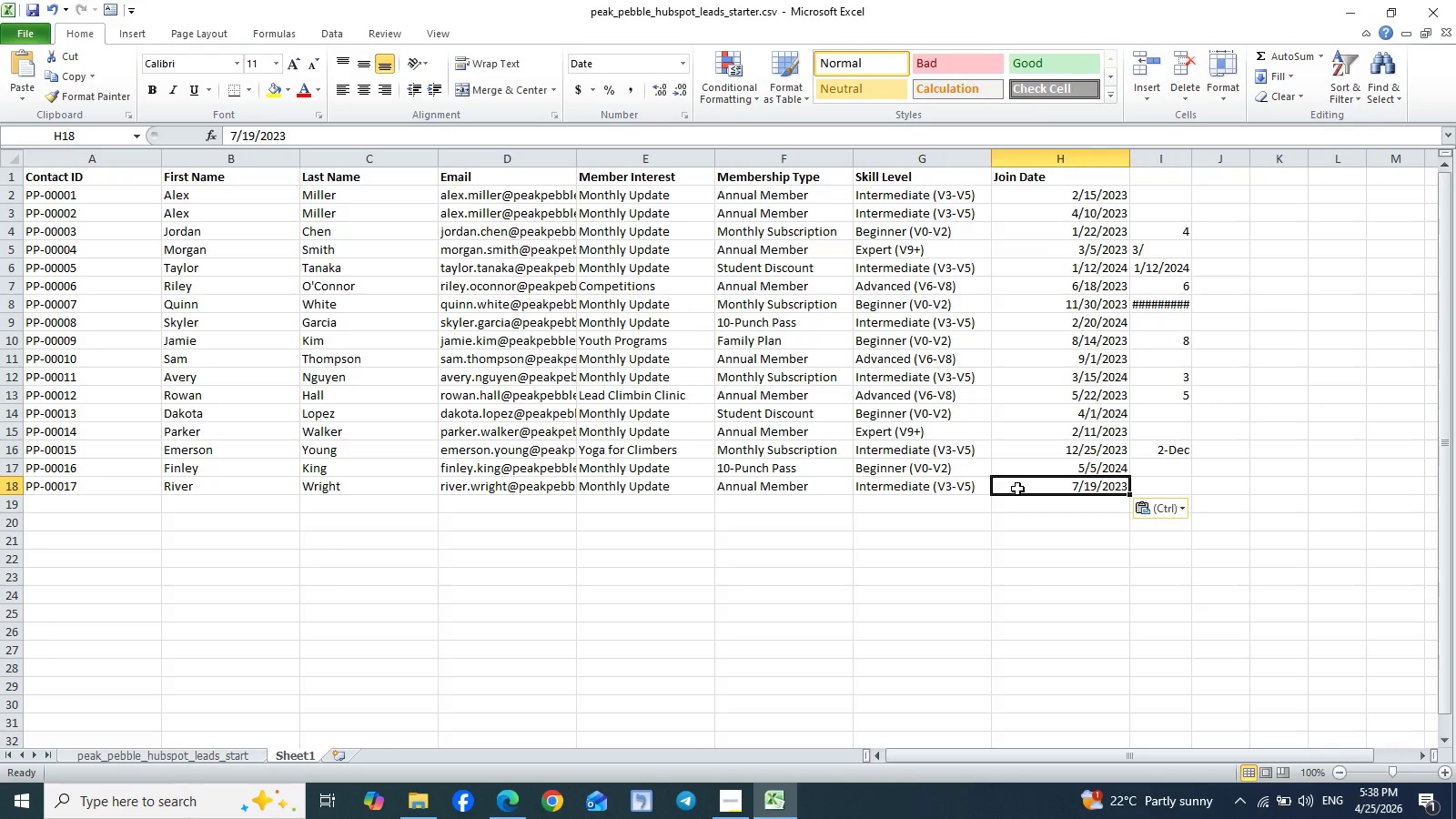 
key(Enter)
 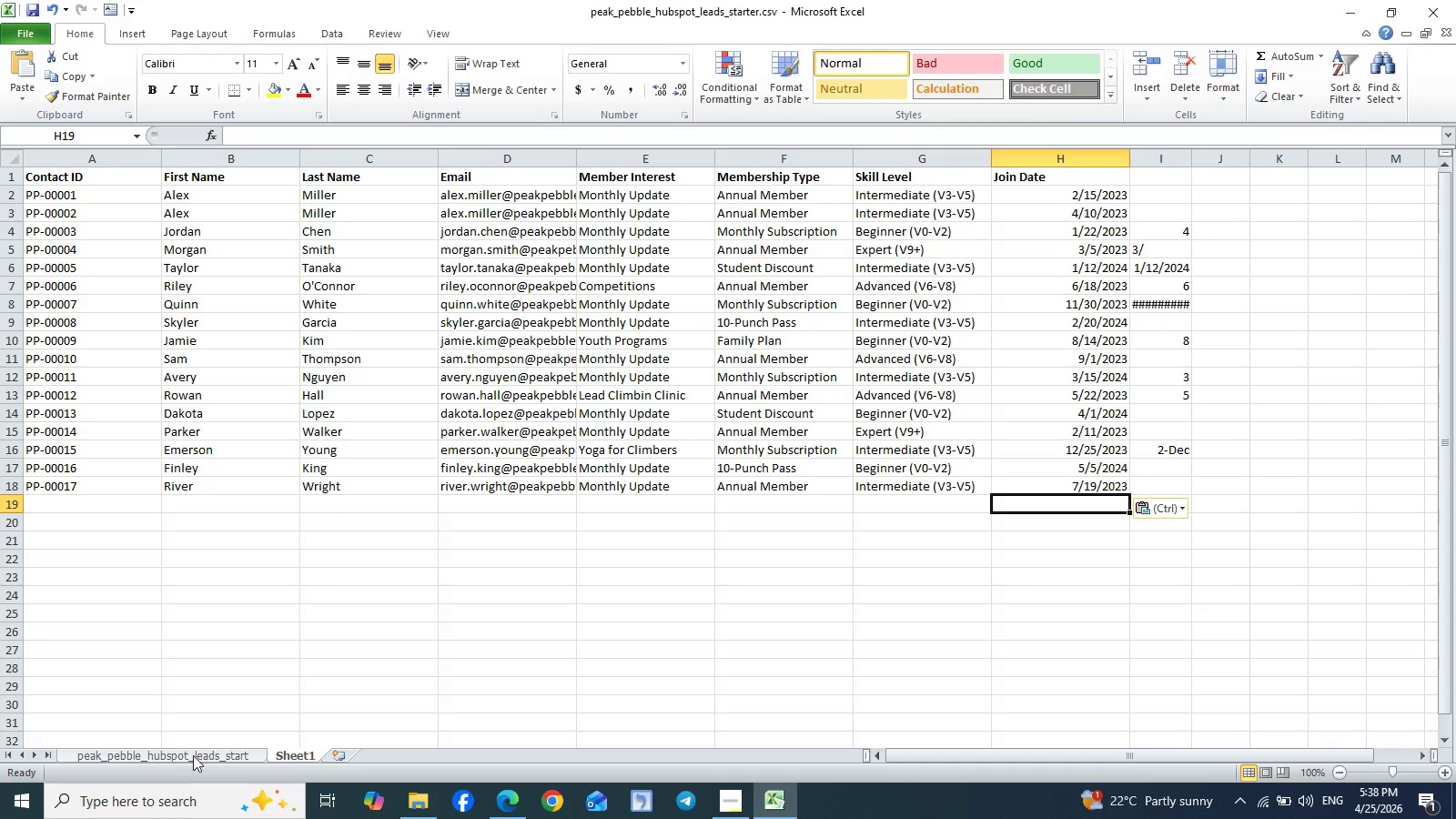 
double_click([193, 758])
 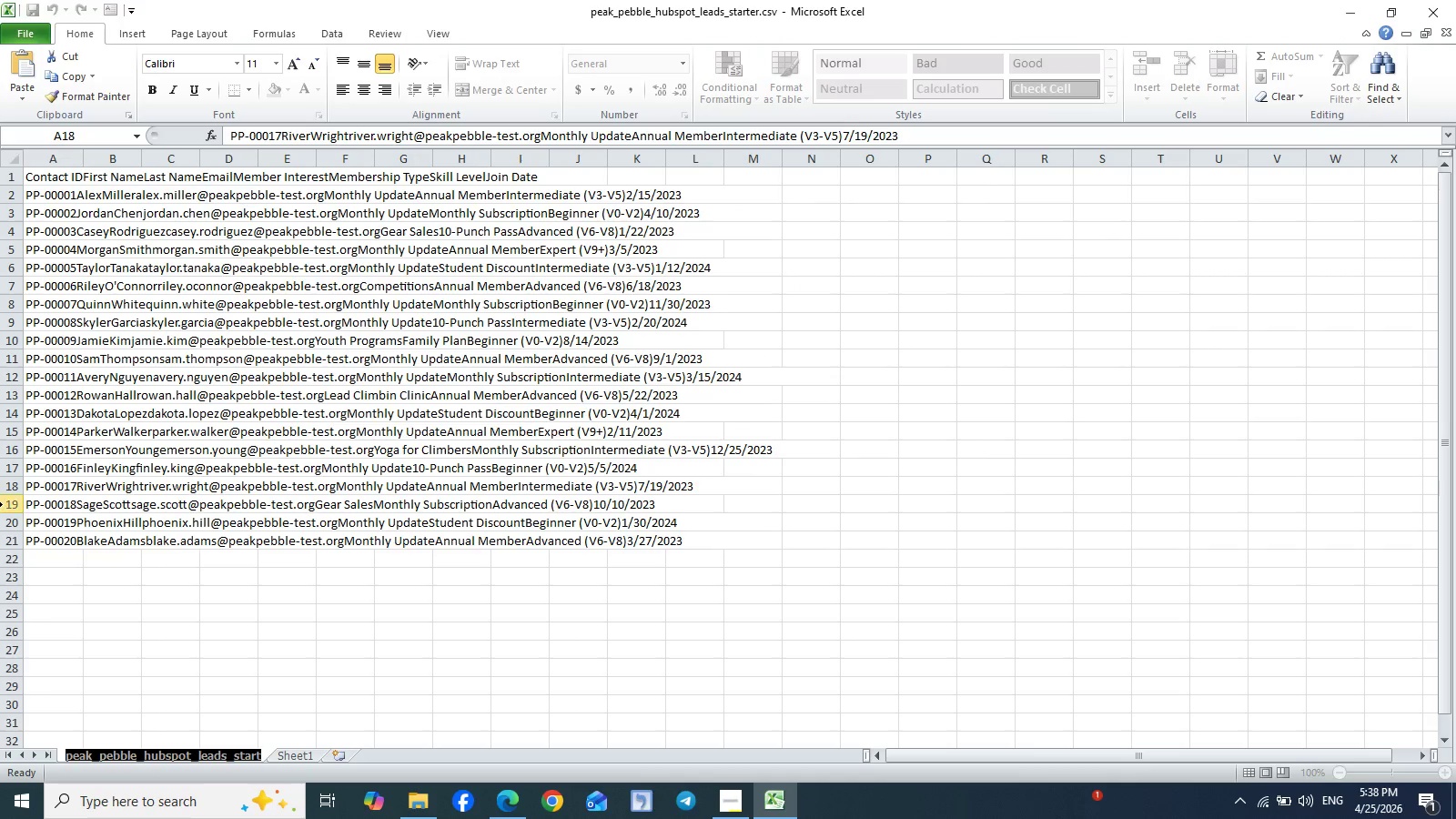 
left_click([3, 504])
 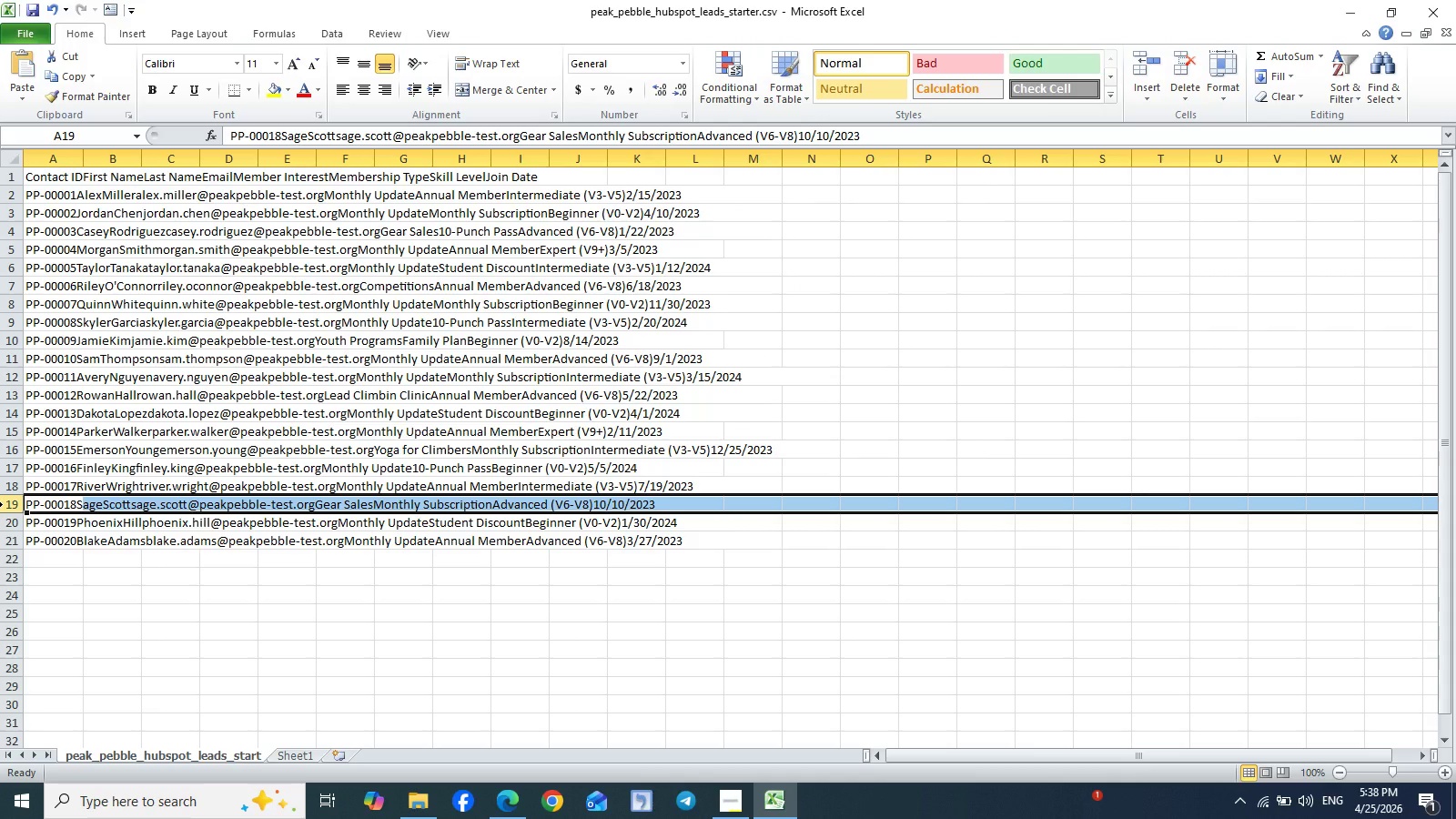 
key(Control+C)
 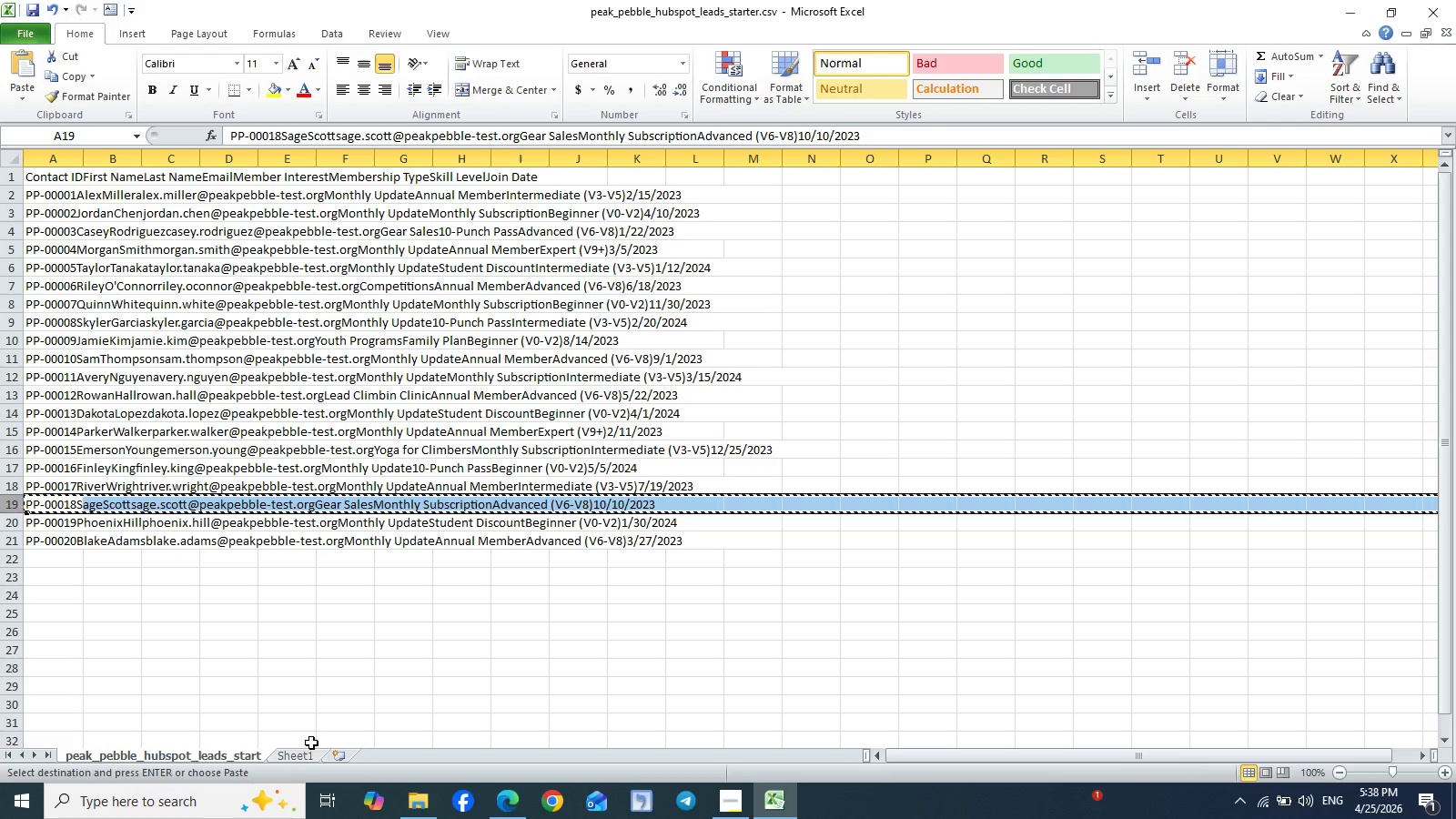 
left_click([302, 759])
 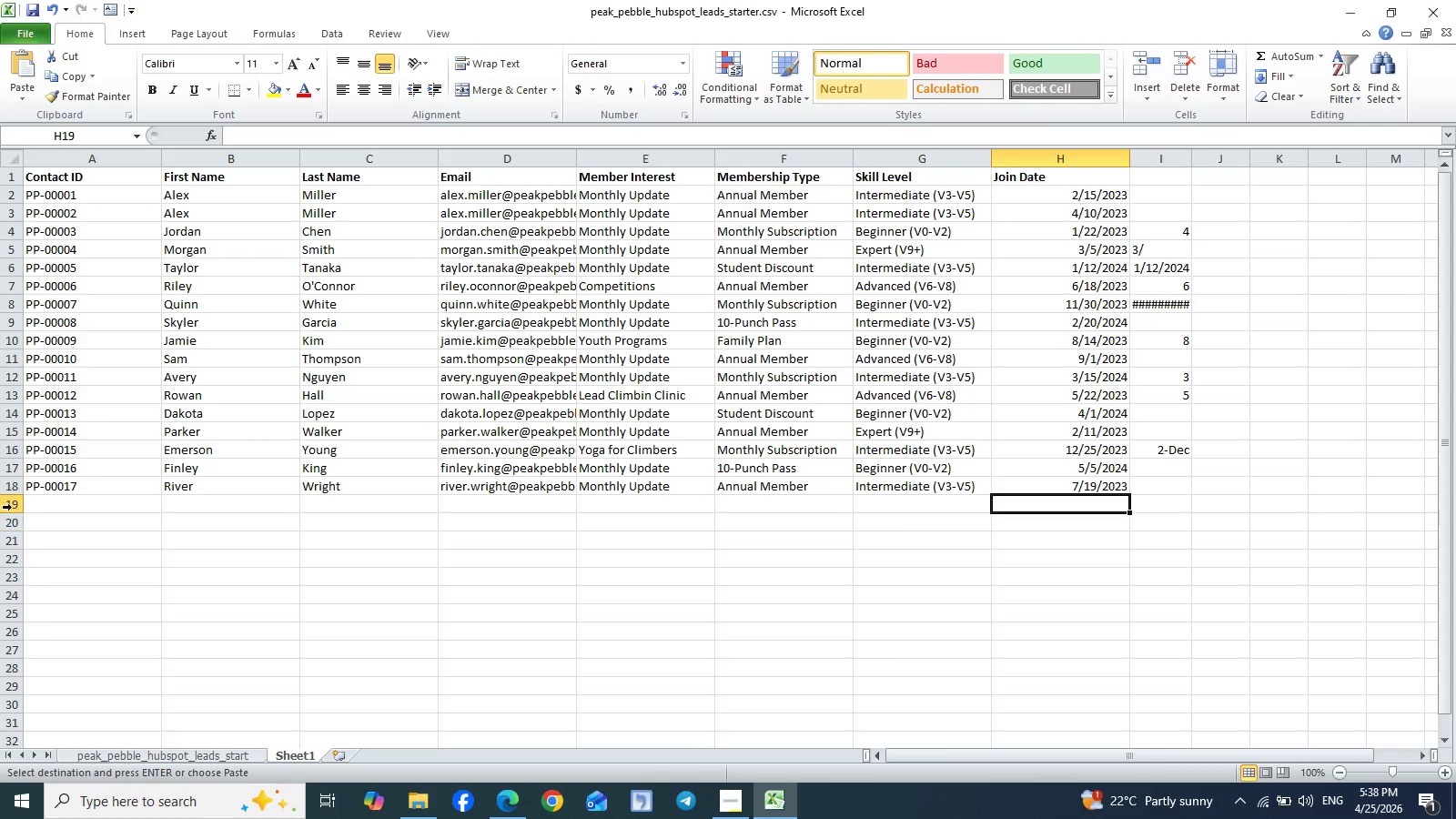 
left_click([9, 502])
 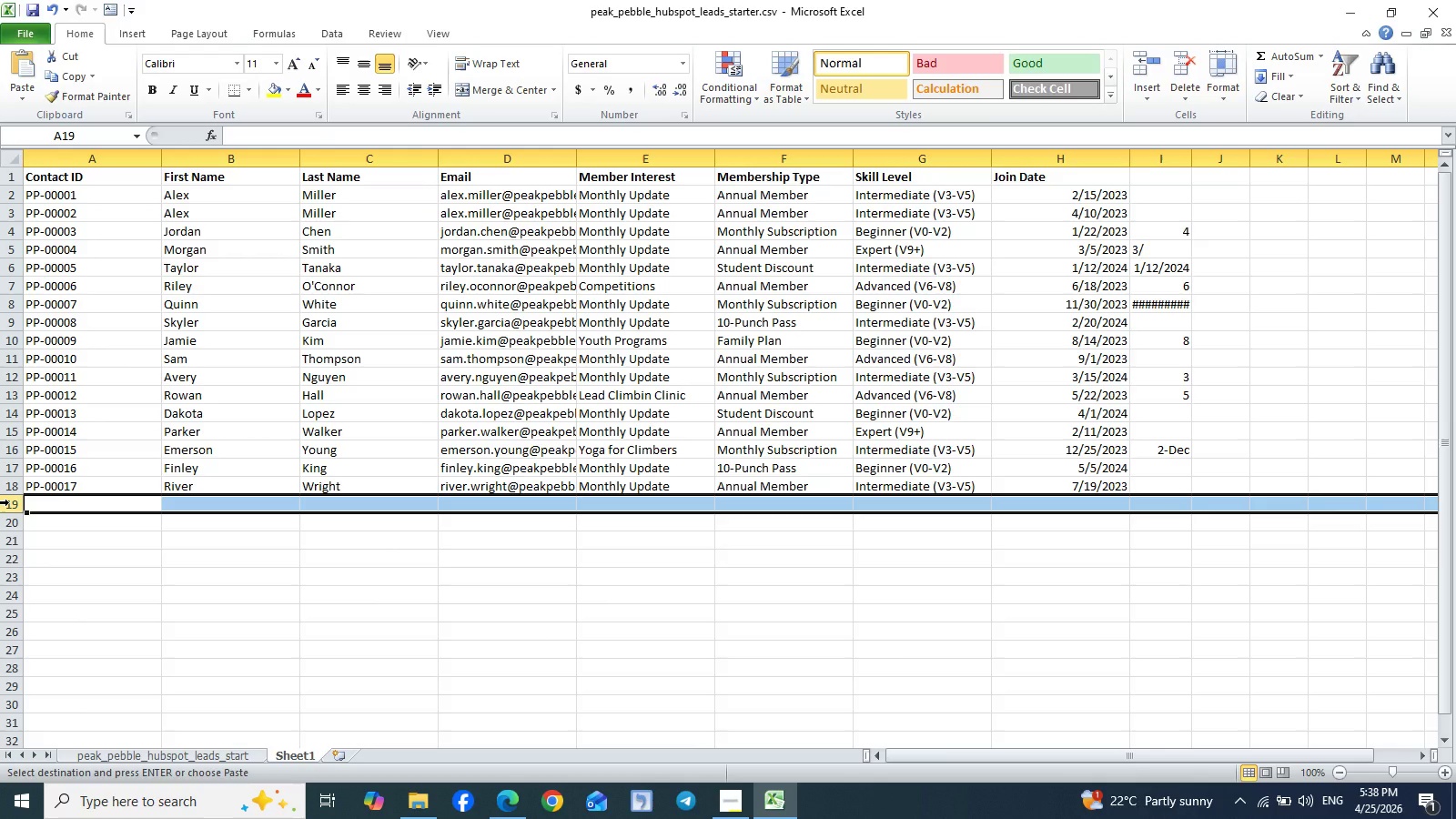 
key(Control+V)
 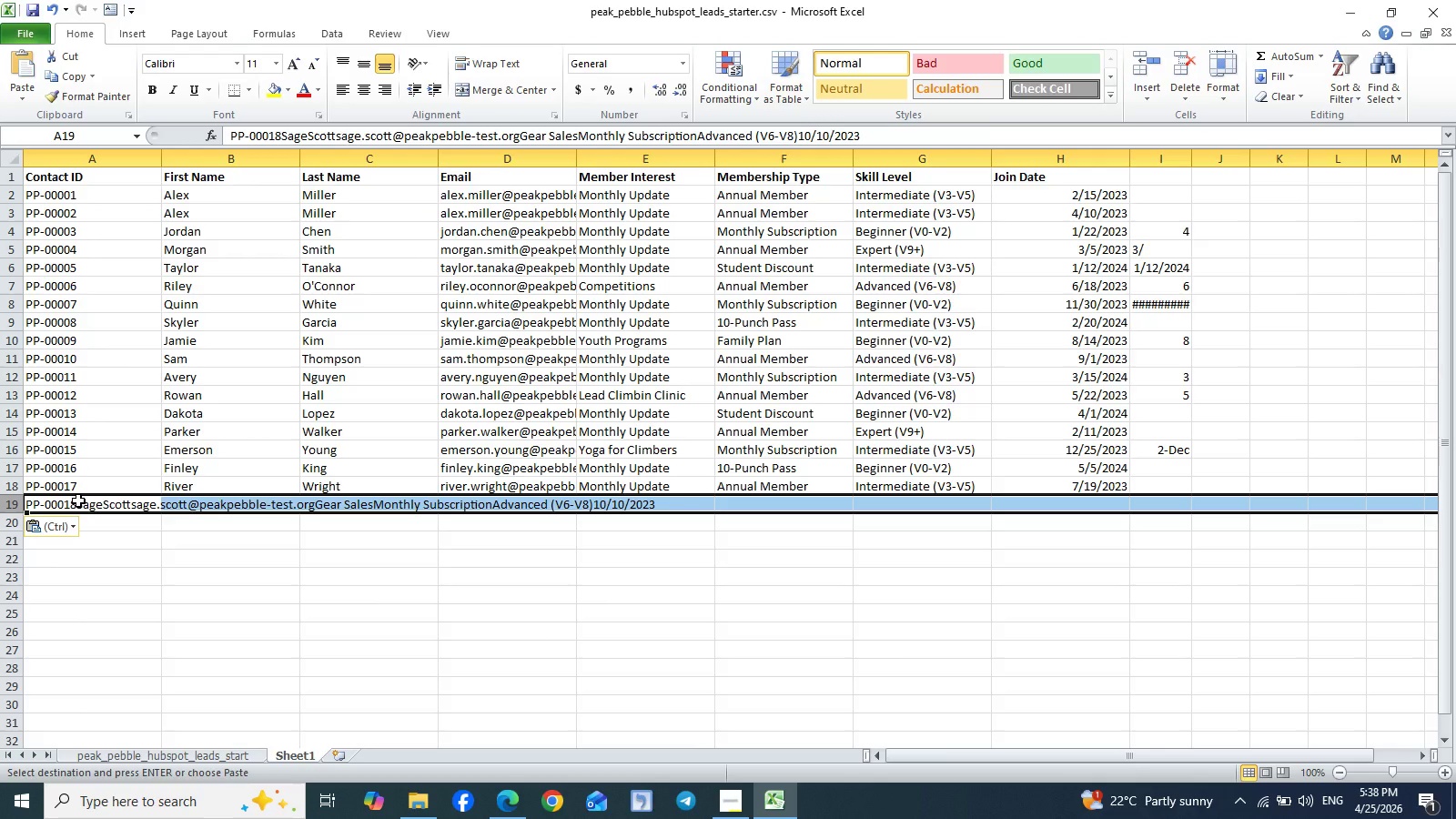 
double_click([78, 500])
 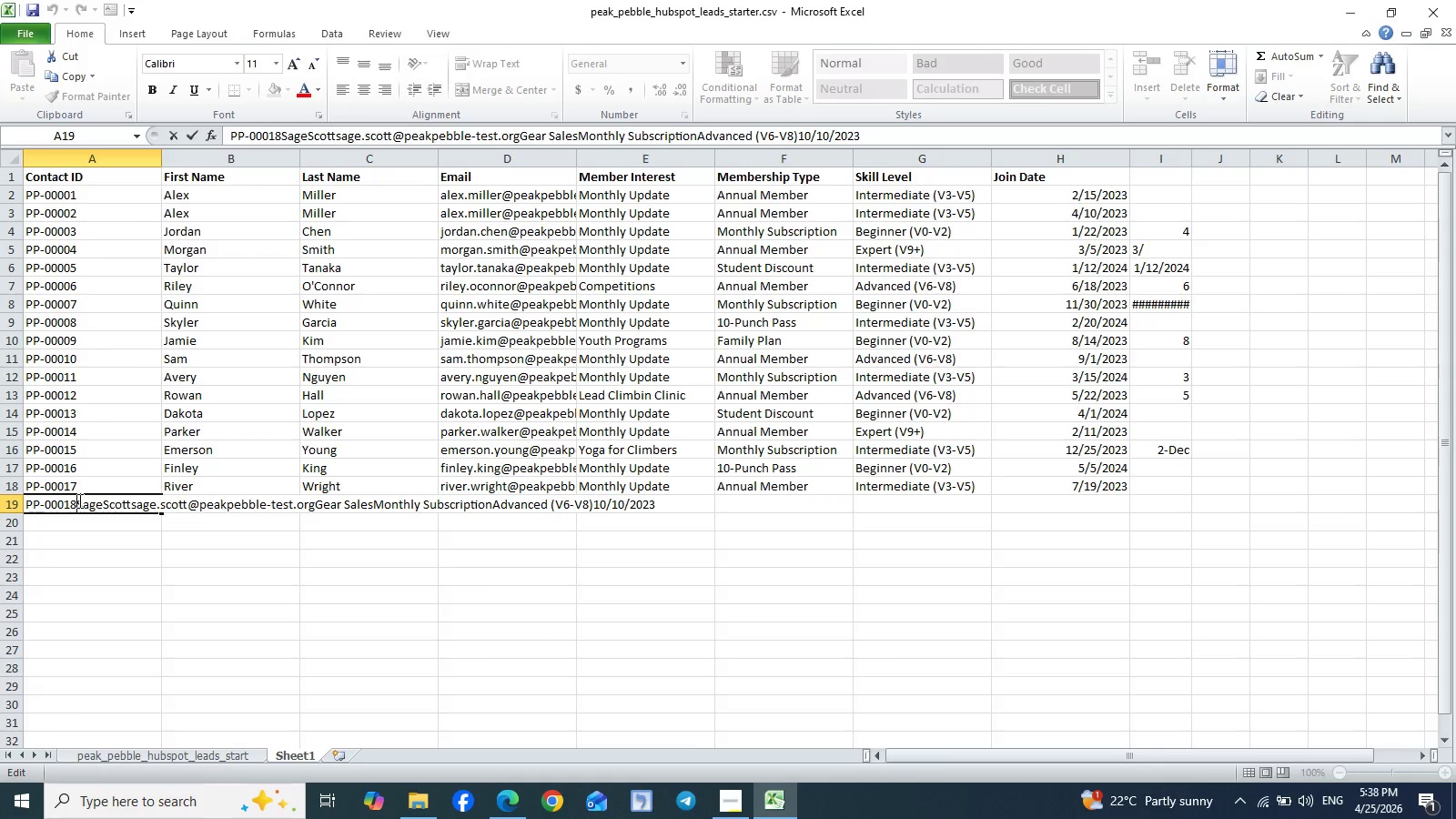 
left_click_drag(start_coordinate=[78, 500], to_coordinate=[655, 499])
 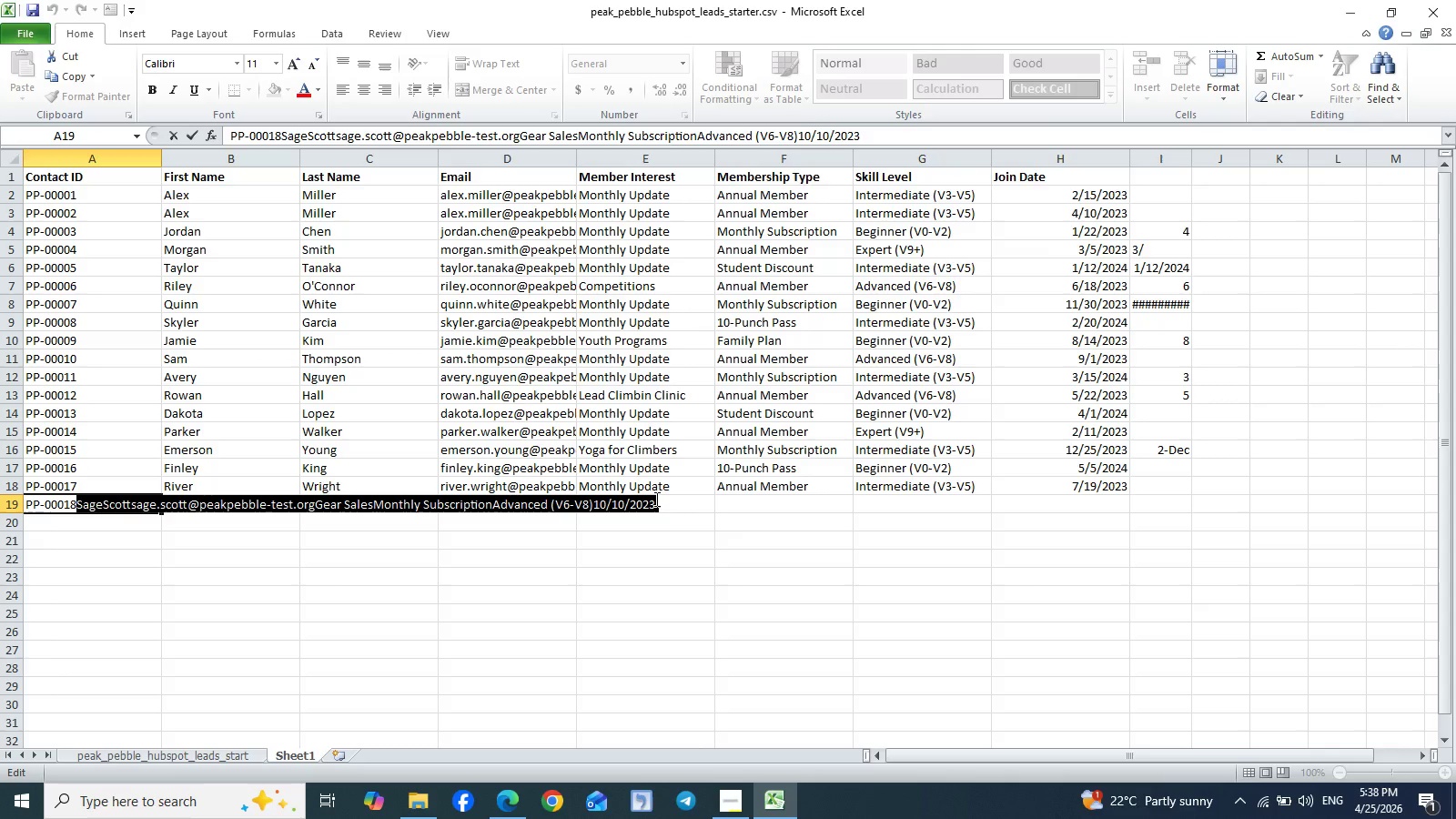 
key(Control+X)
 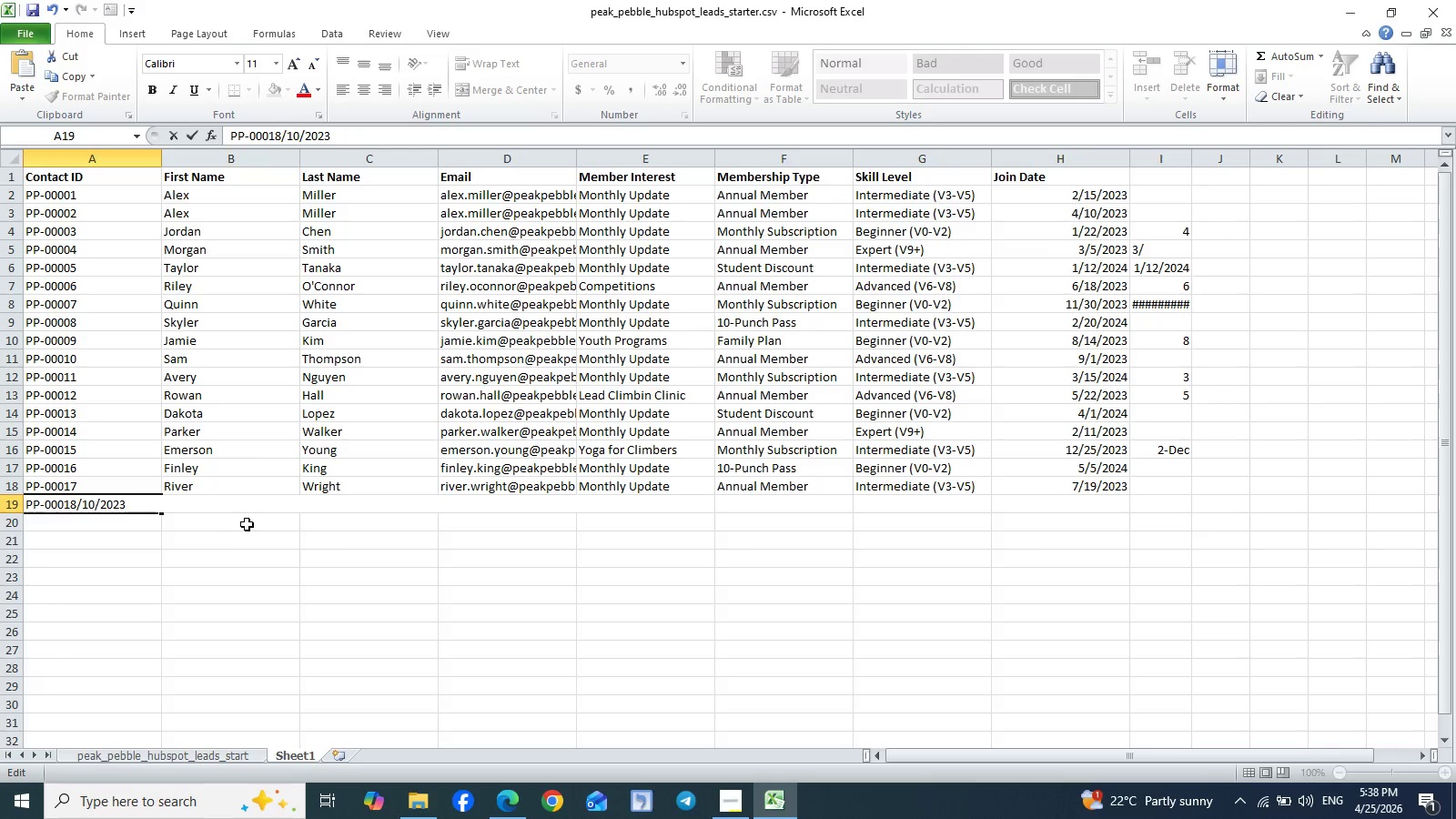 
left_click([217, 504])
 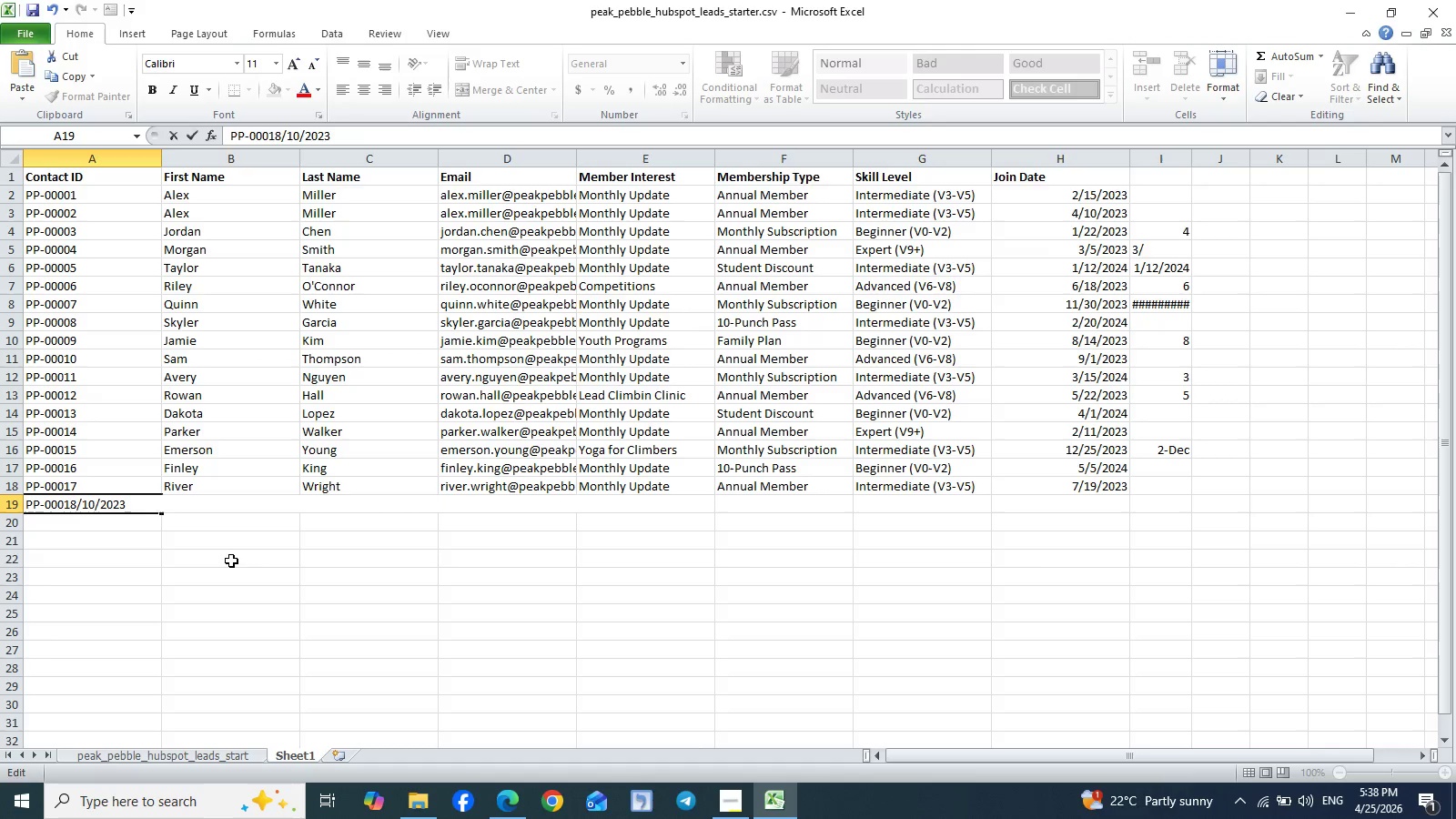 
left_click([231, 561])
 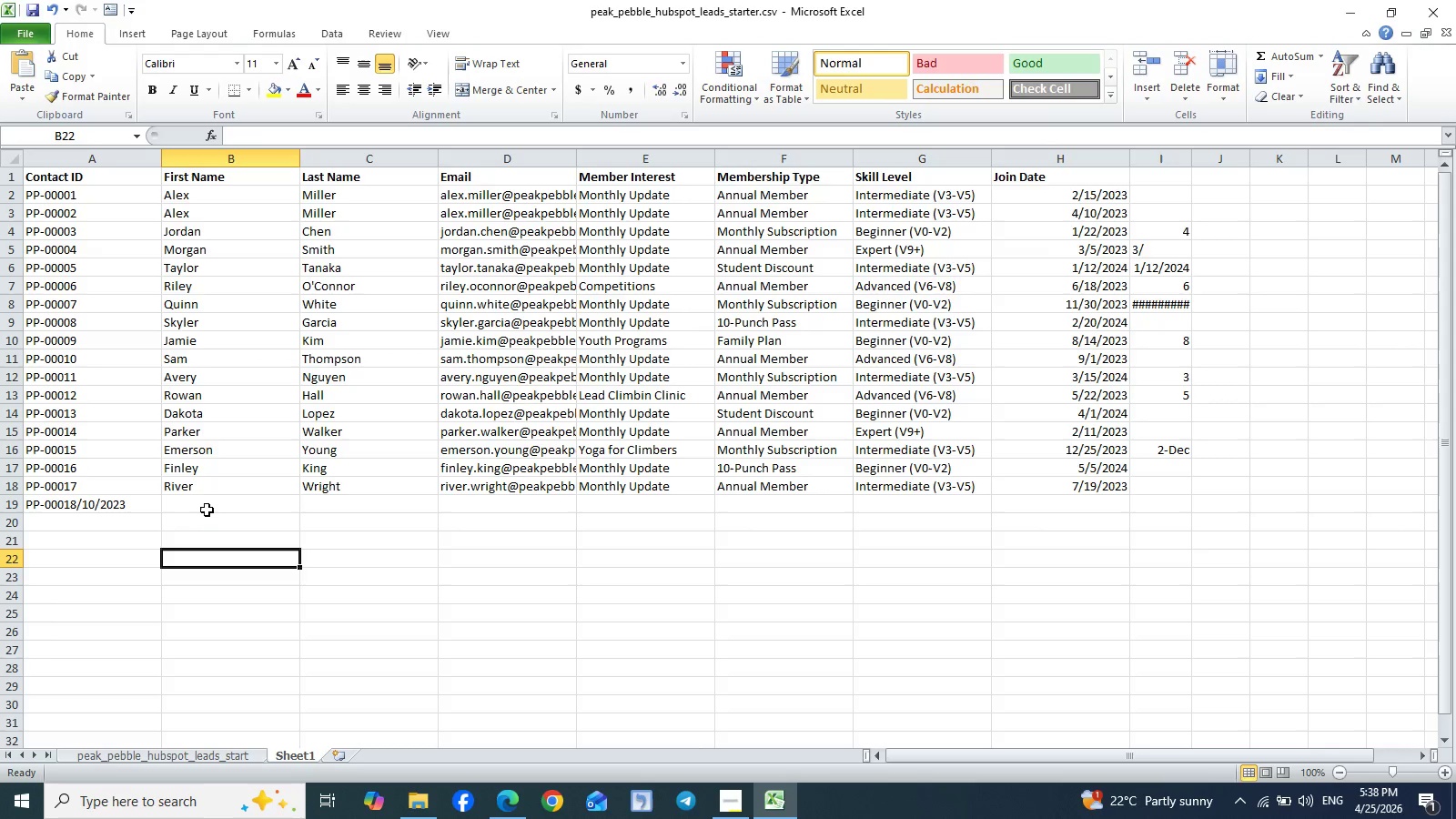 
left_click([207, 509])
 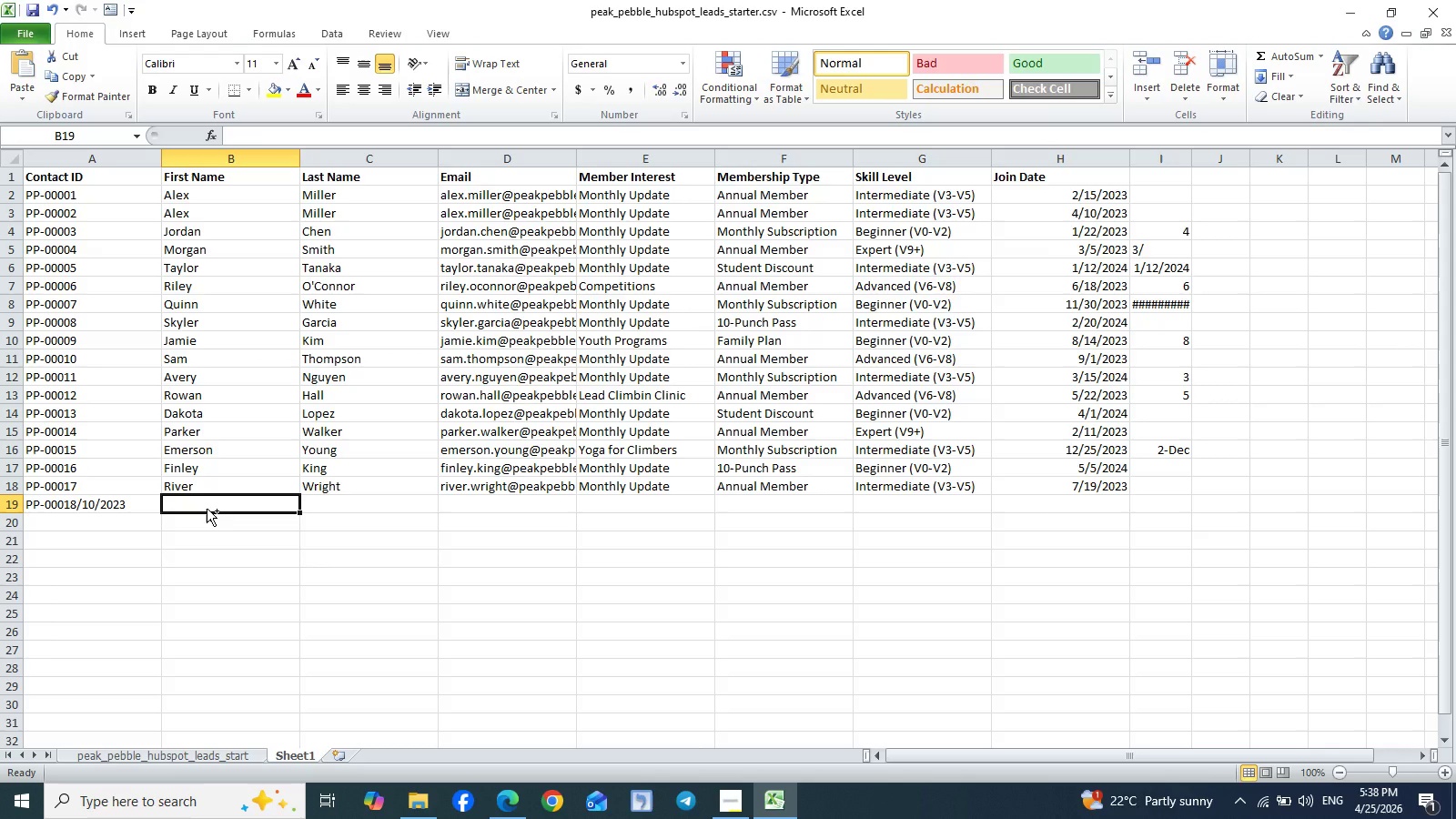 
key(Control+V)
 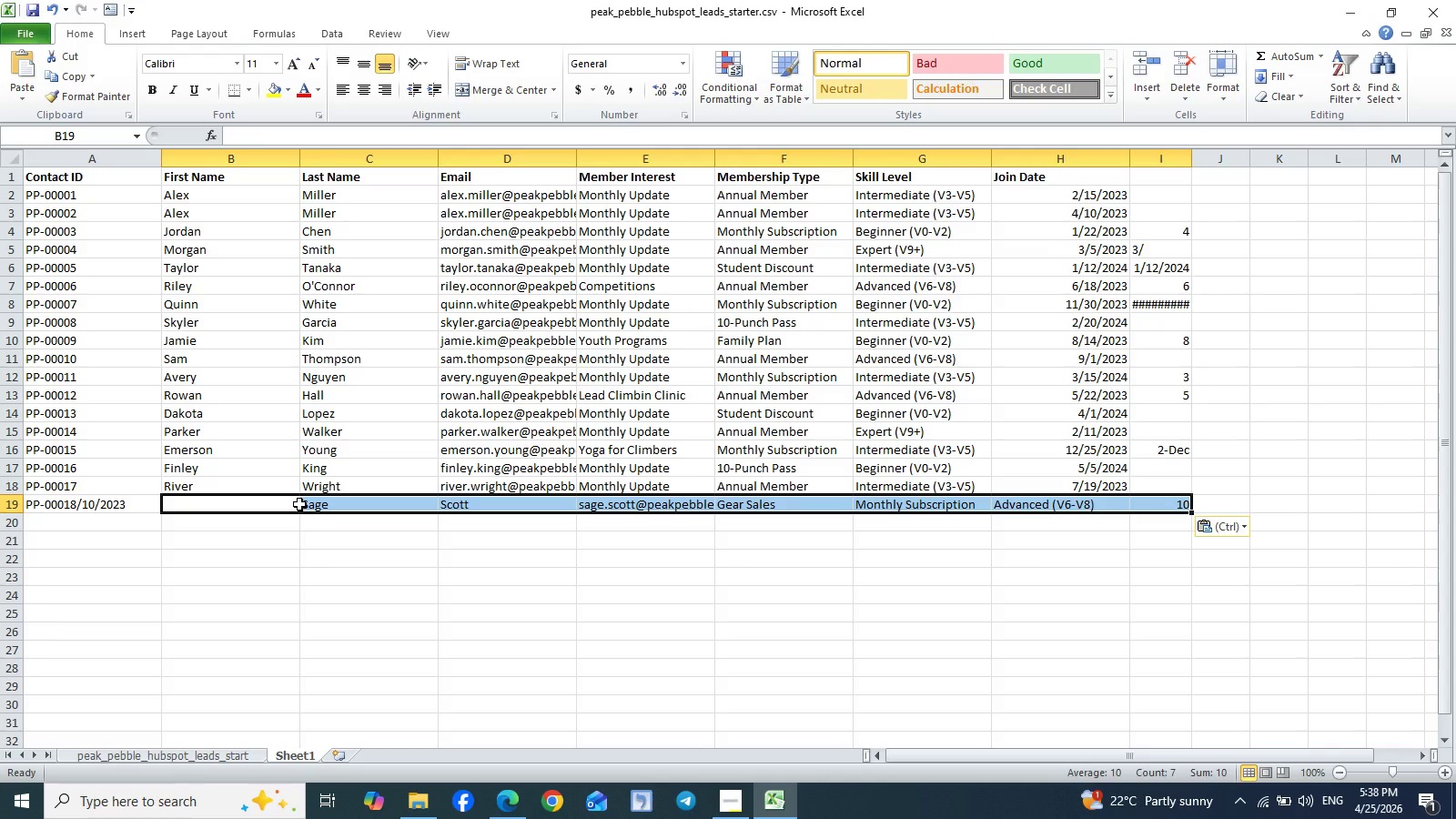 
left_click([299, 504])
 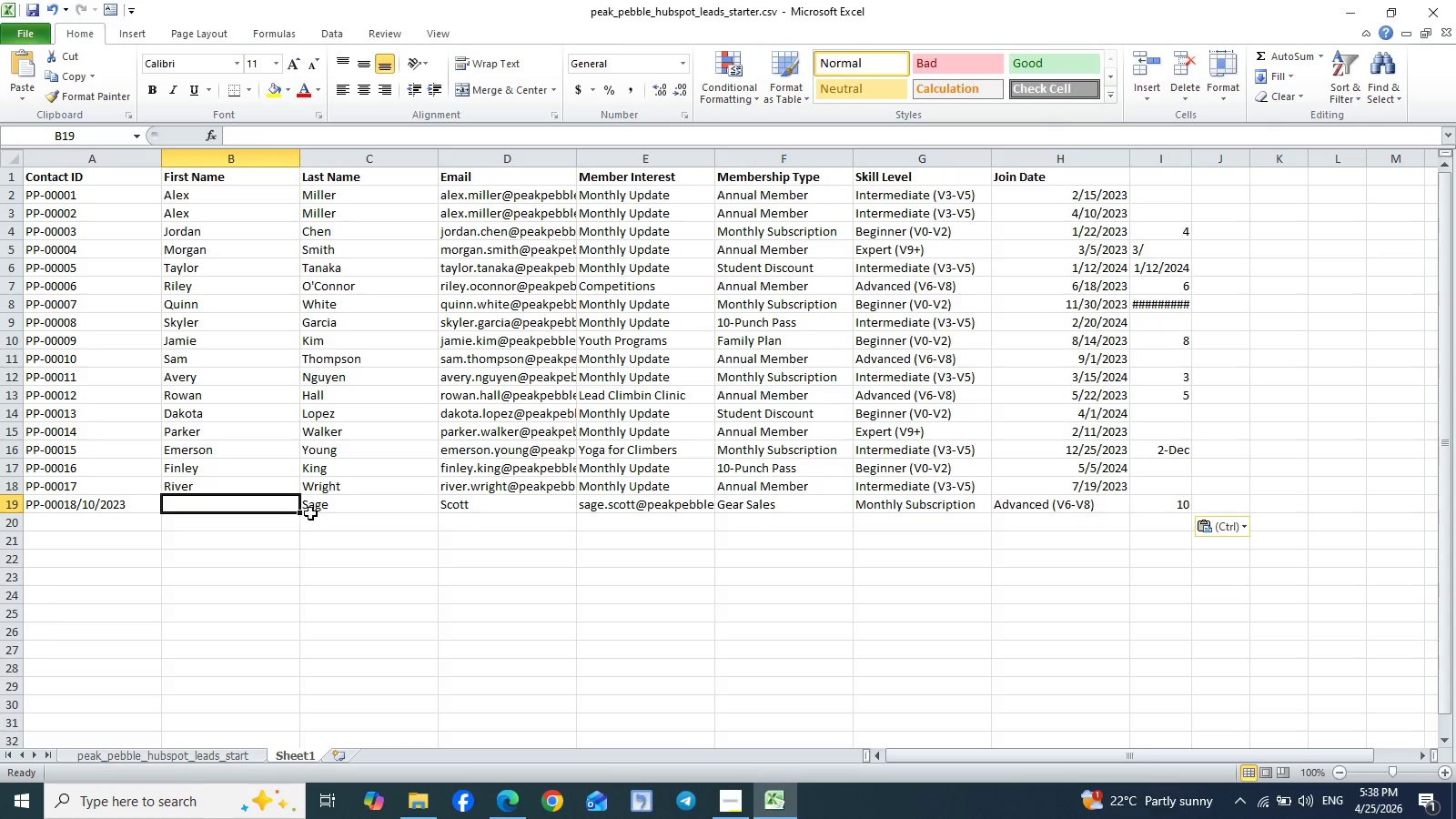 
left_click_drag(start_coordinate=[310, 510], to_coordinate=[1145, 499])
 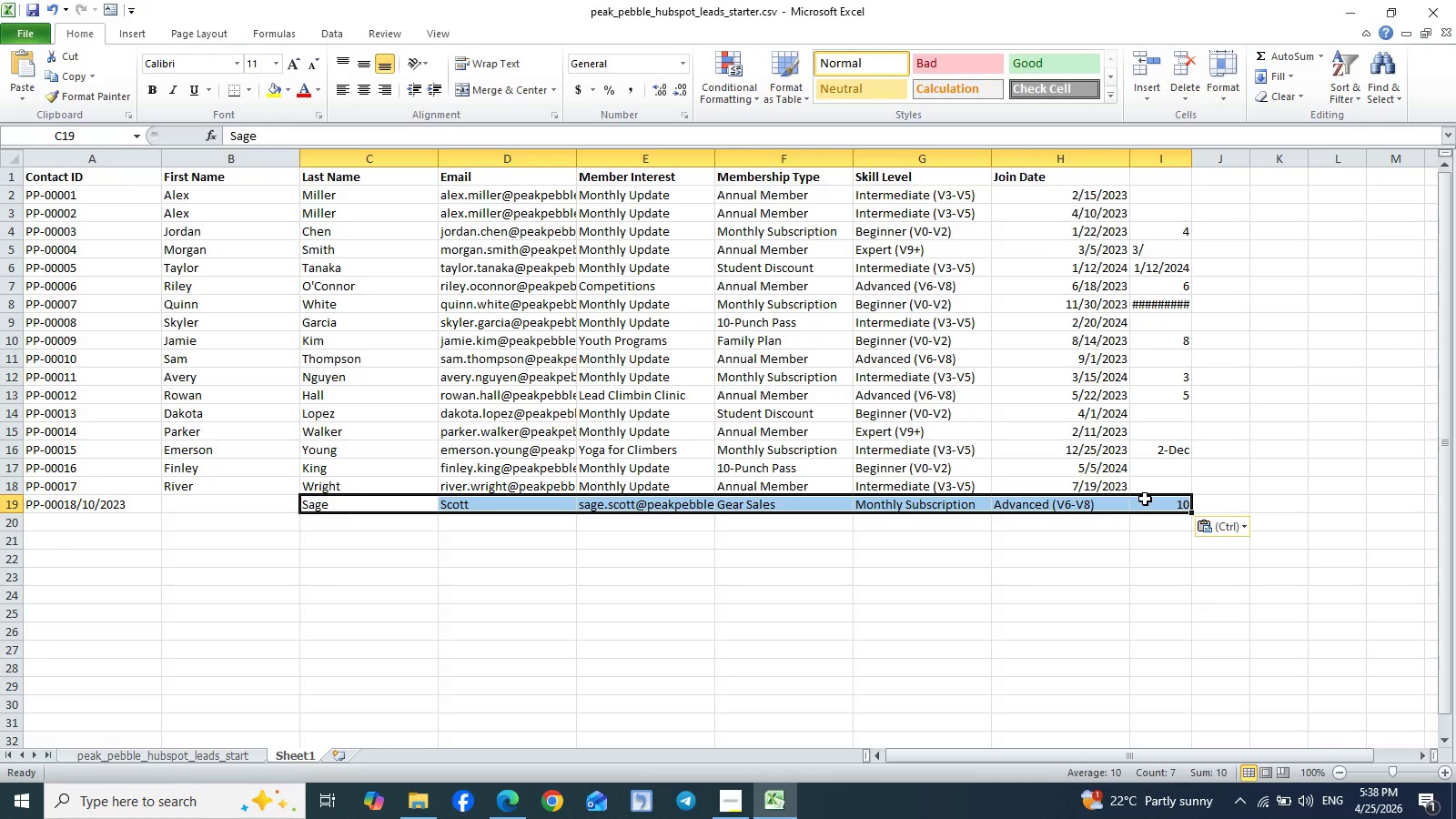 
key(Control+X)
 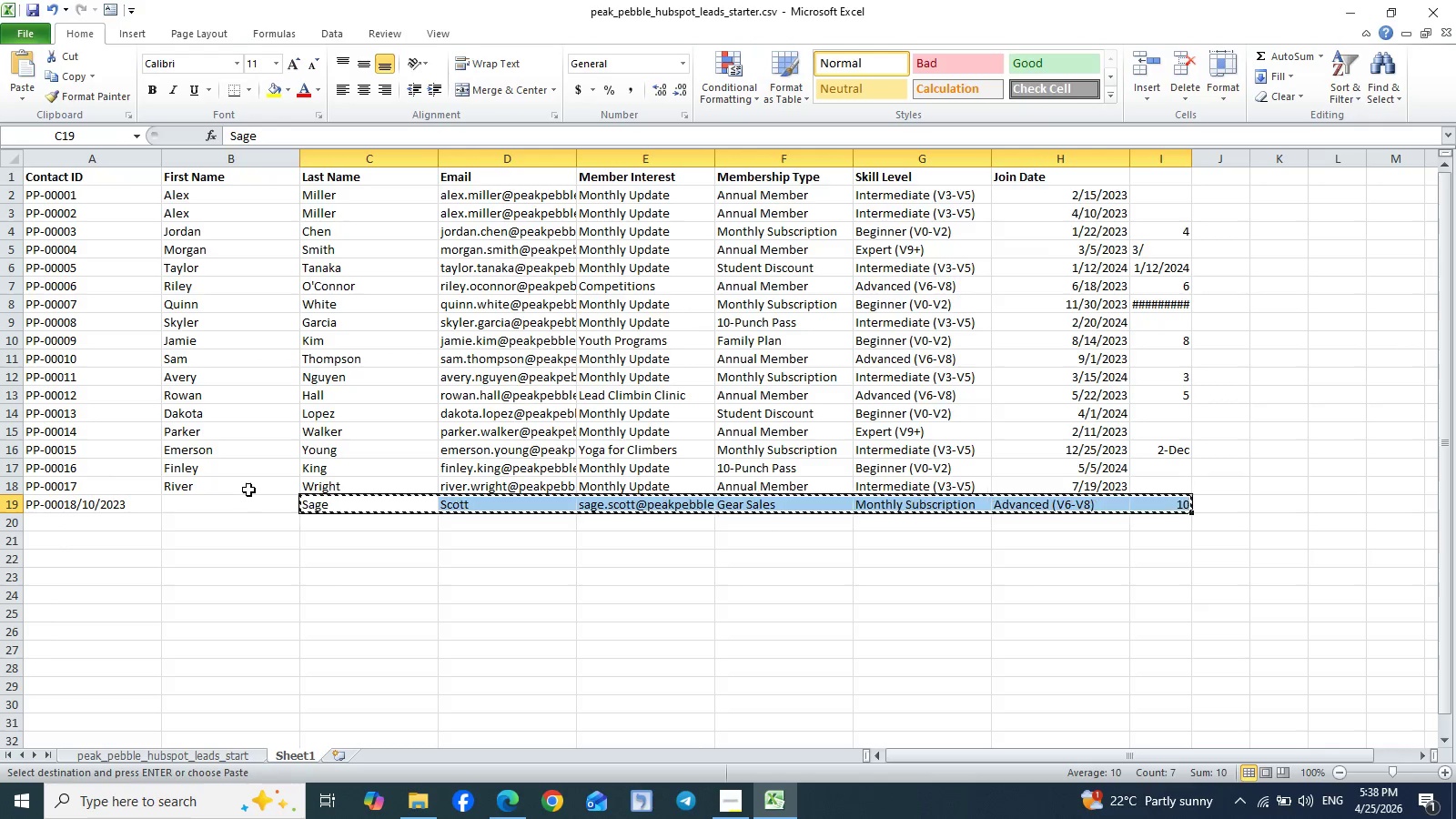 
left_click([218, 504])
 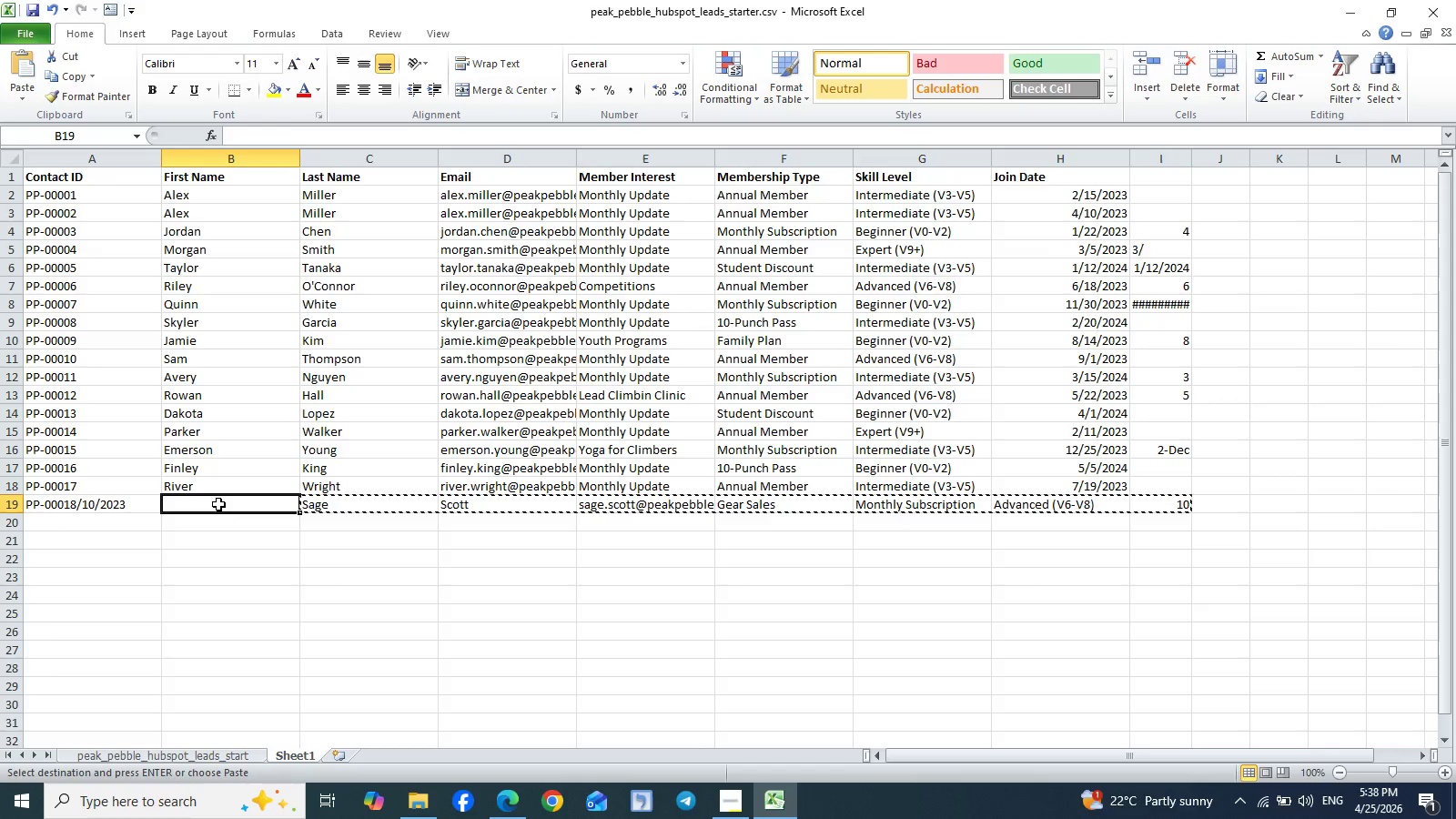 
key(Control+V)
 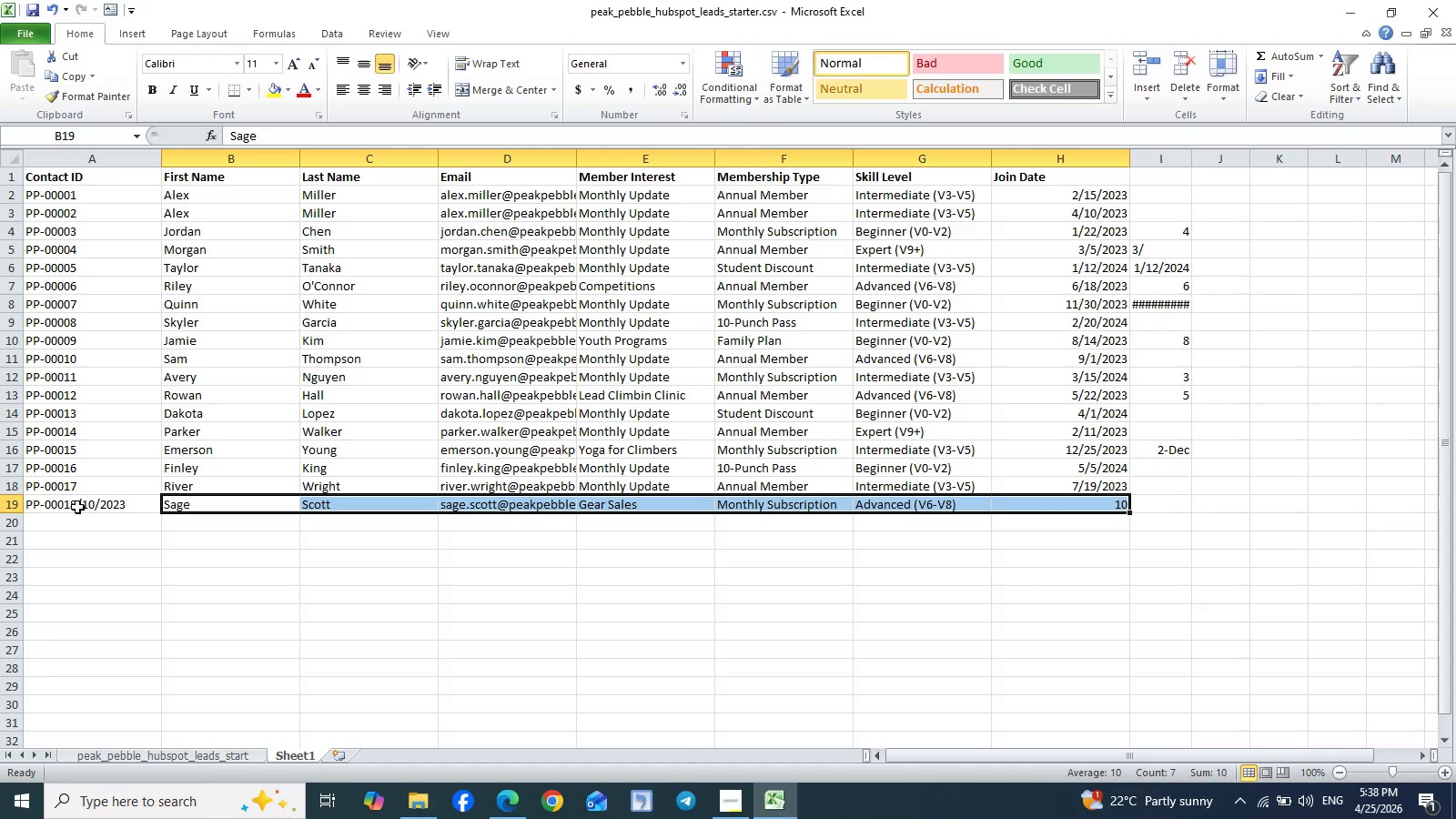 
double_click([77, 507])
 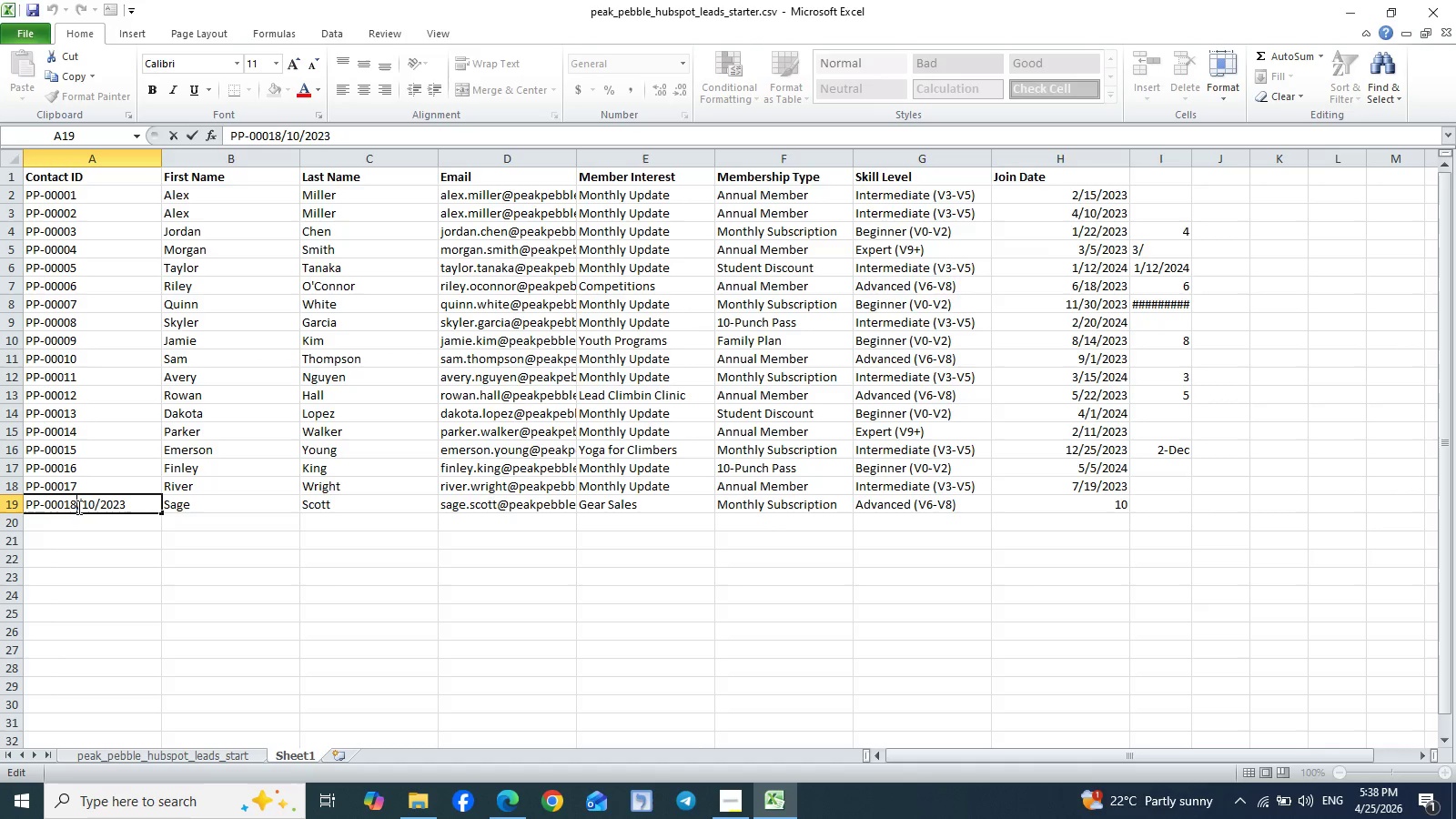 
left_click_drag(start_coordinate=[77, 507], to_coordinate=[134, 507])
 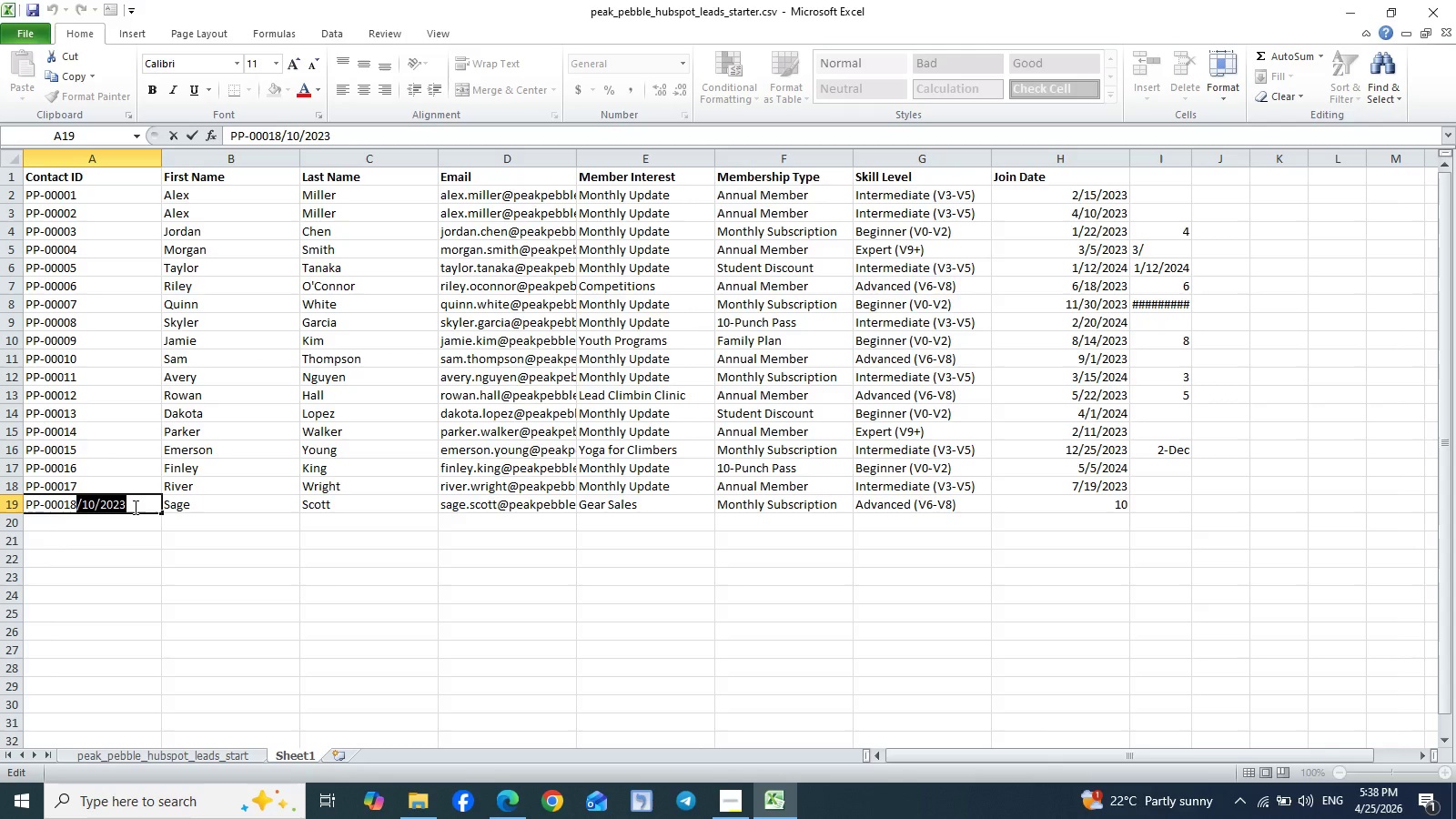 
key(Control+X)
 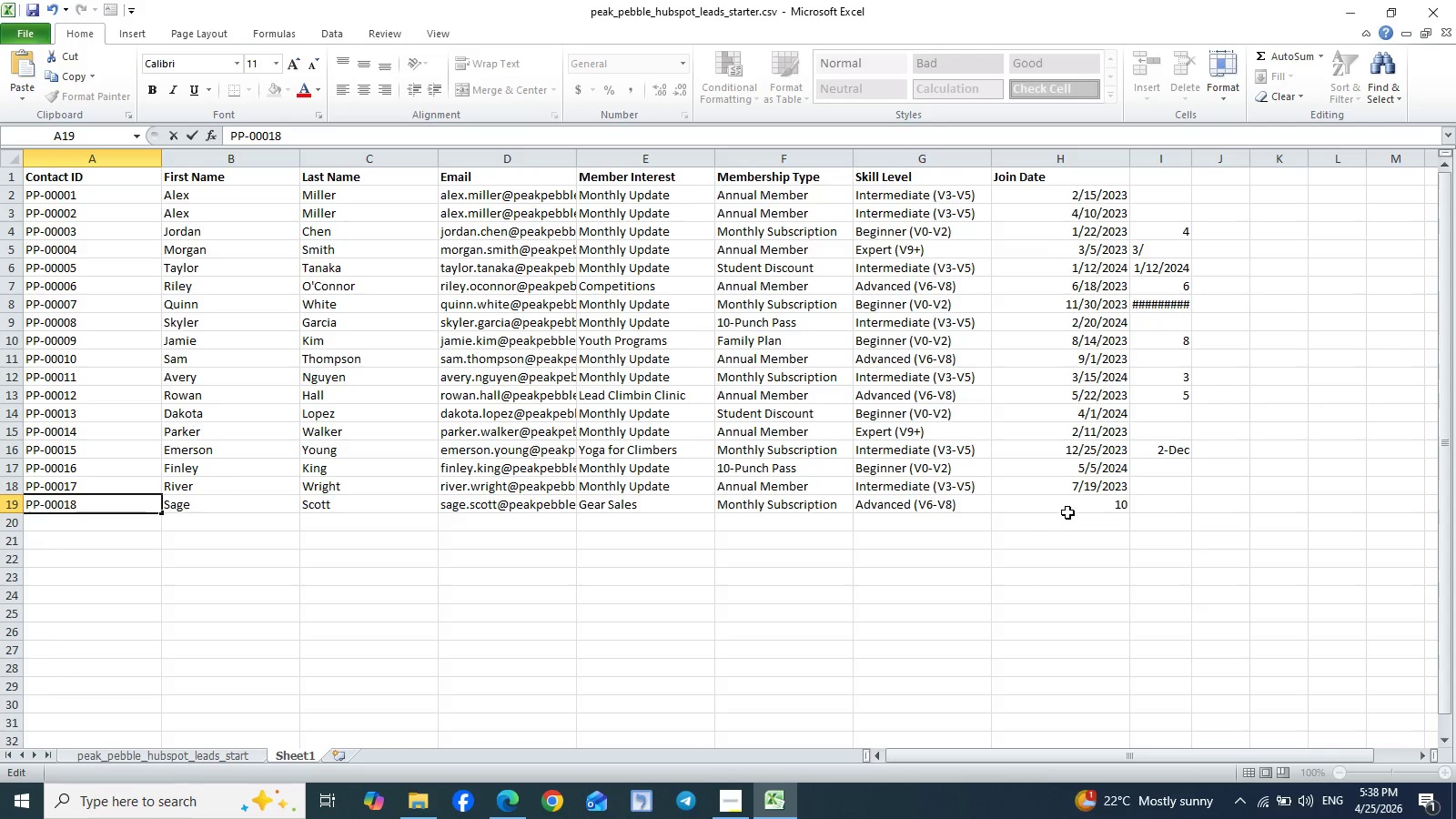 
double_click([1070, 508])
 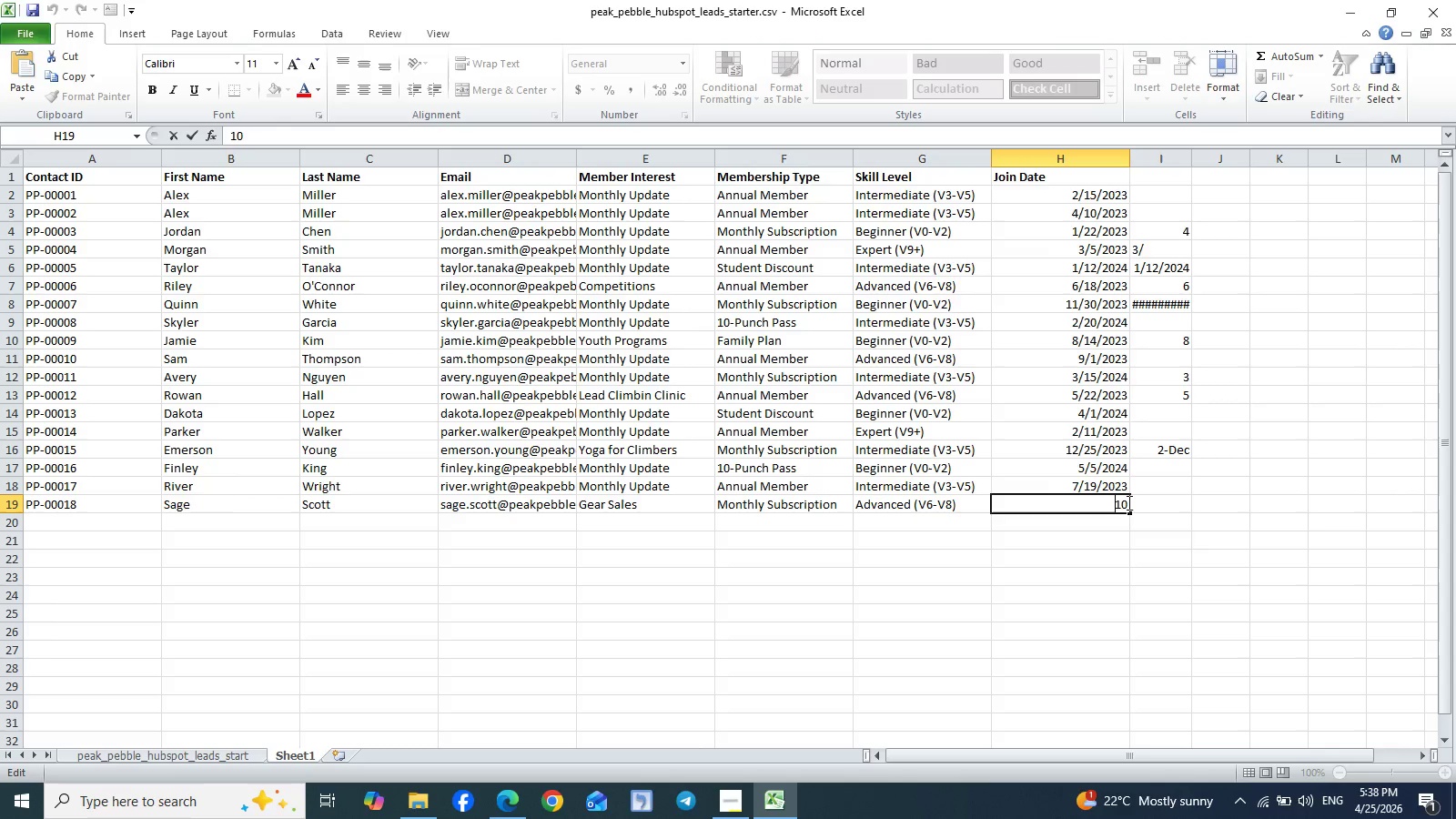 
left_click([1127, 502])
 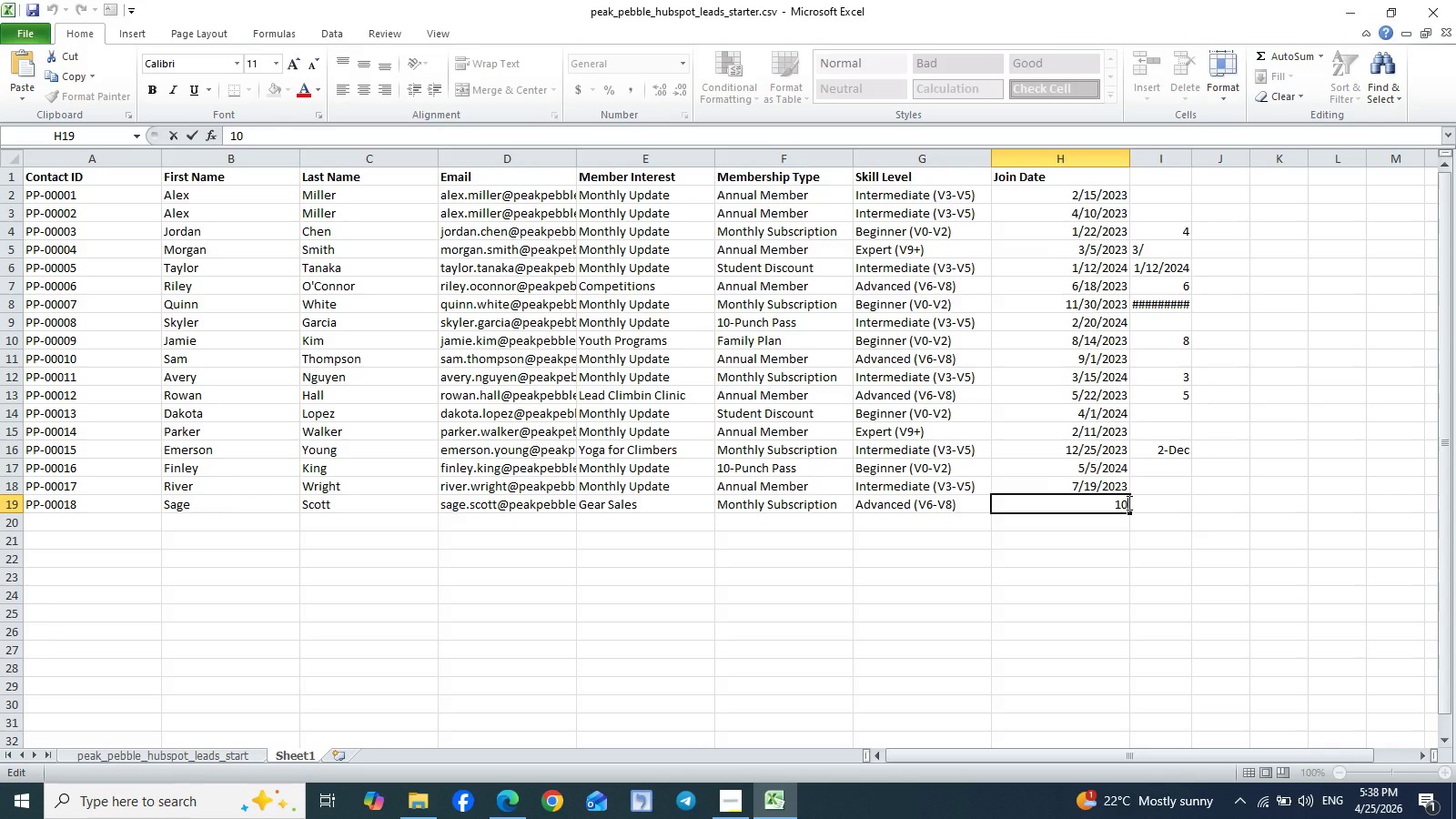 
key(Control+V)
 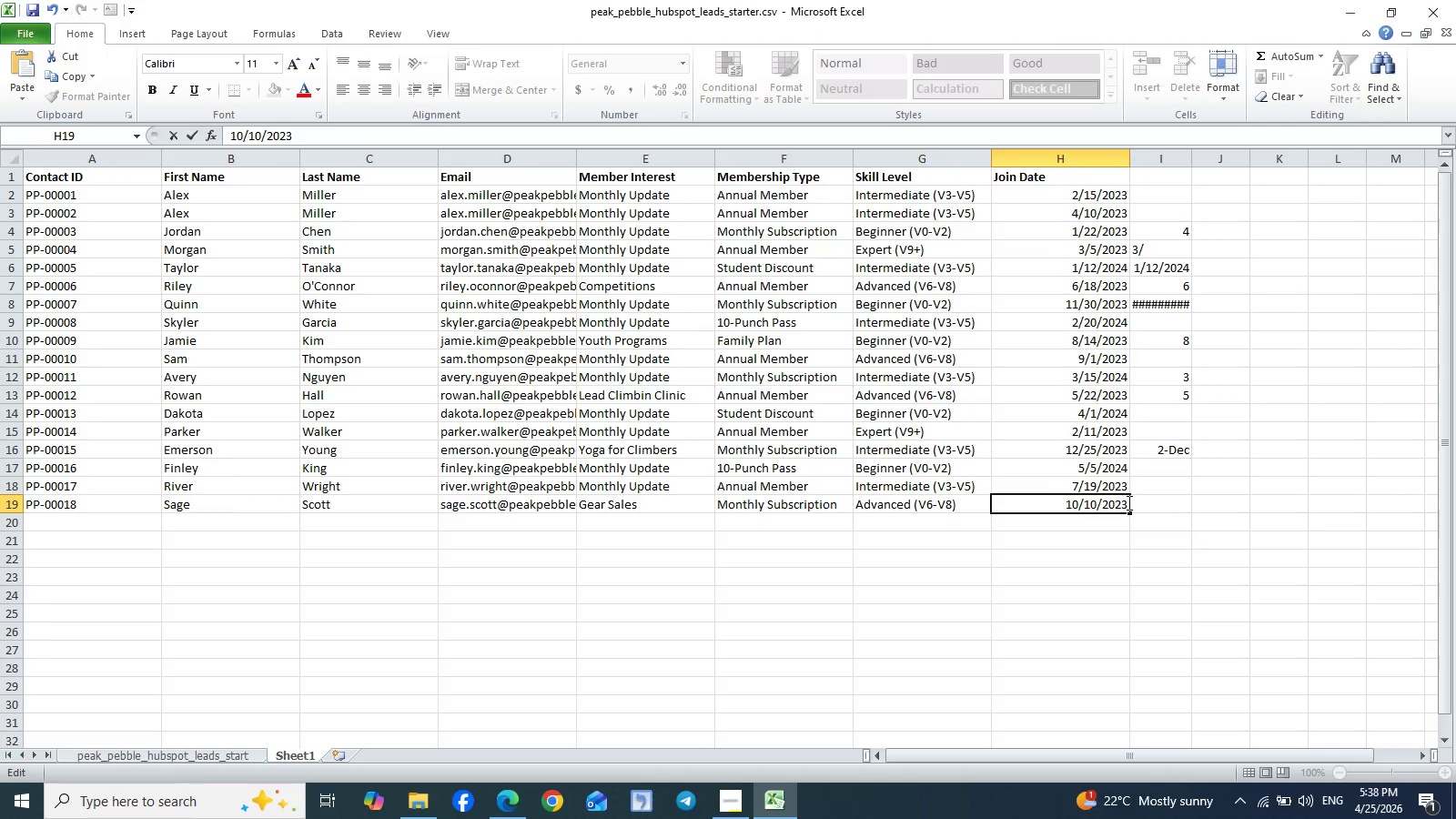 
key(Enter)
 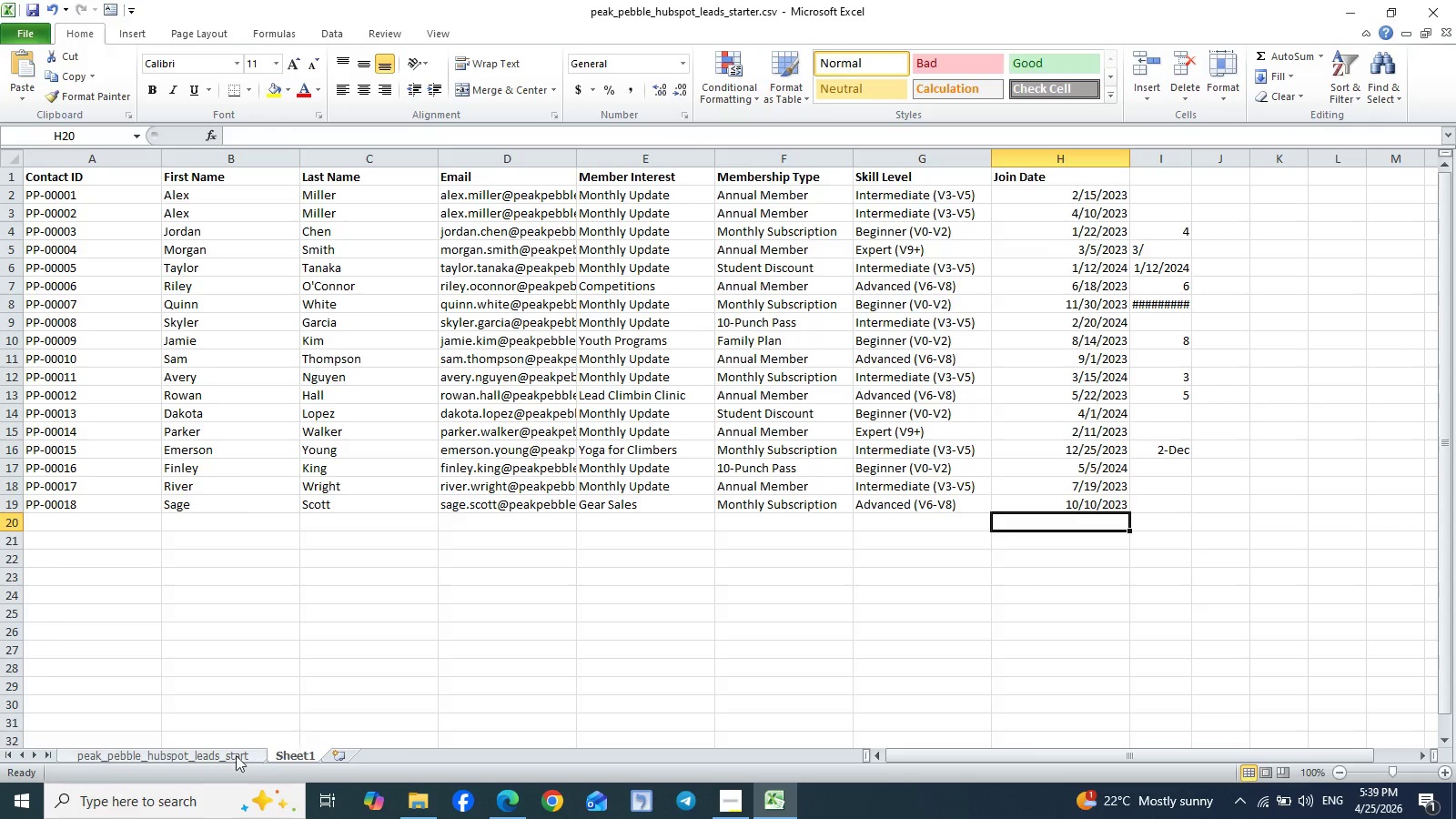 
left_click([208, 749])
 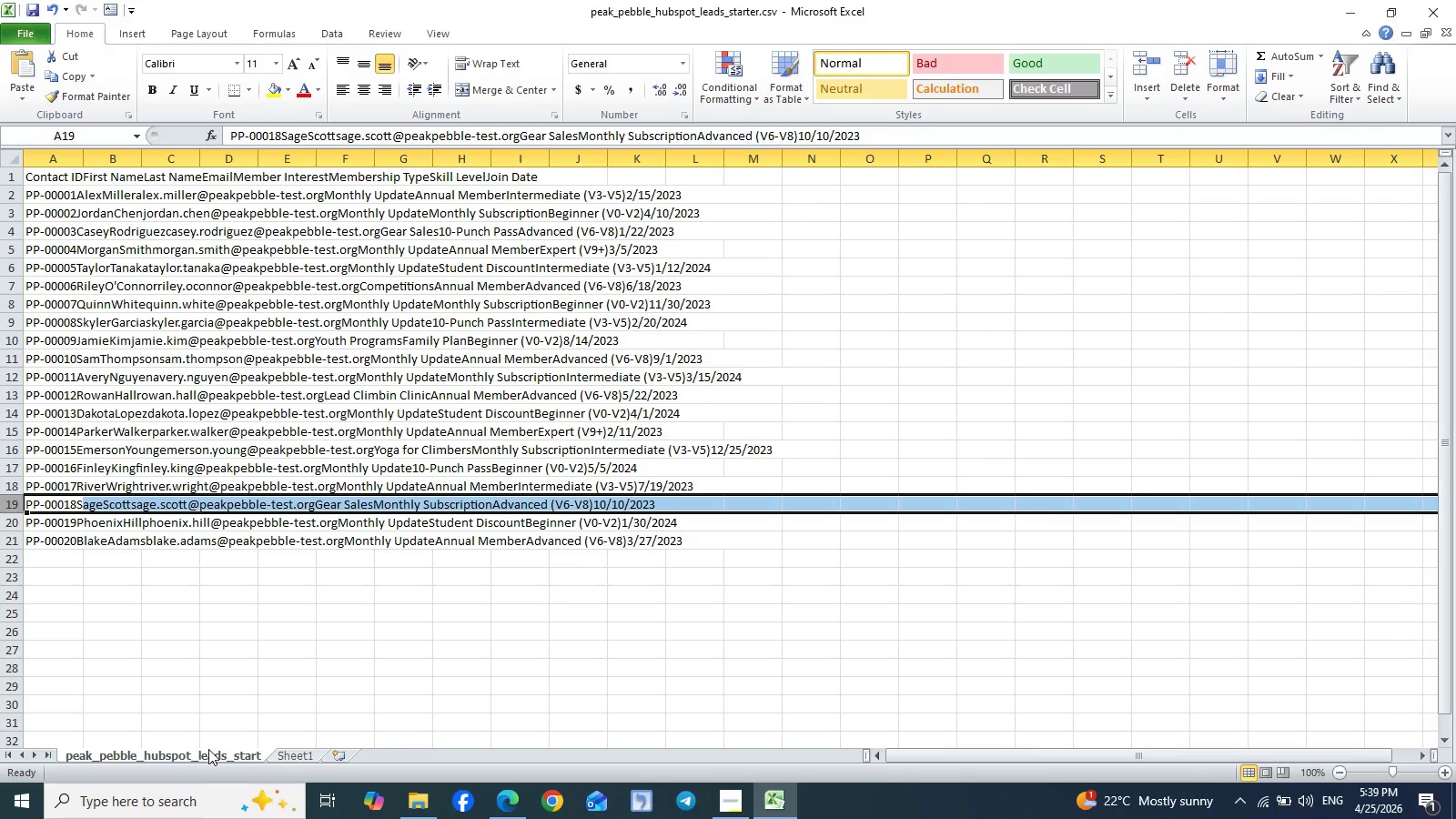 
wait(8.44)
 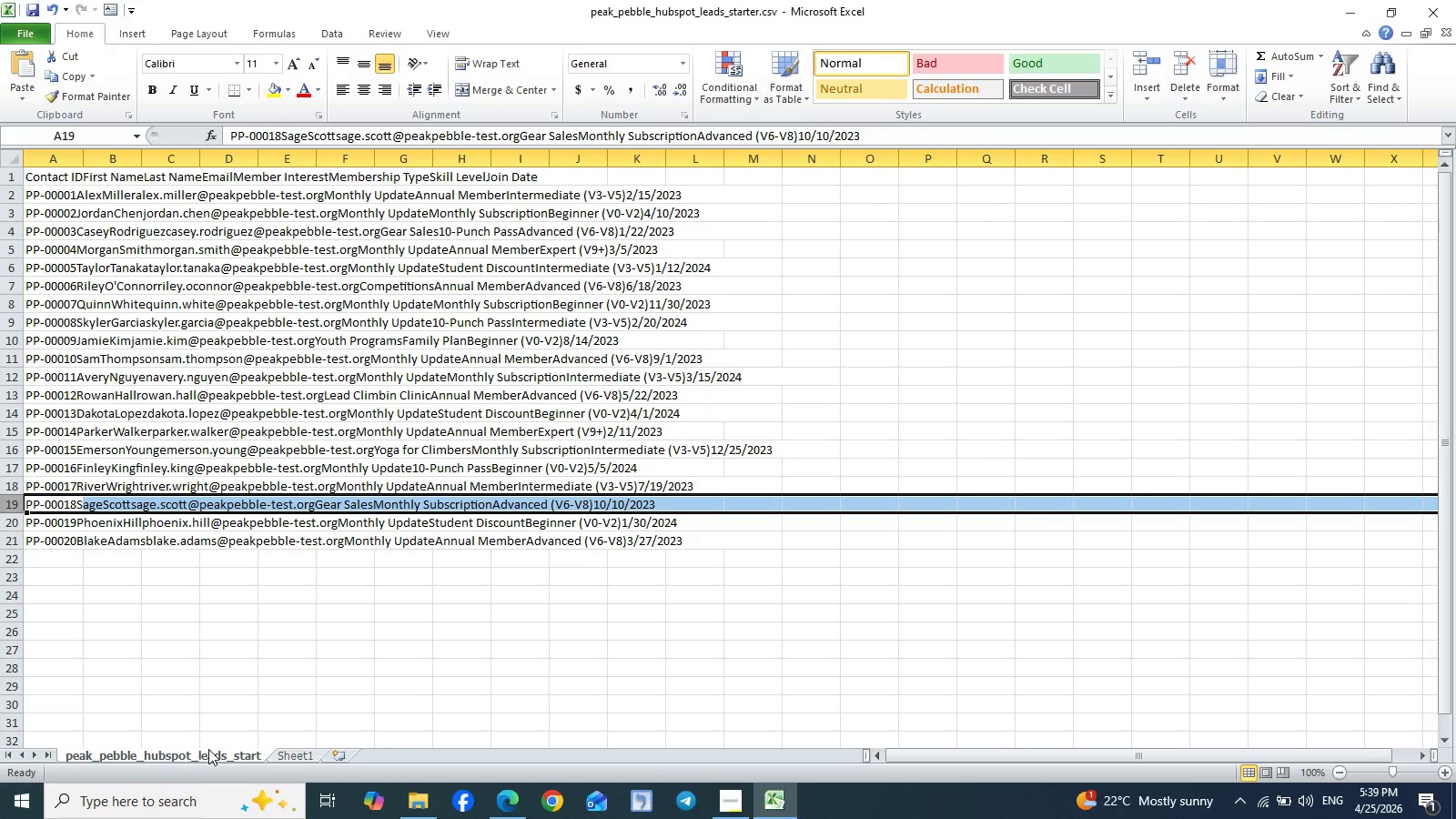 
left_click([14, 527])
 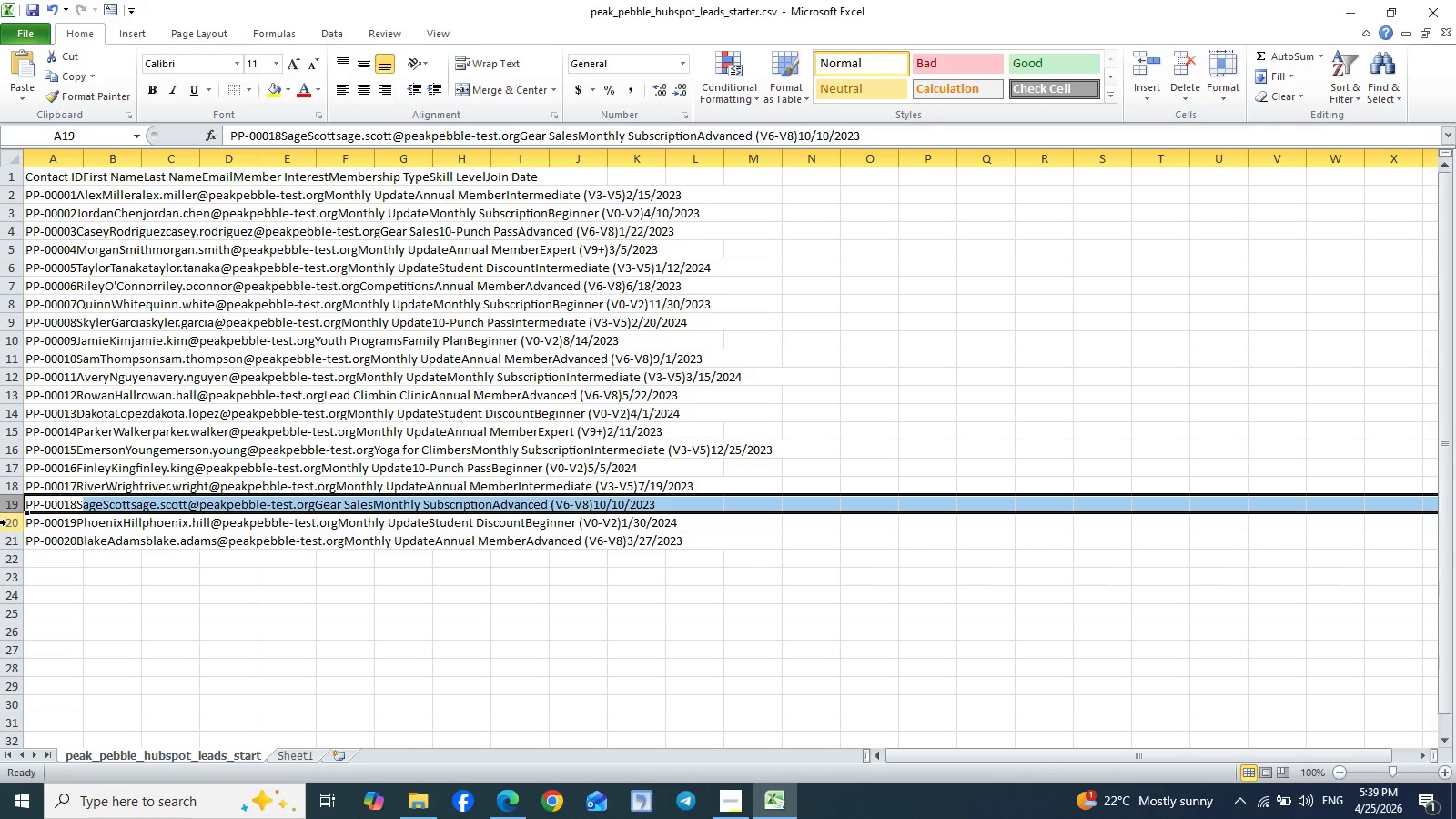 
left_click([6, 522])
 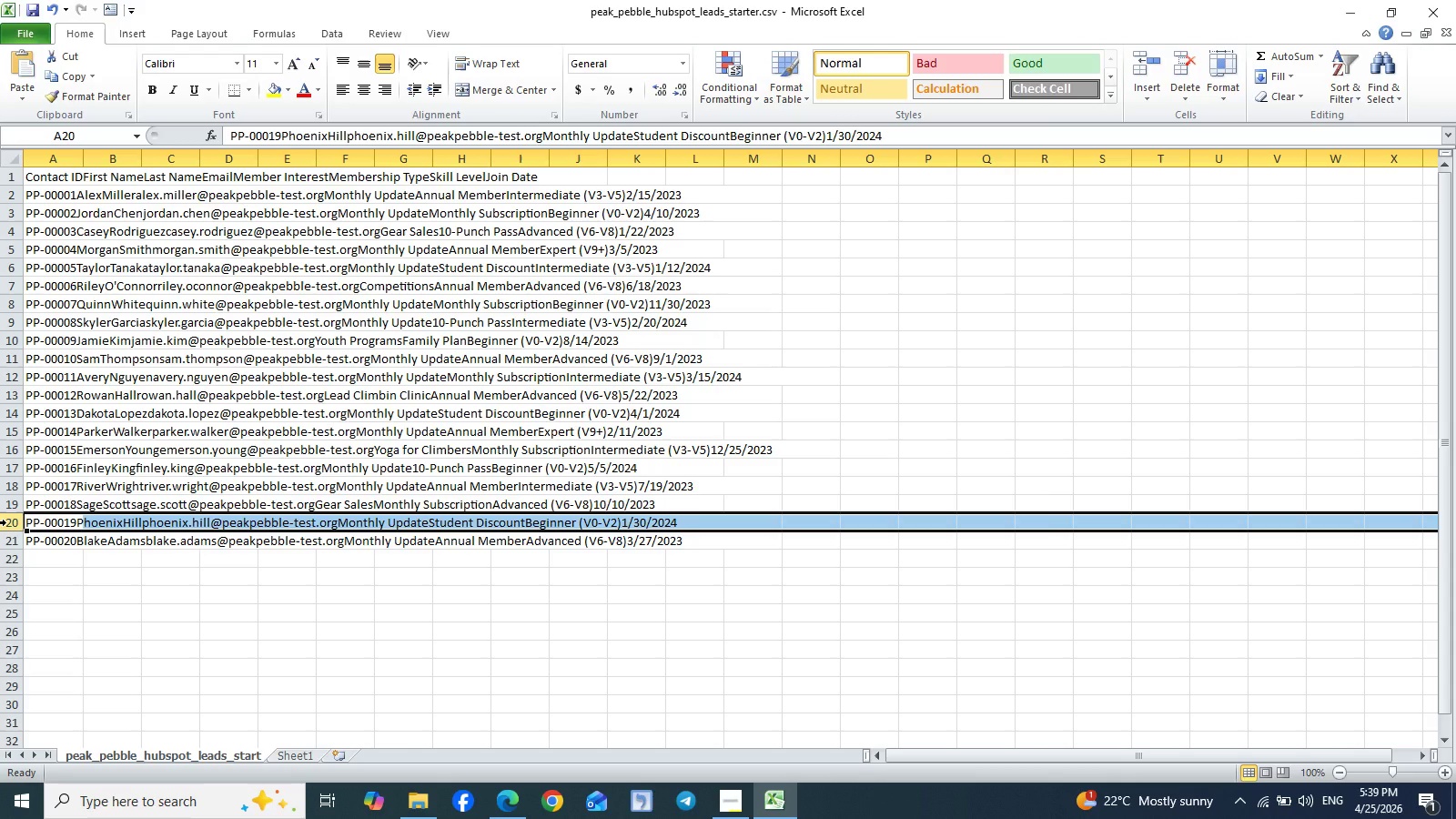 
key(Control+C)
 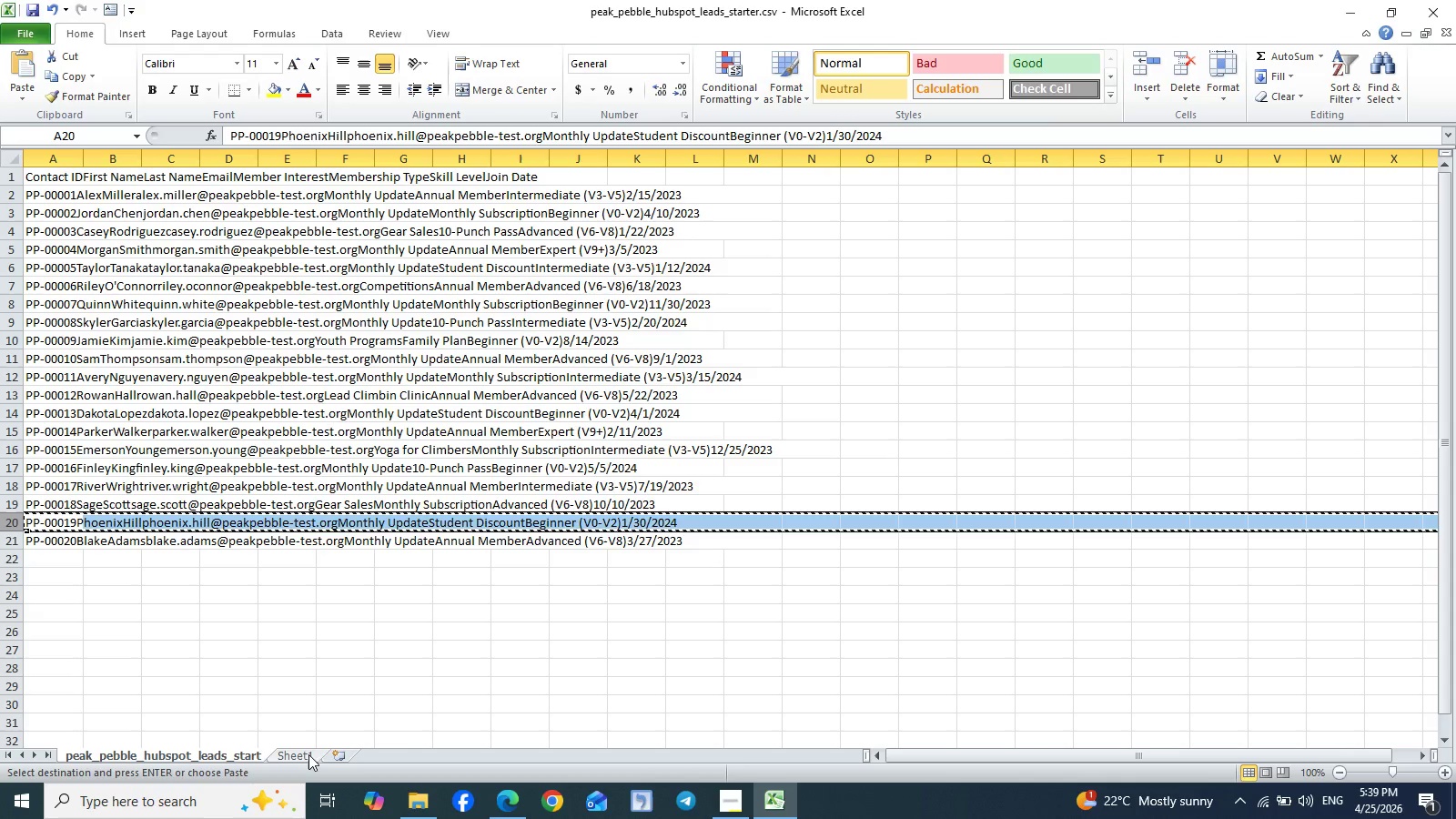 
left_click([299, 754])
 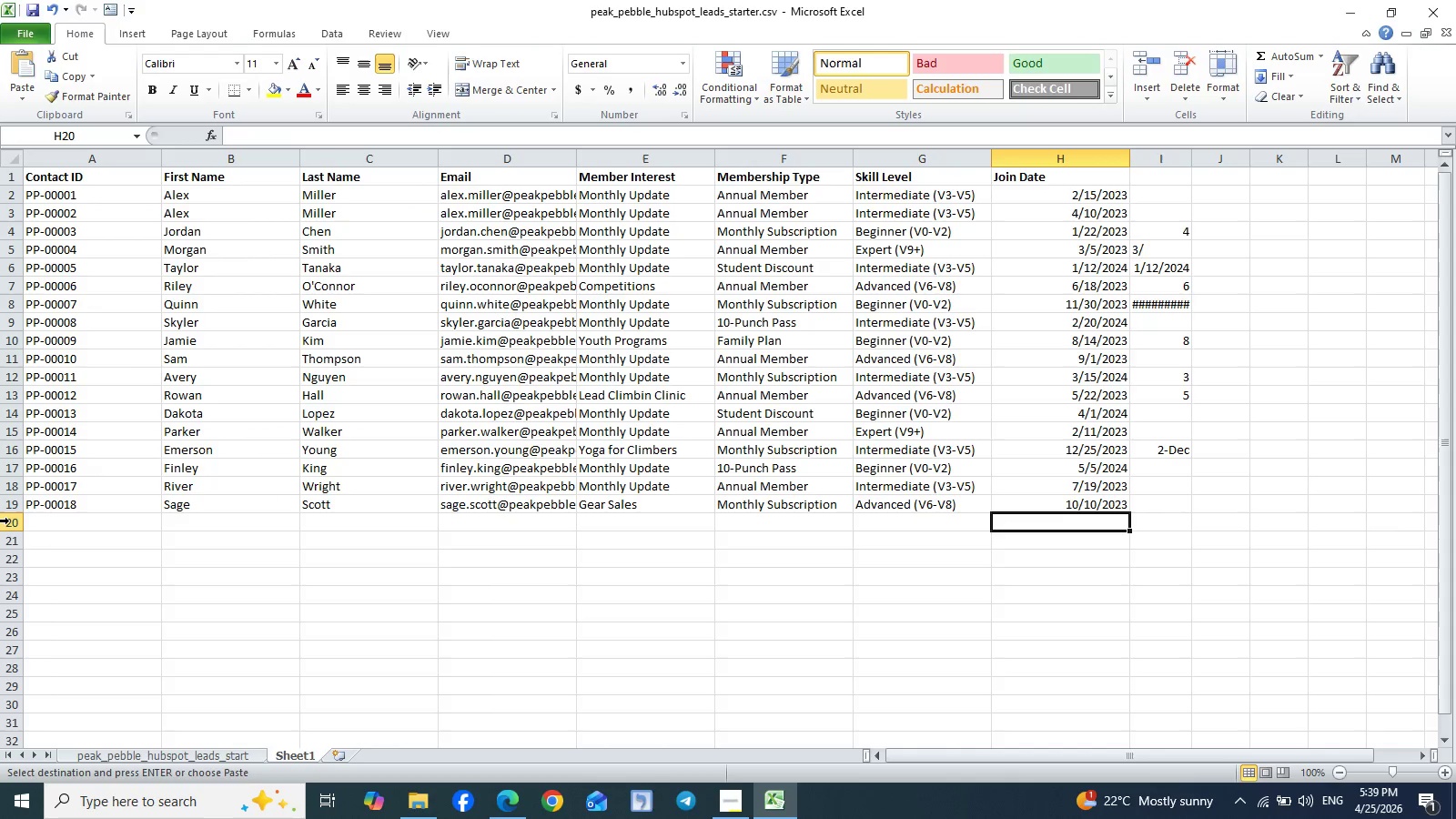 
left_click([5, 521])
 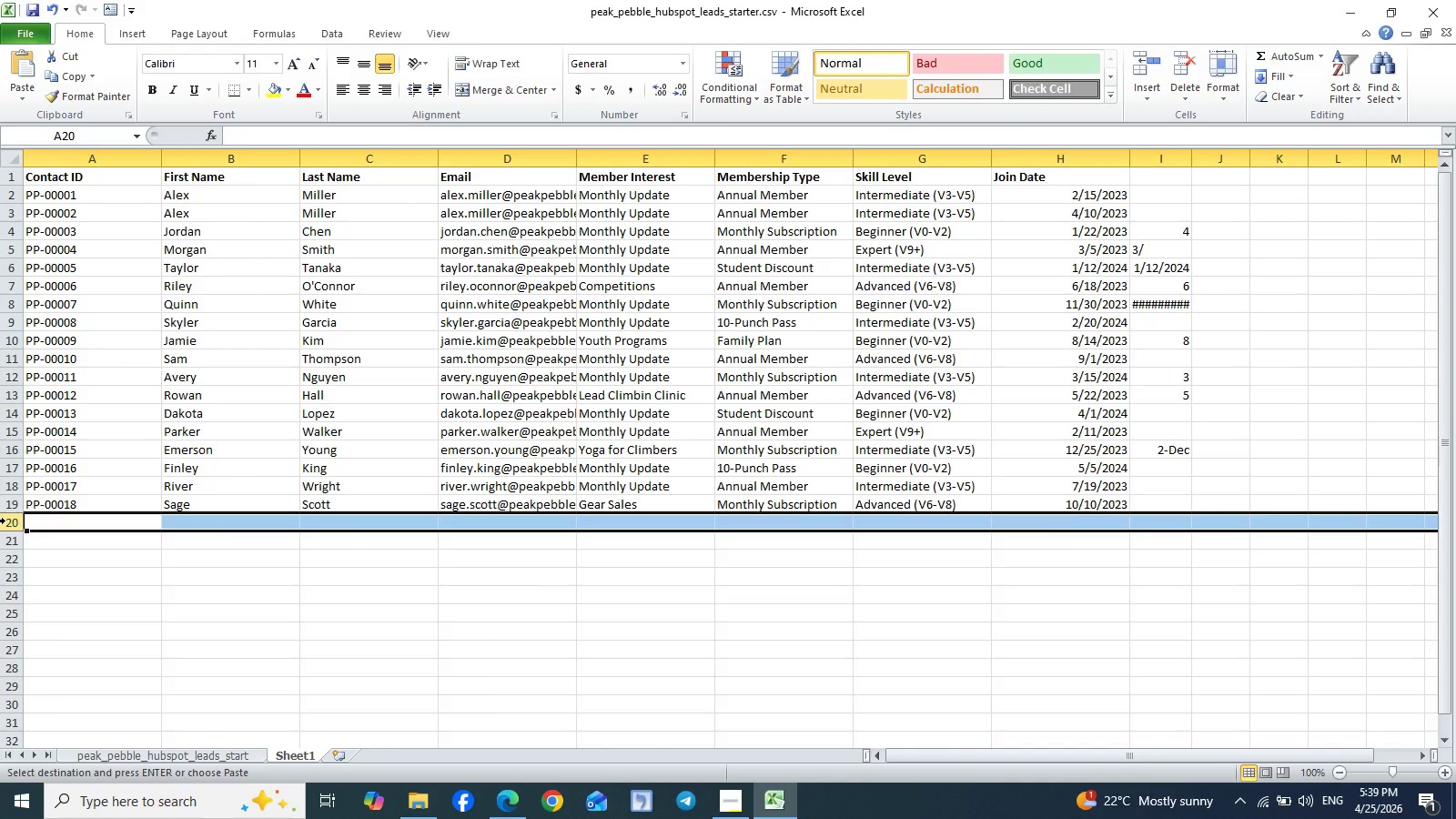 
key(Control+V)
 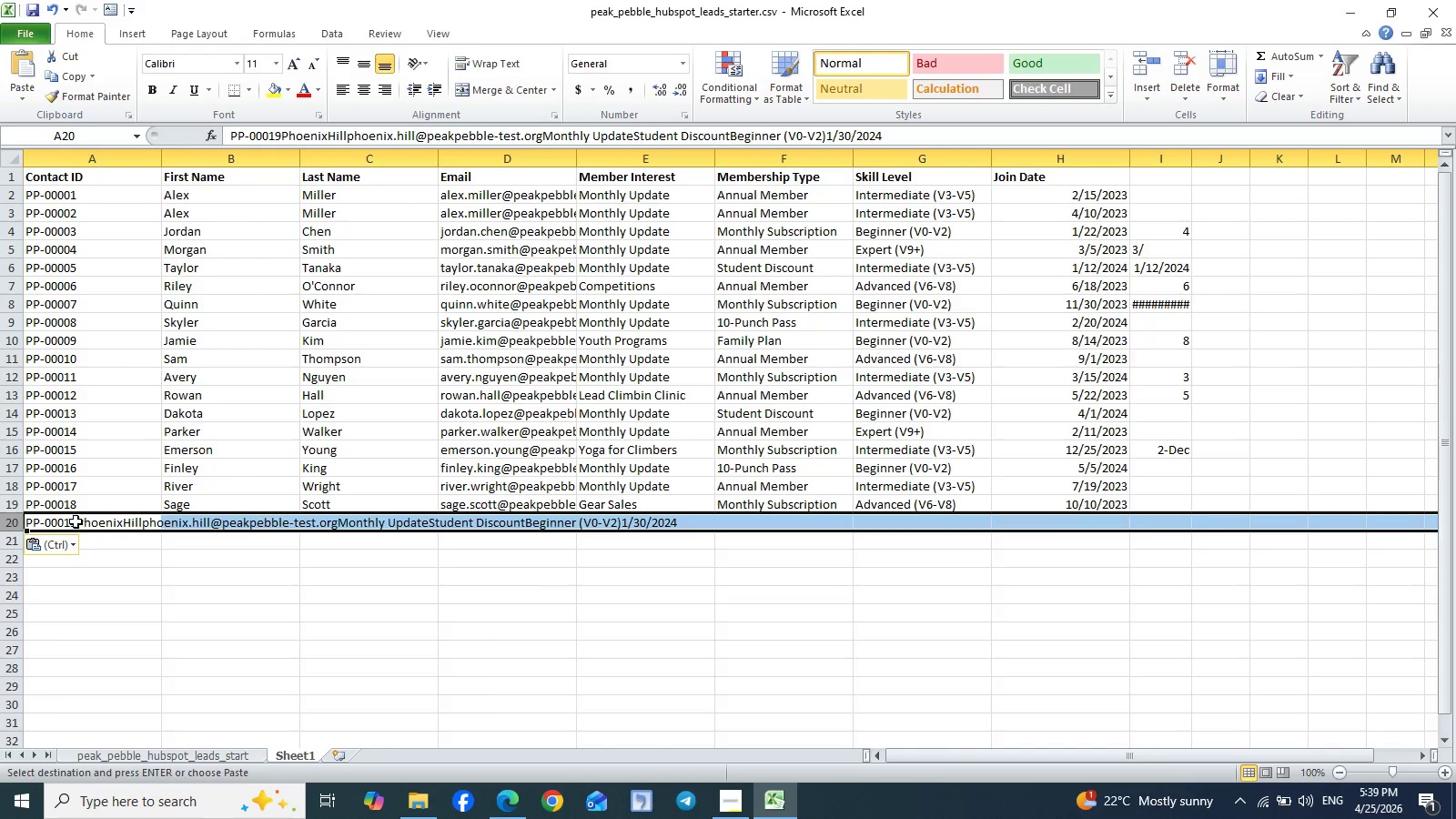 
double_click([72, 521])
 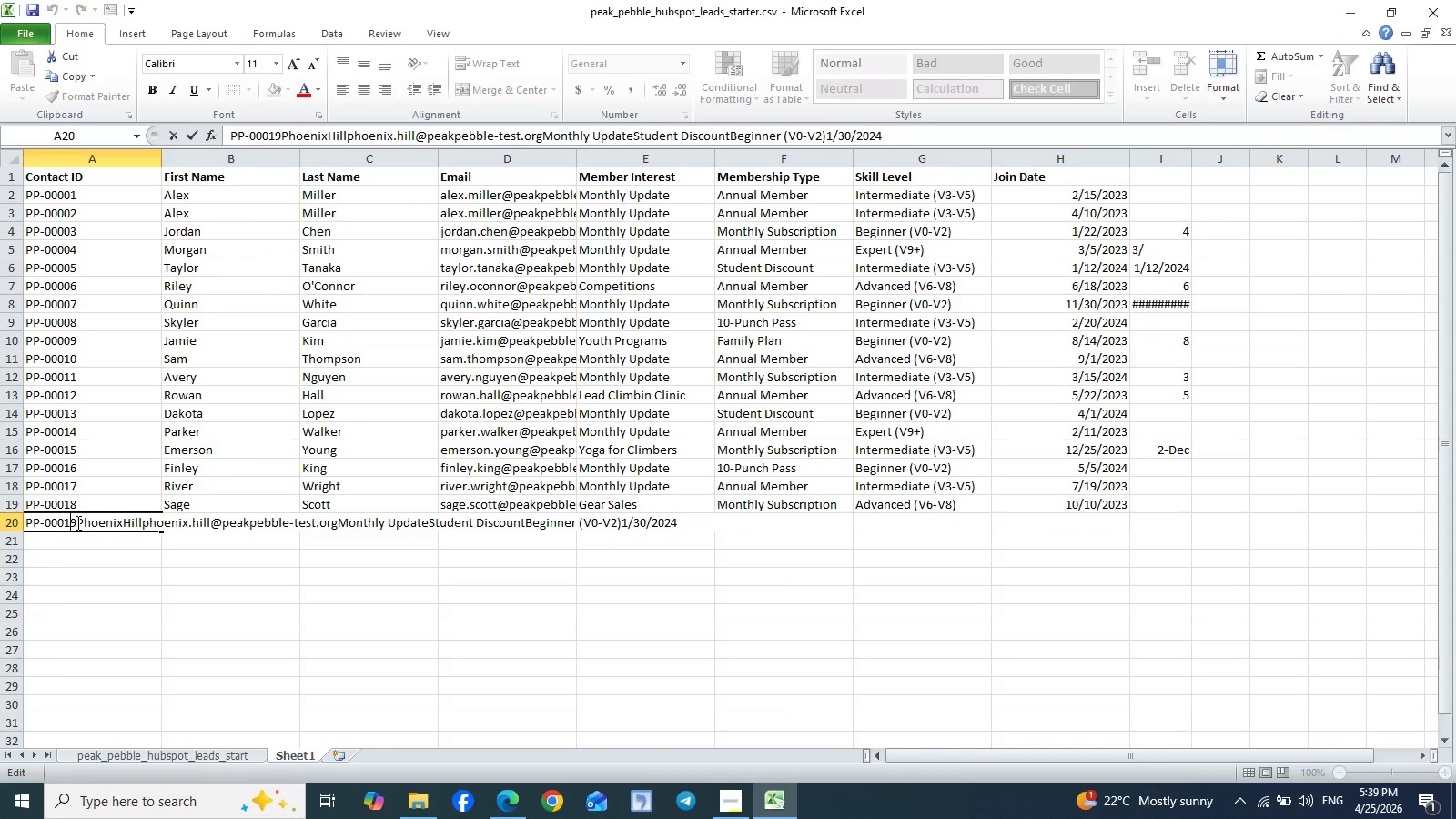 
left_click_drag(start_coordinate=[76, 522], to_coordinate=[675, 523])
 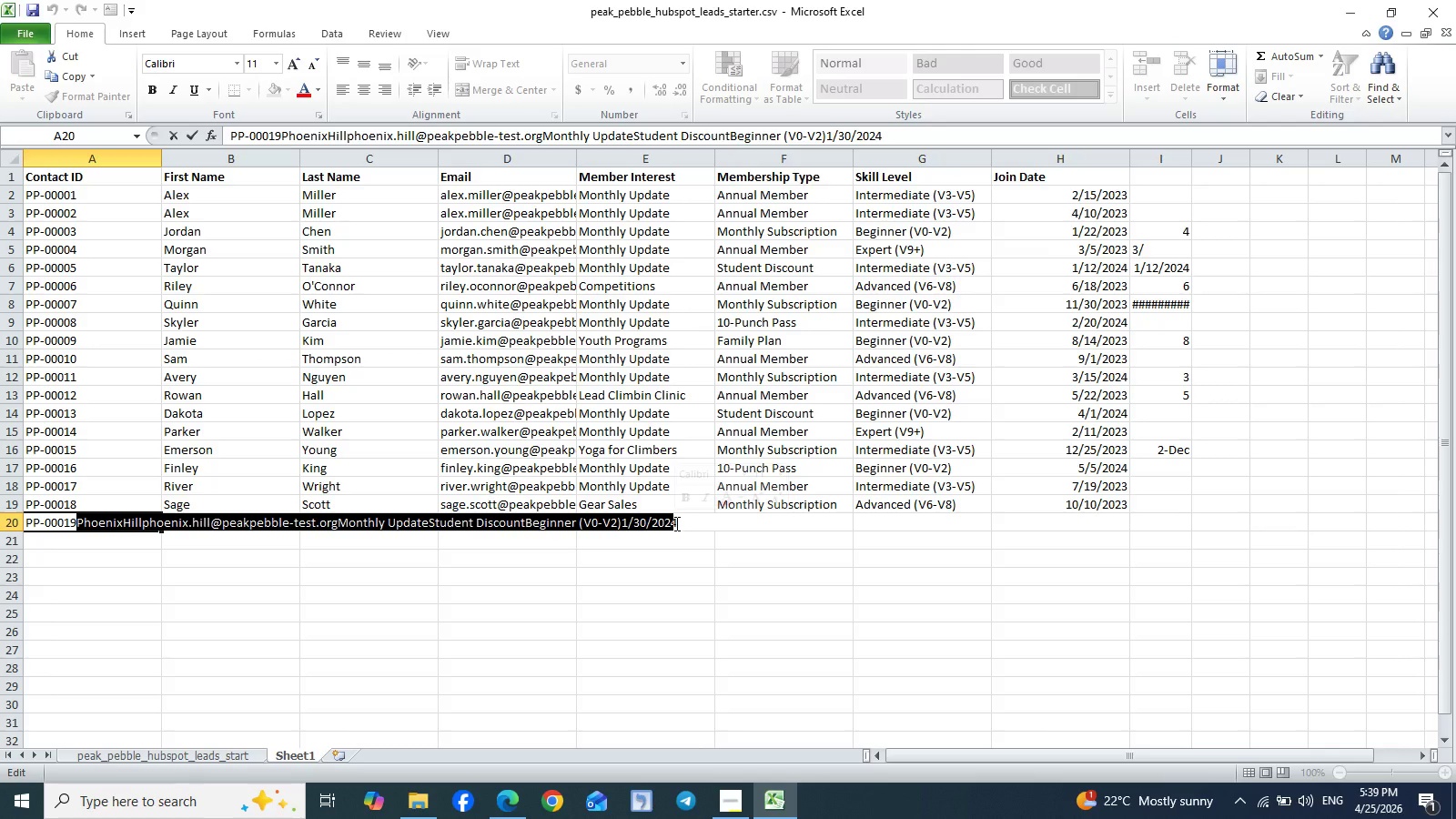 
key(Control+X)
 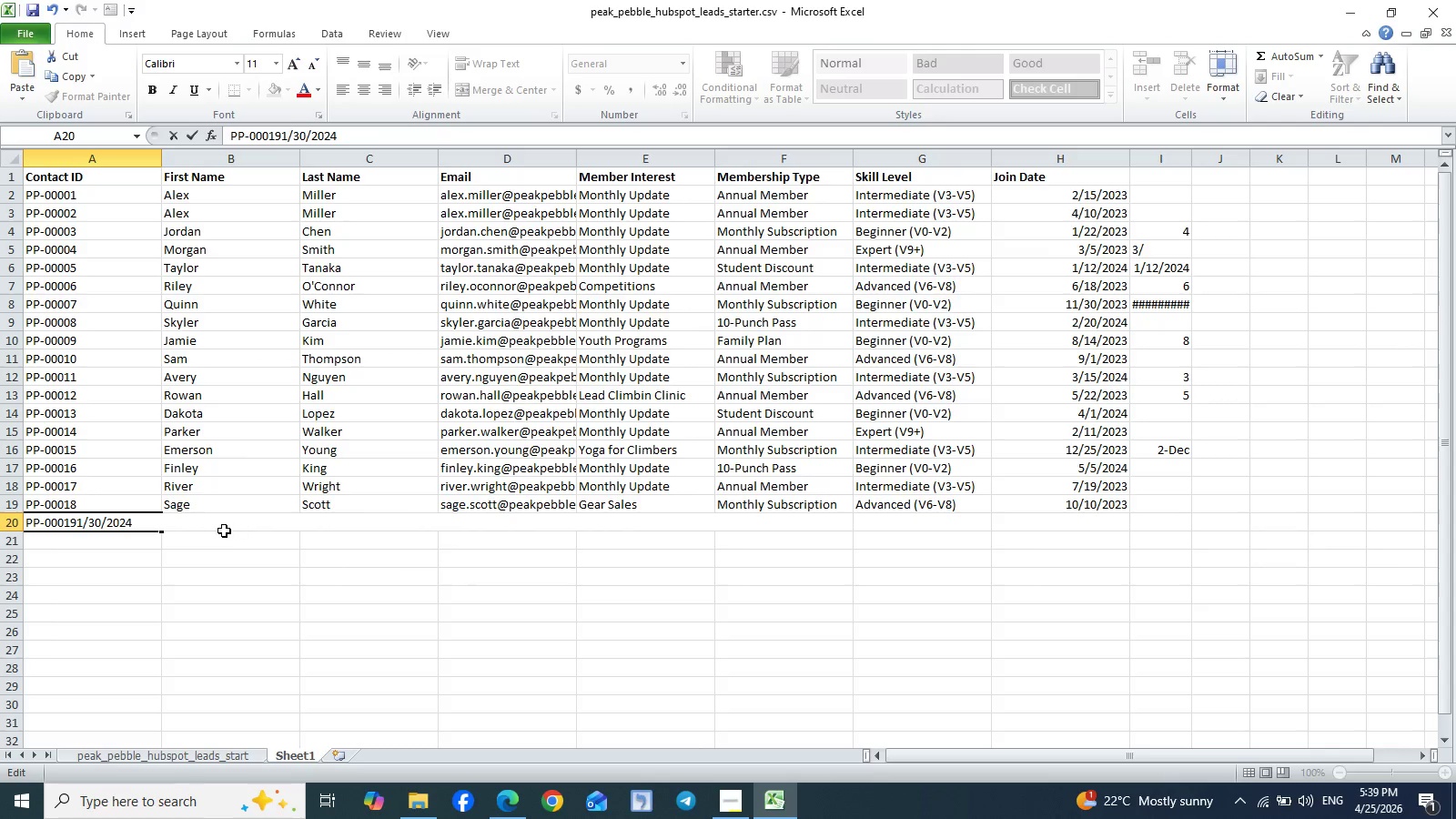 
left_click([212, 527])
 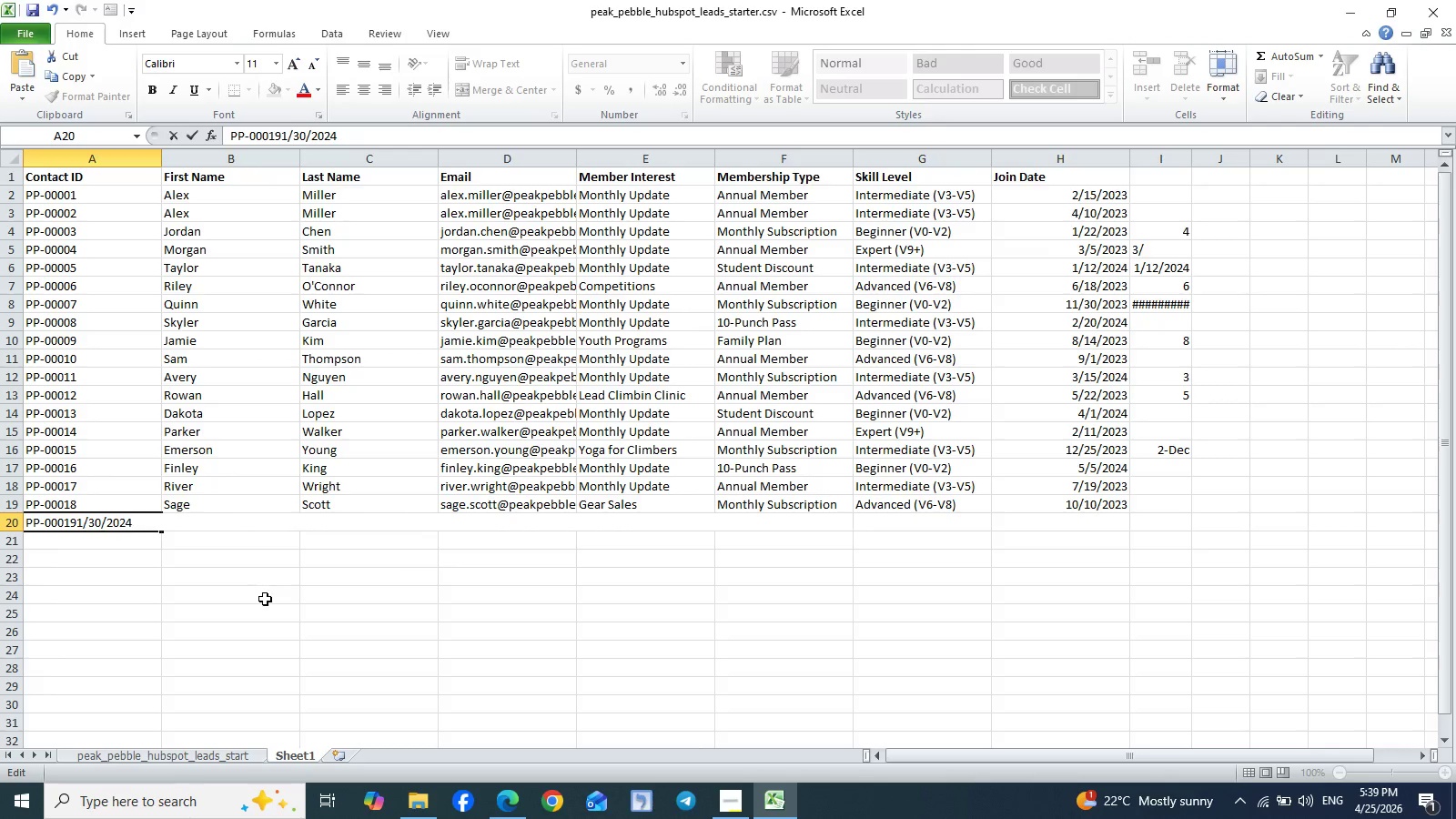 
left_click([265, 599])
 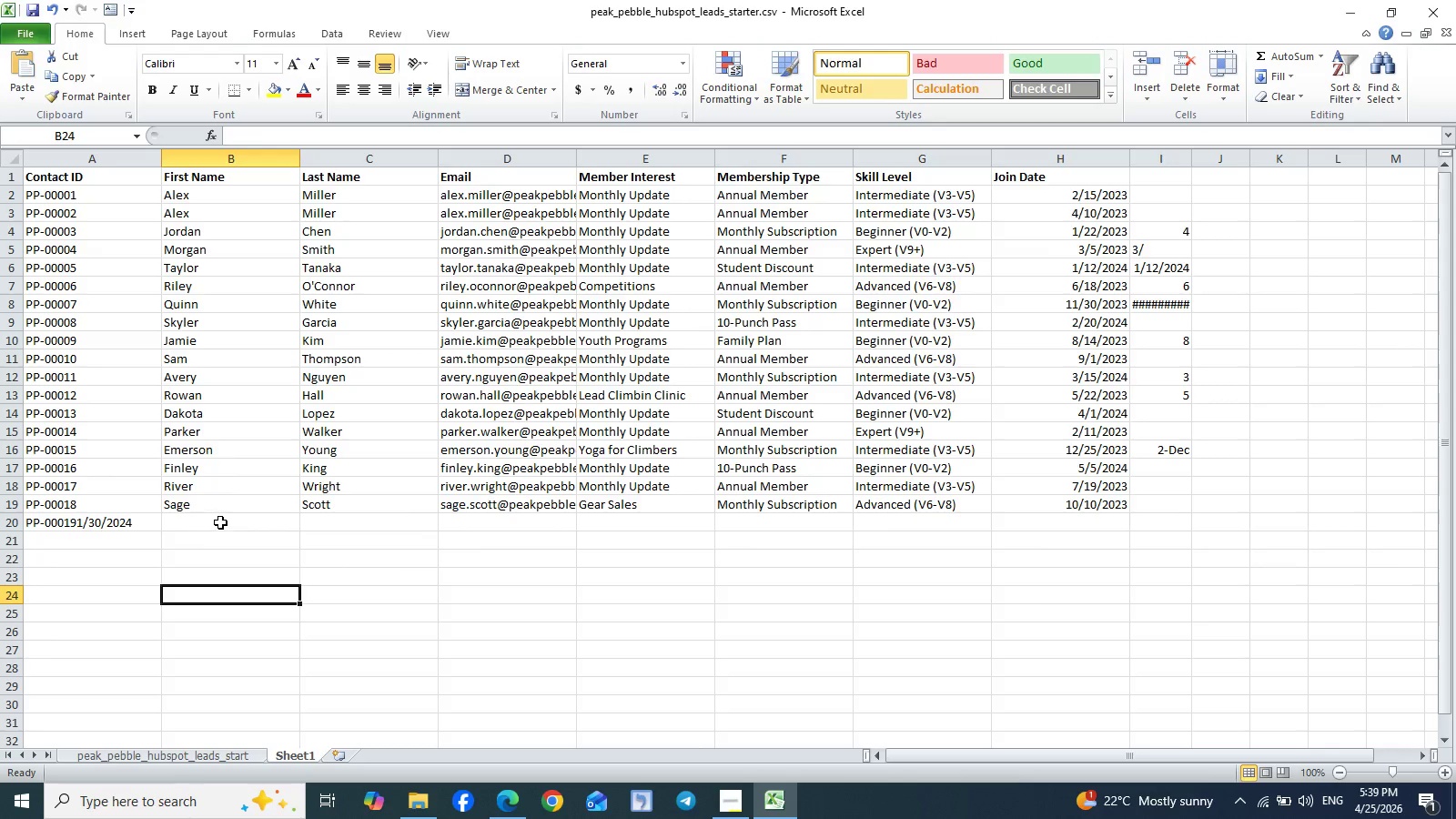 
left_click([221, 521])
 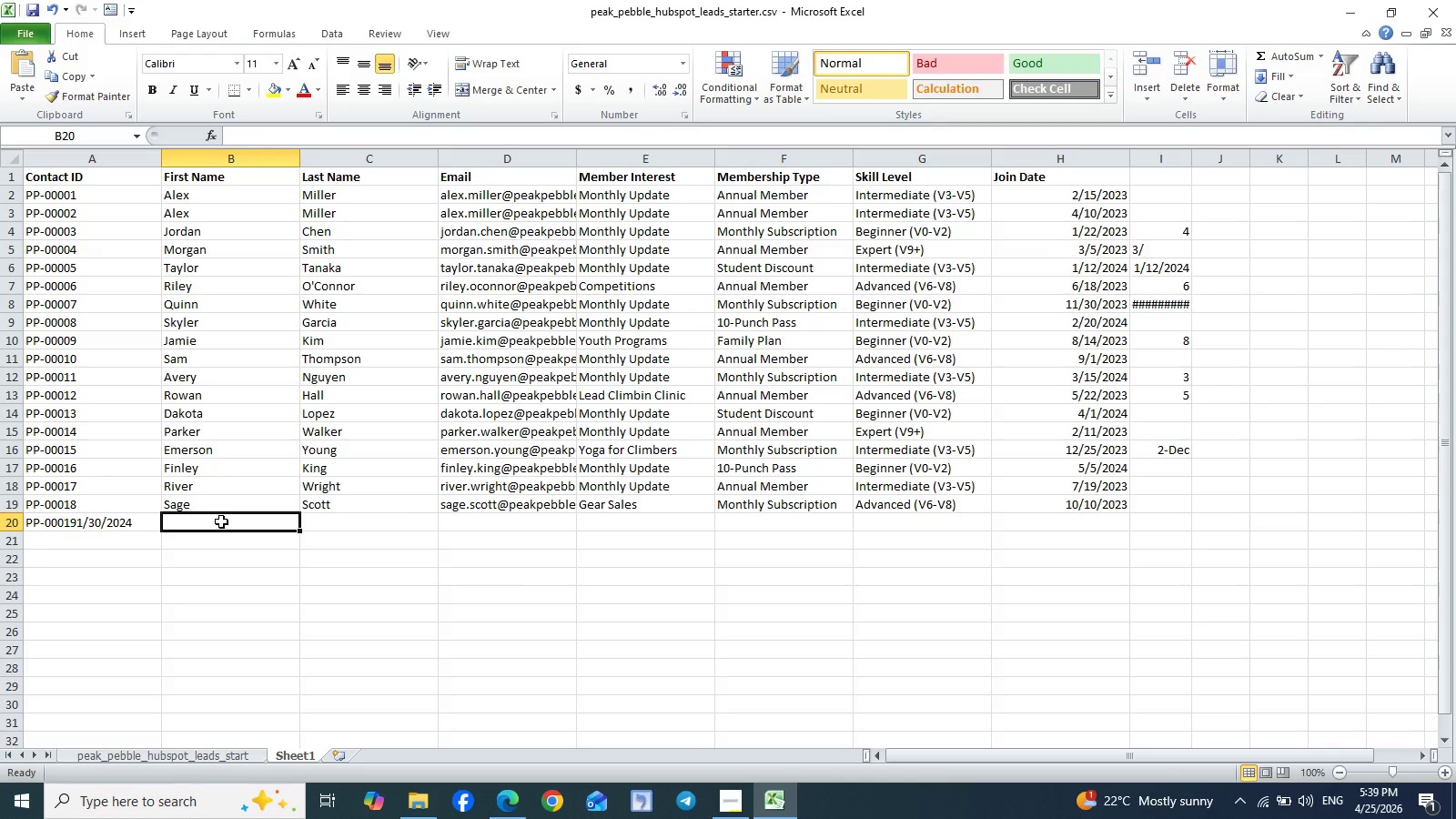 
key(Control+V)
 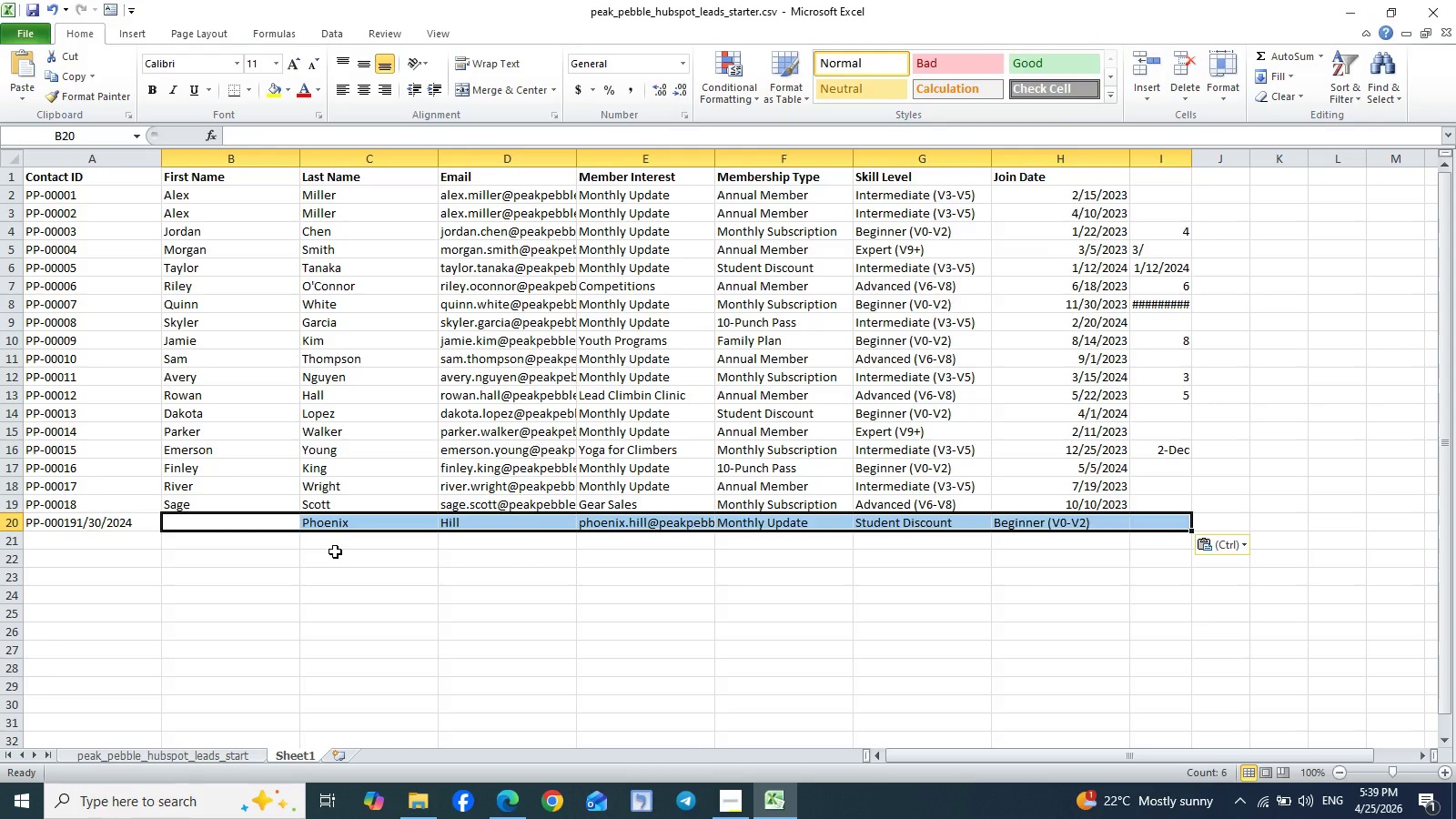 
left_click([335, 551])
 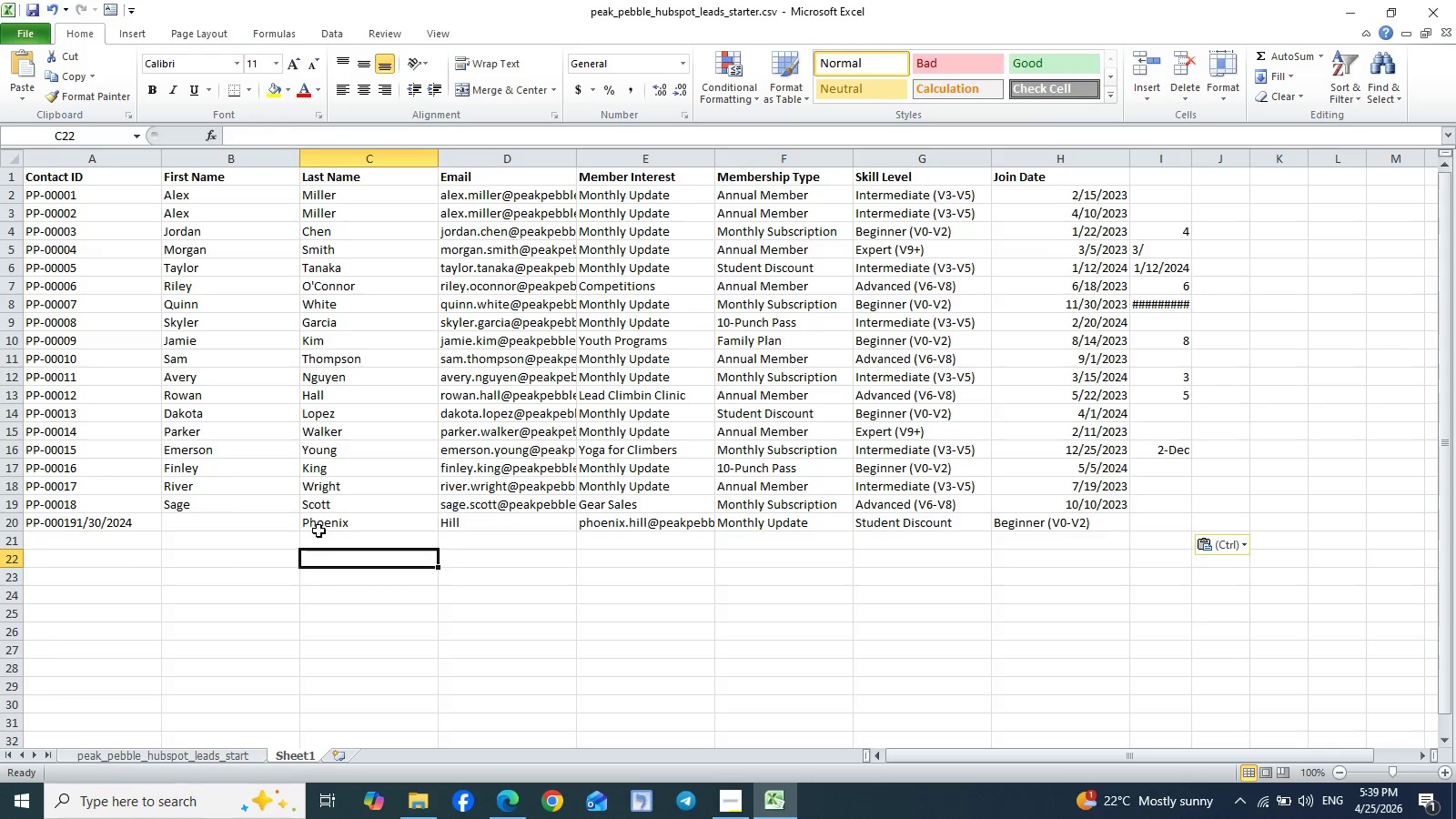 
left_click_drag(start_coordinate=[314, 524], to_coordinate=[1056, 528])
 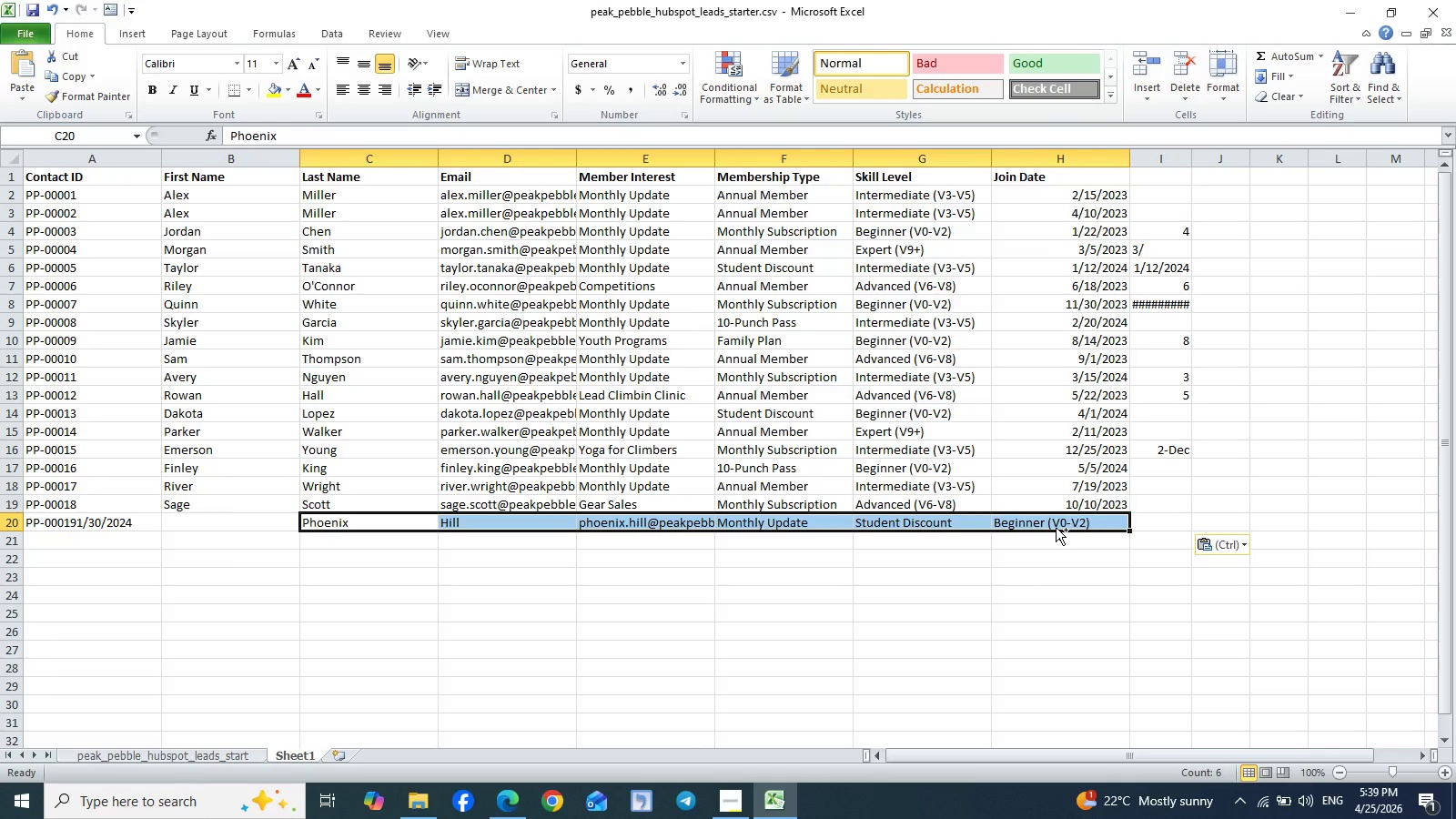 
key(Control+X)
 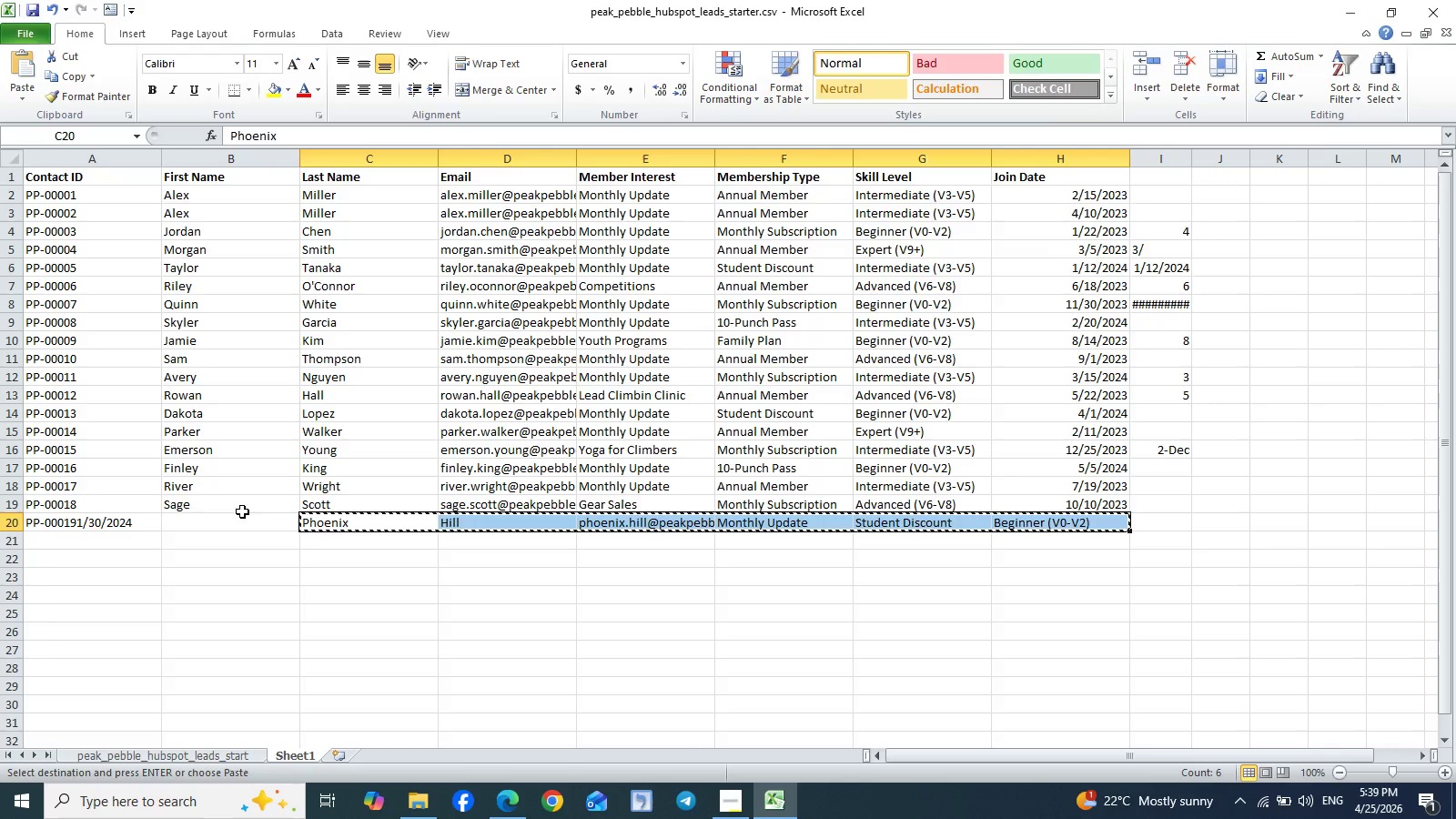 
left_click([196, 527])
 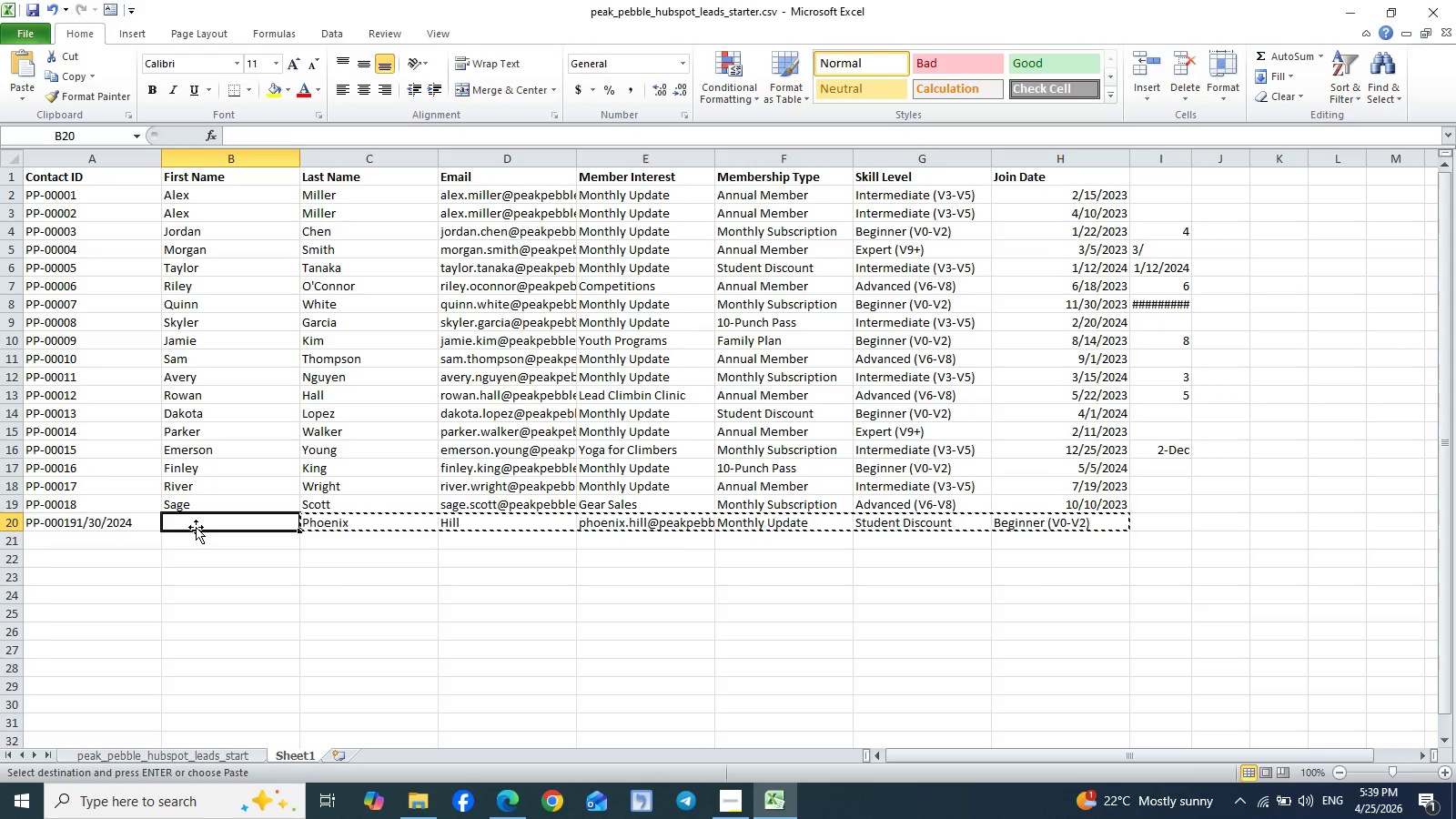 
key(Control+V)
 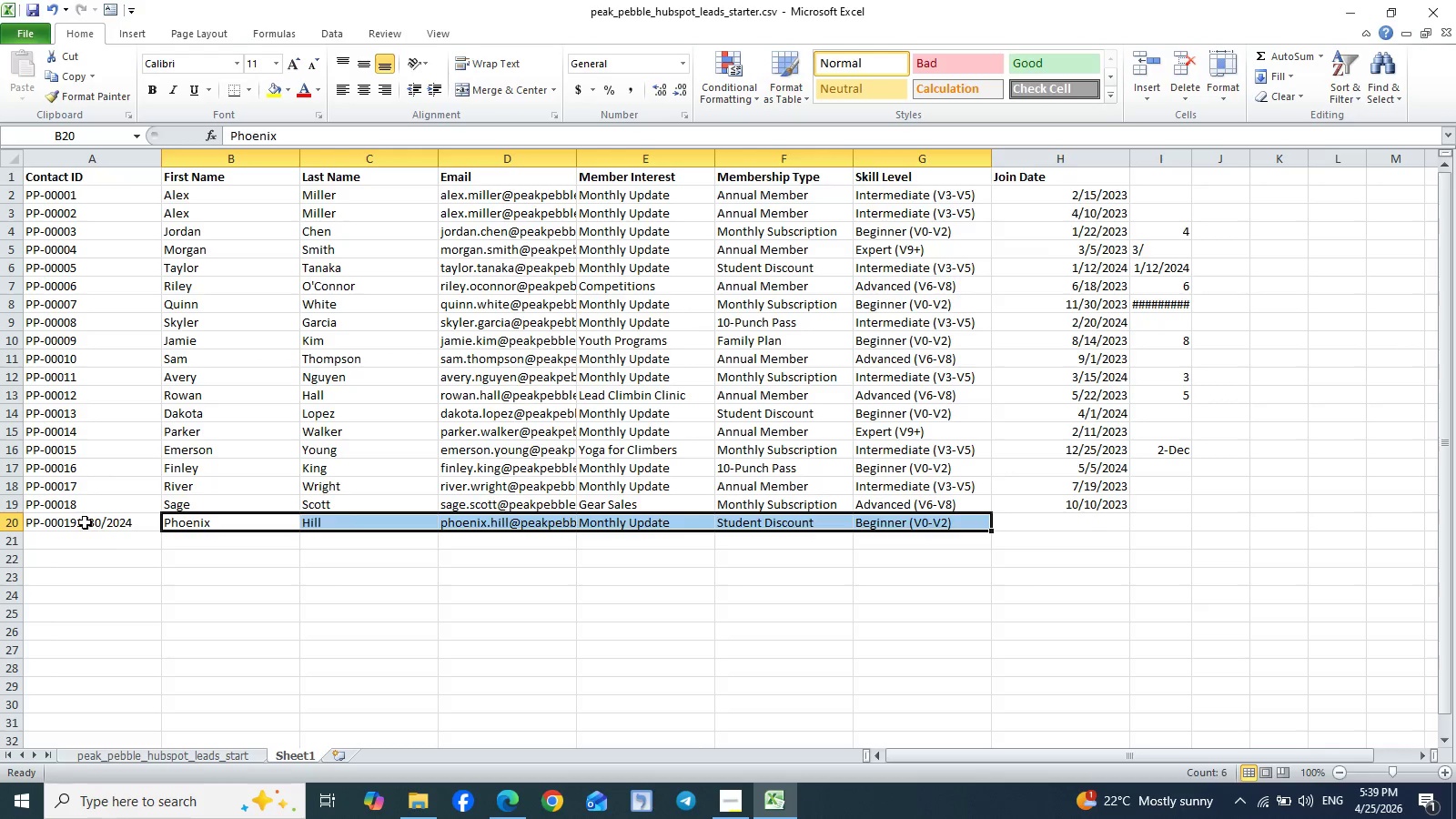 
double_click([85, 522])
 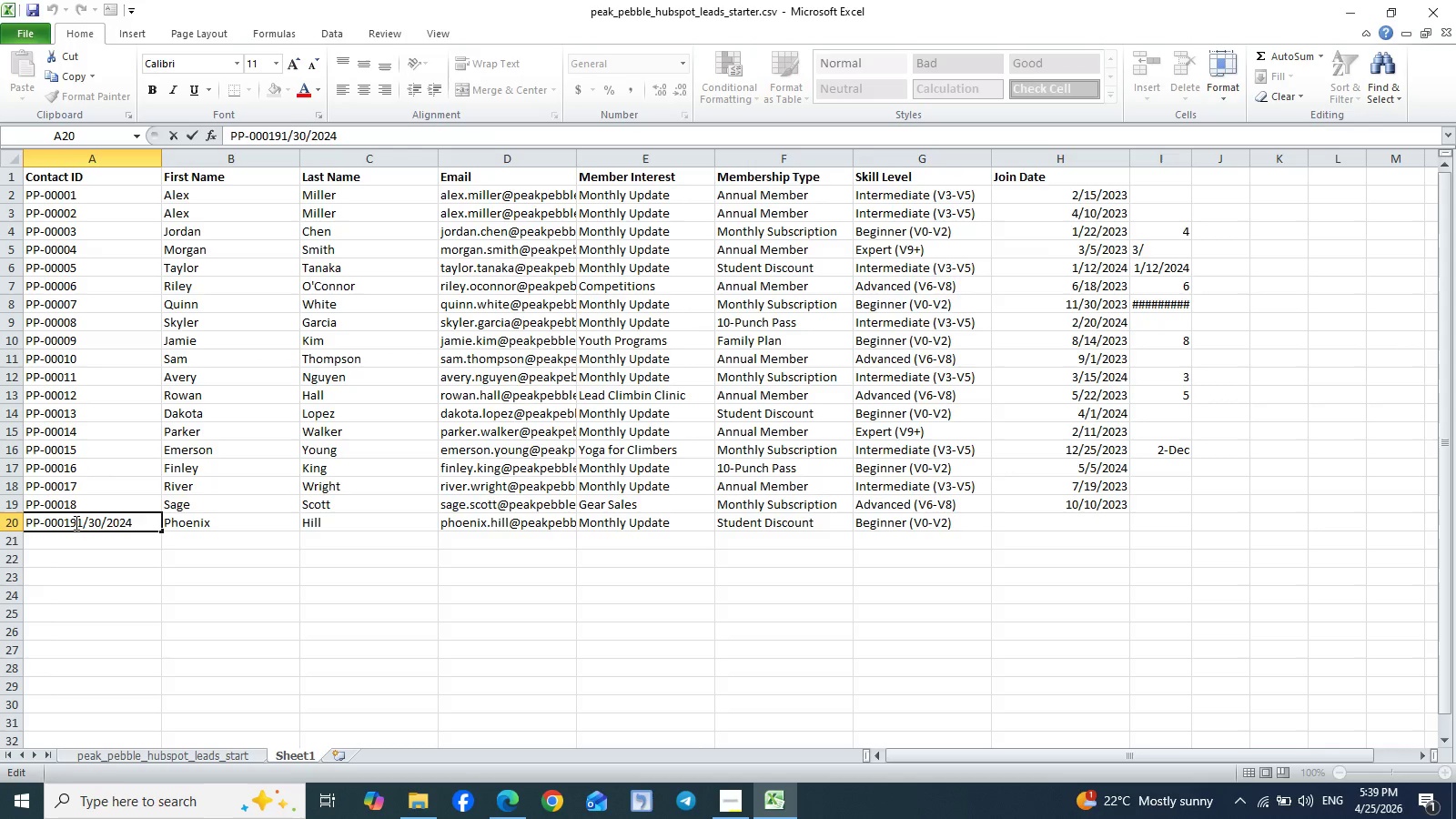 
left_click_drag(start_coordinate=[75, 522], to_coordinate=[165, 522])
 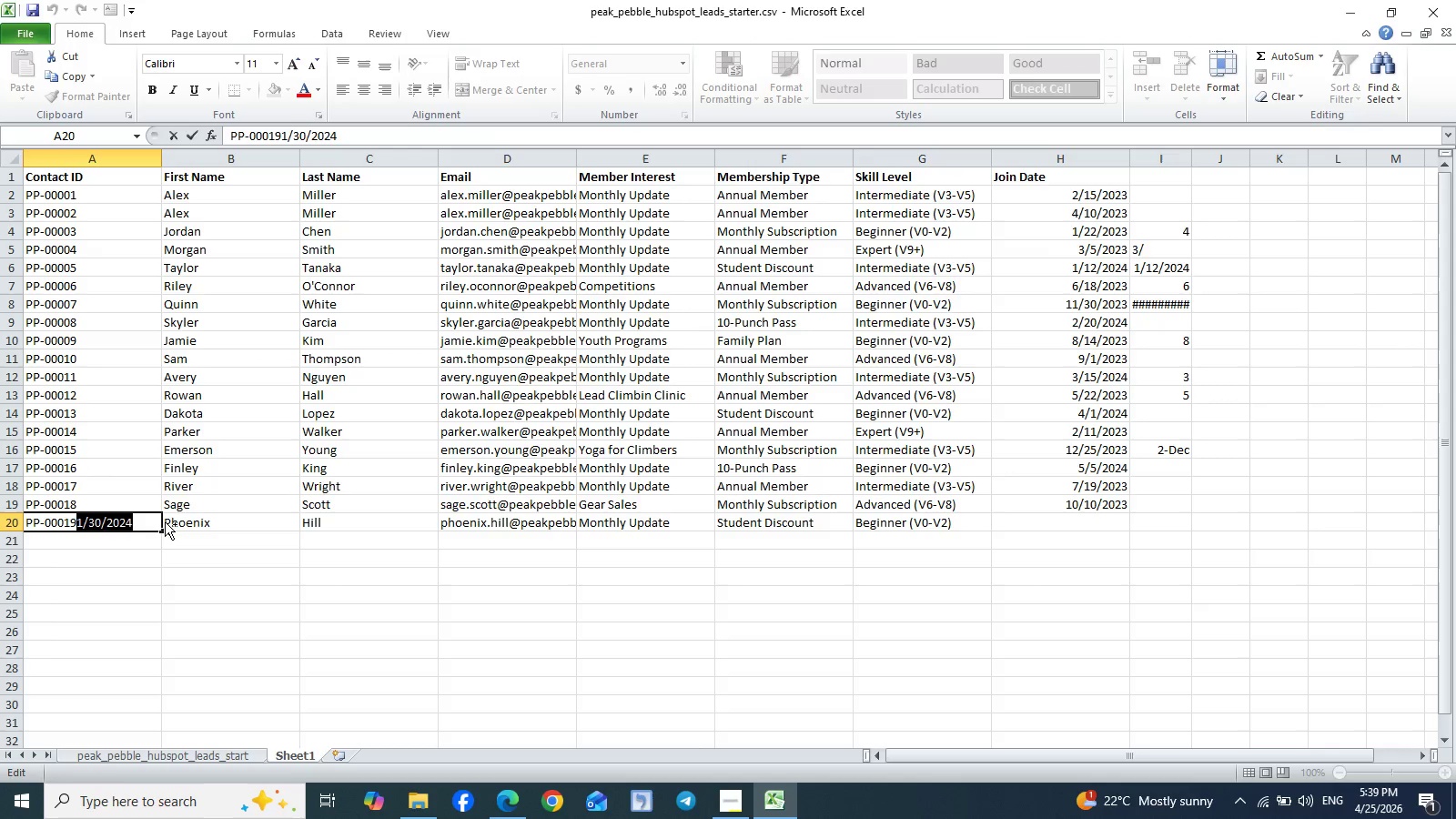 
key(Control+X)
 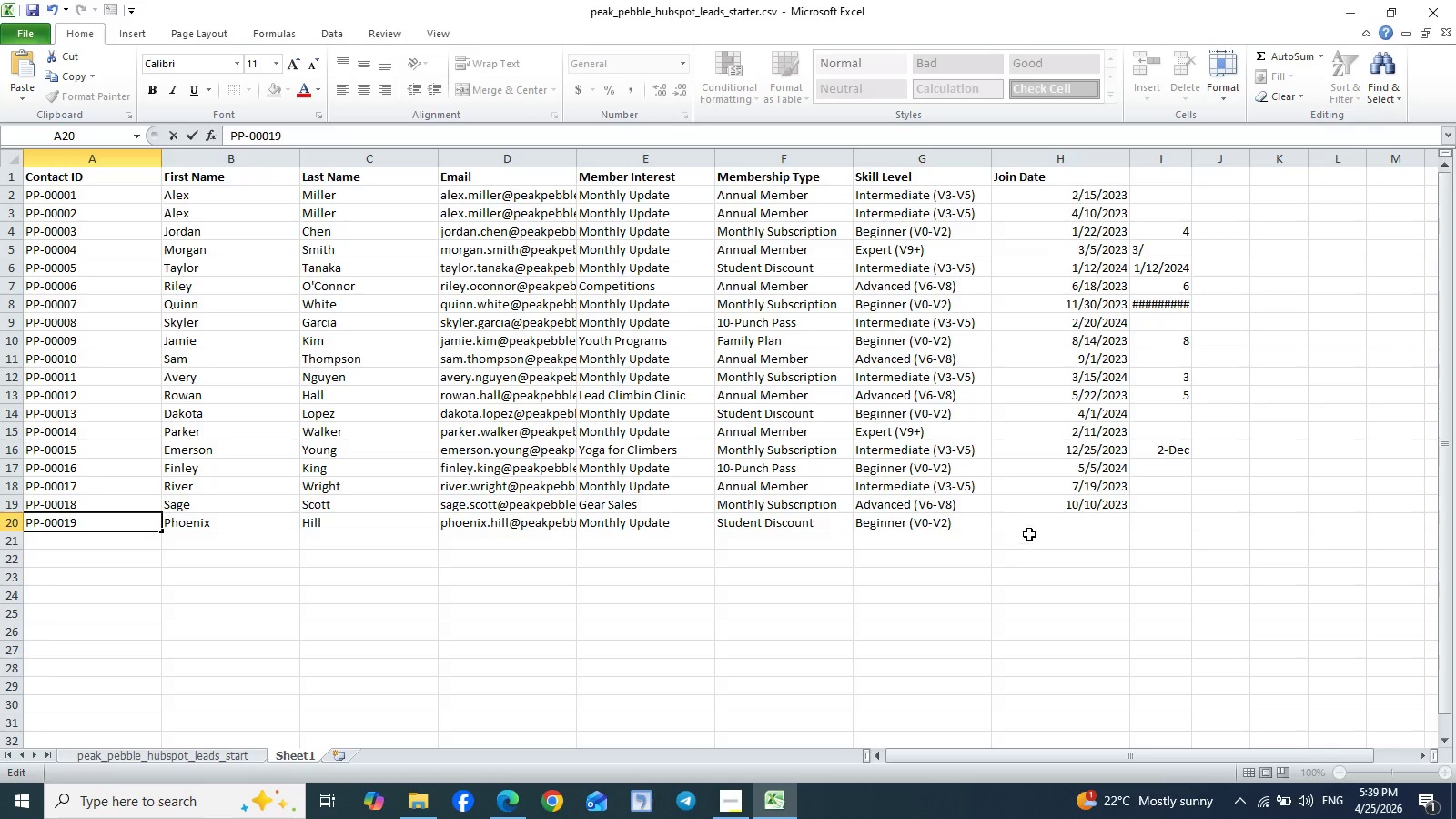 
left_click([1029, 526])
 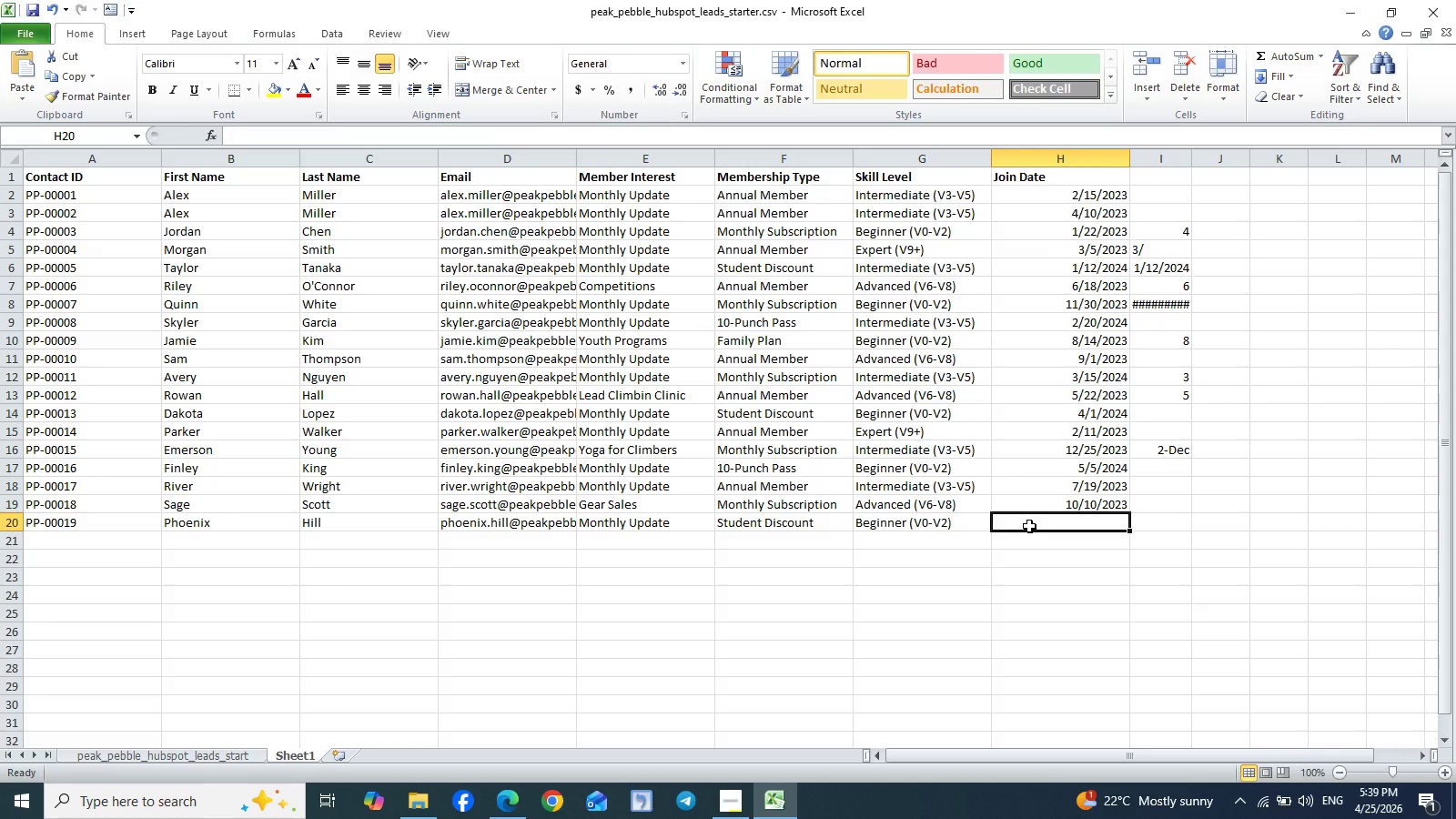 
key(Control+V)
 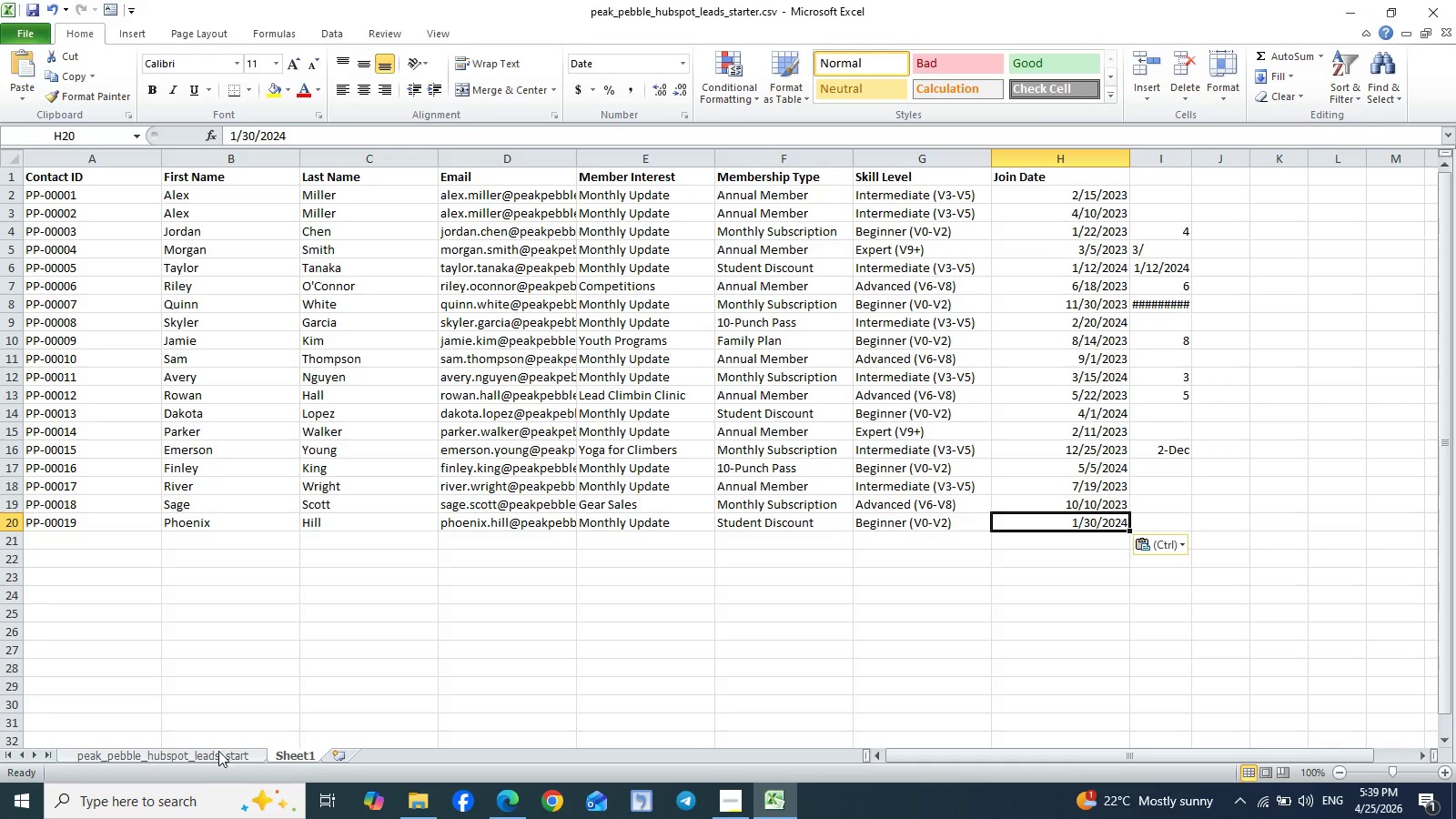 
left_click([212, 753])
 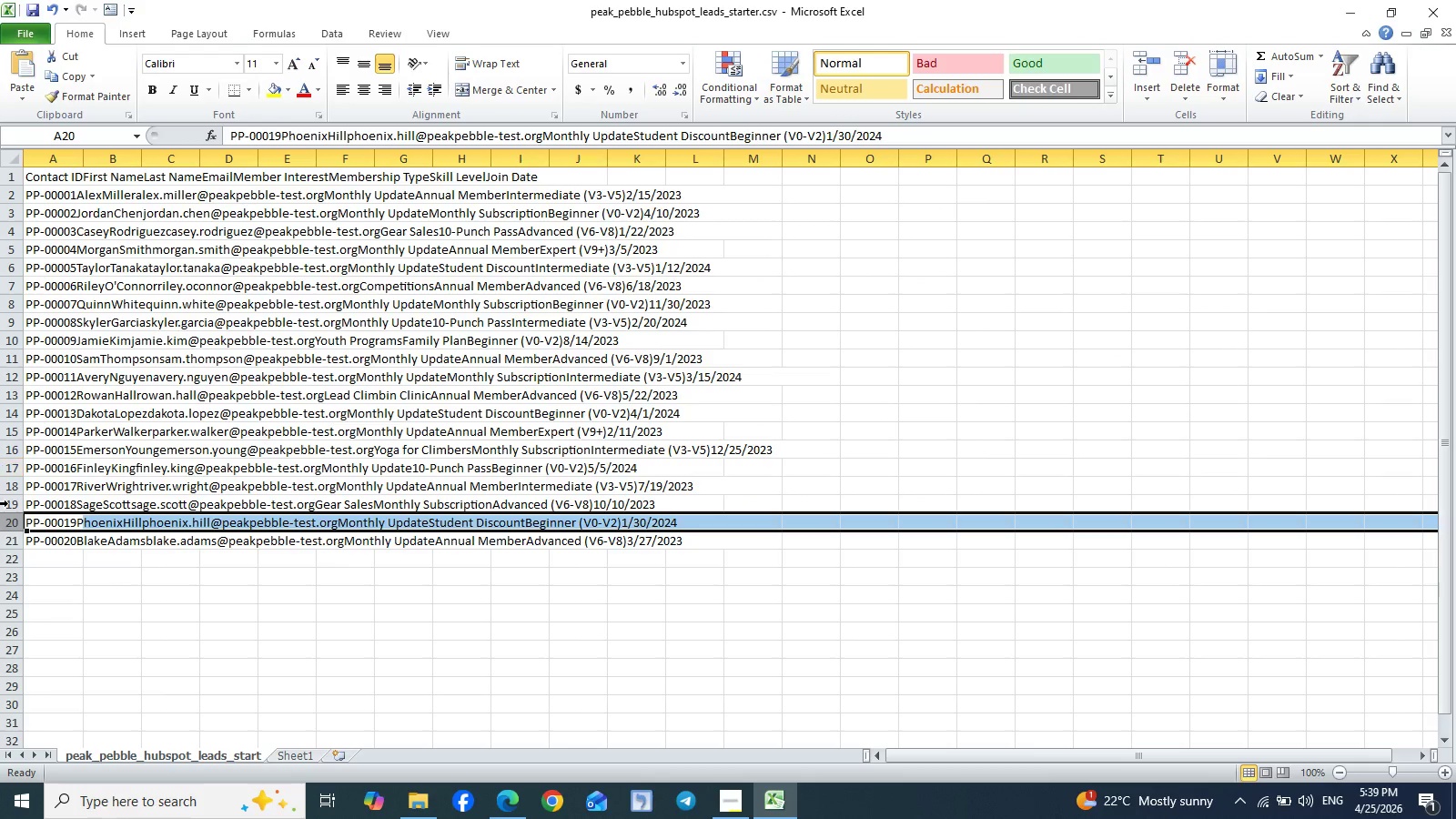 
left_click([8, 541])
 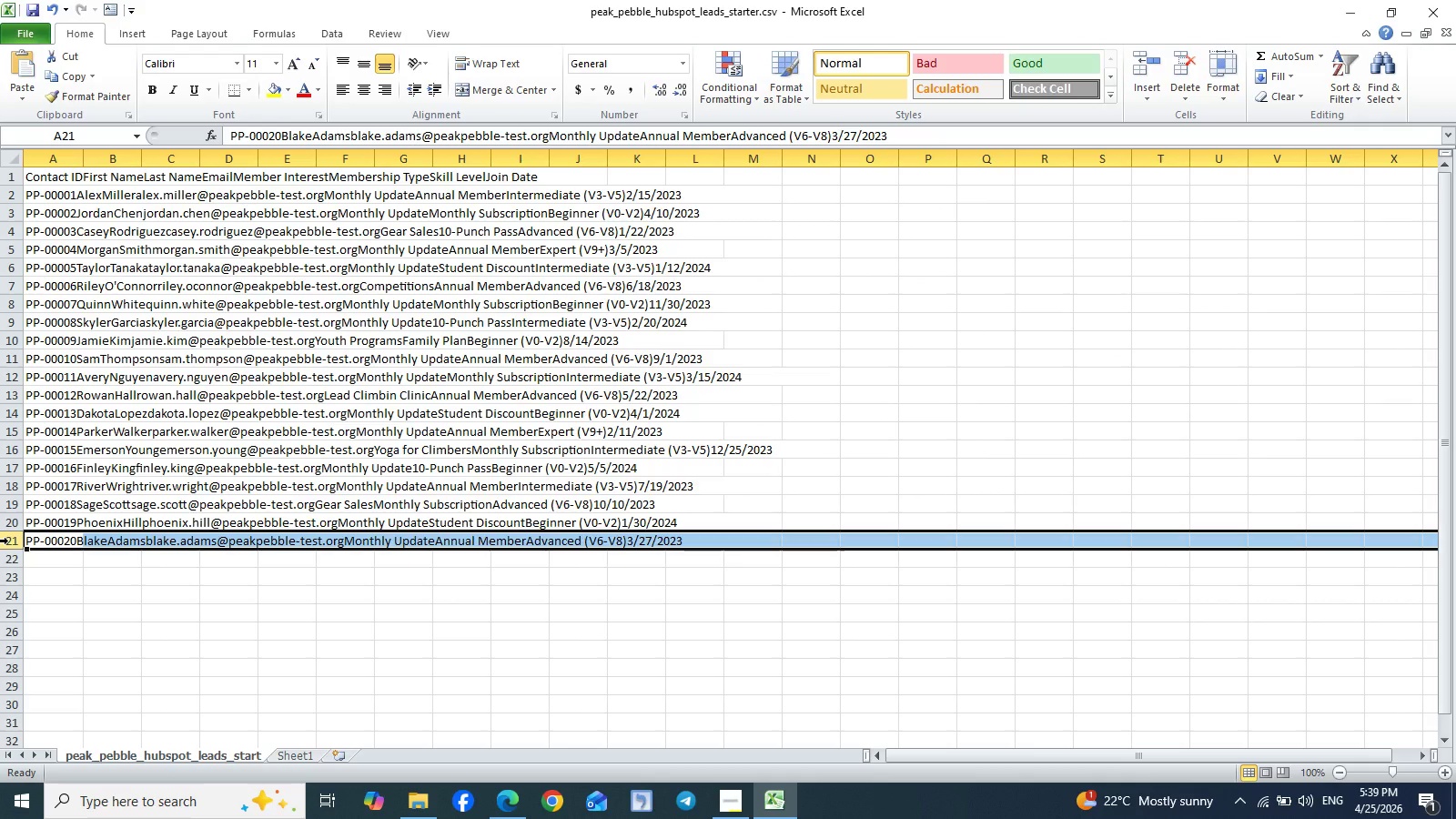 
key(Control+C)
 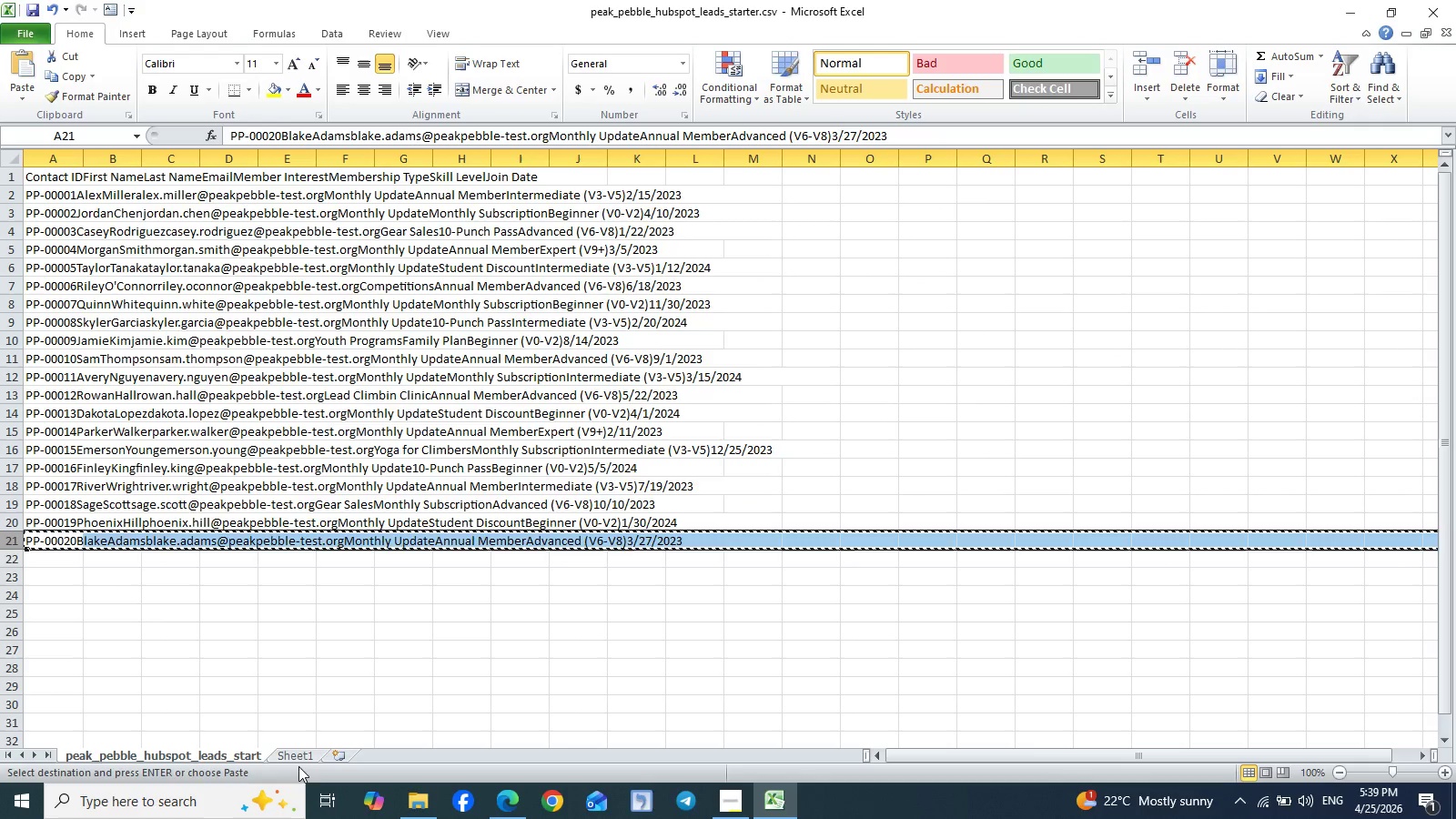 
left_click([298, 748])
 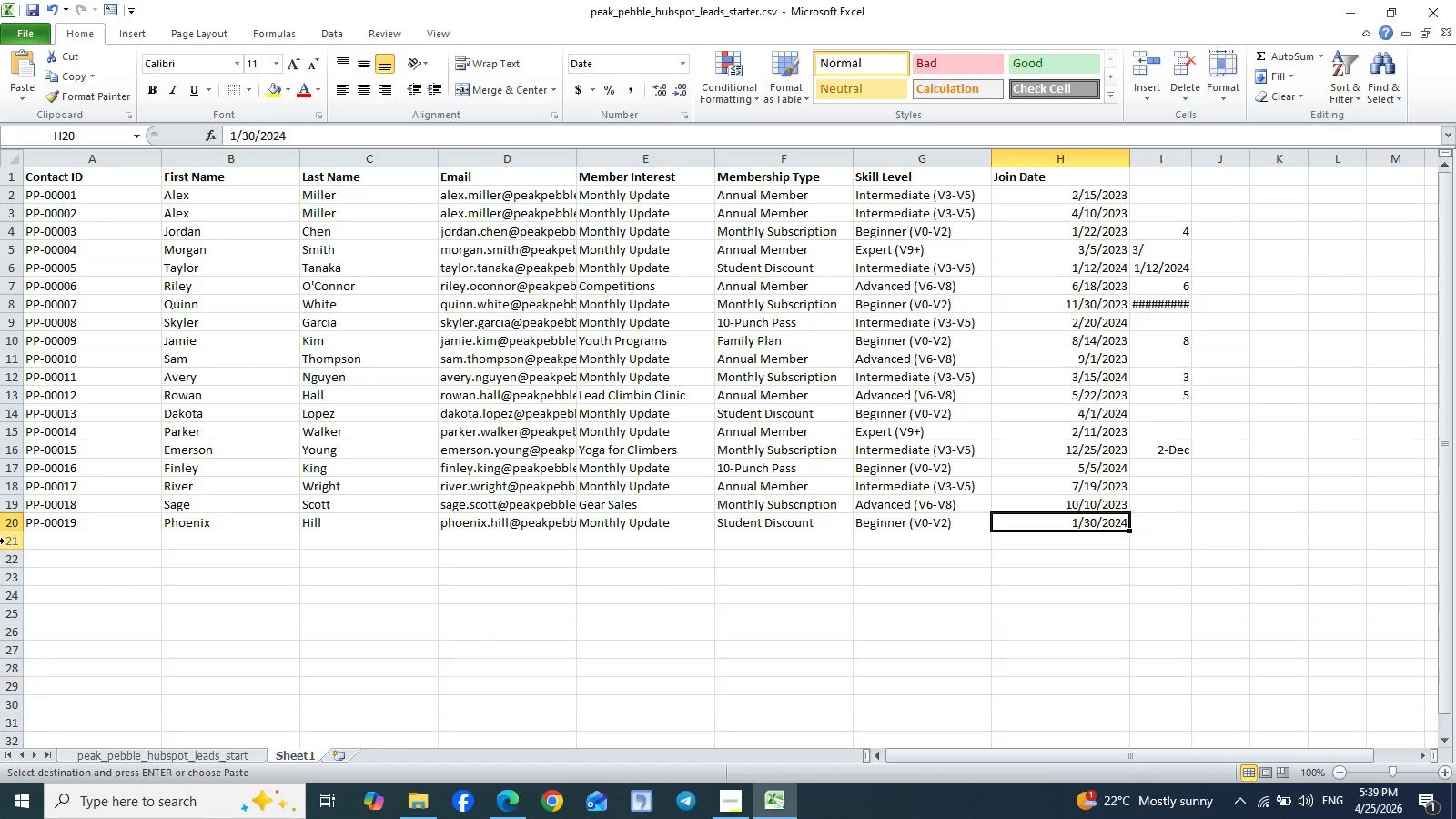 
left_click([5, 541])
 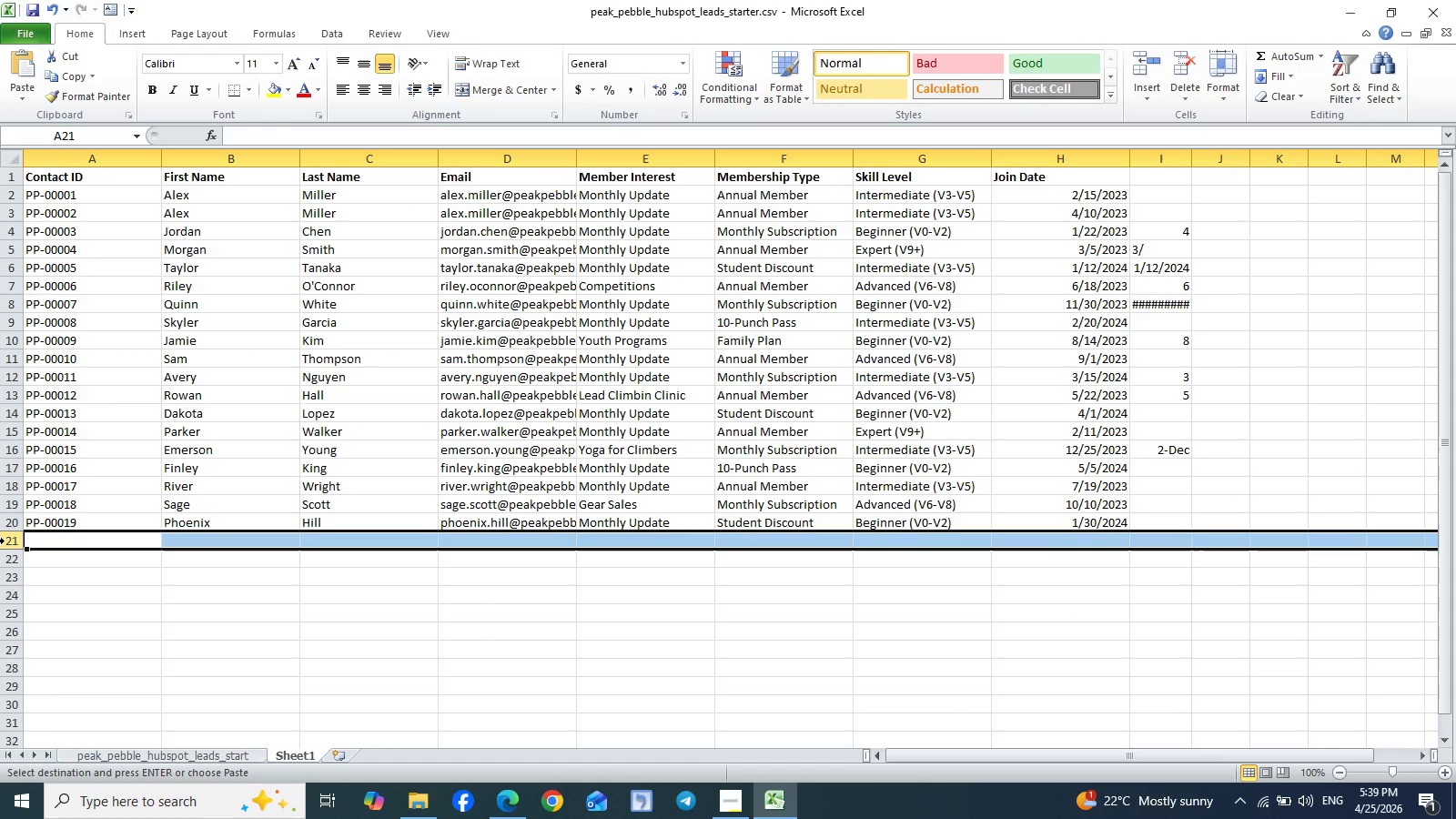 
key(Control+V)
 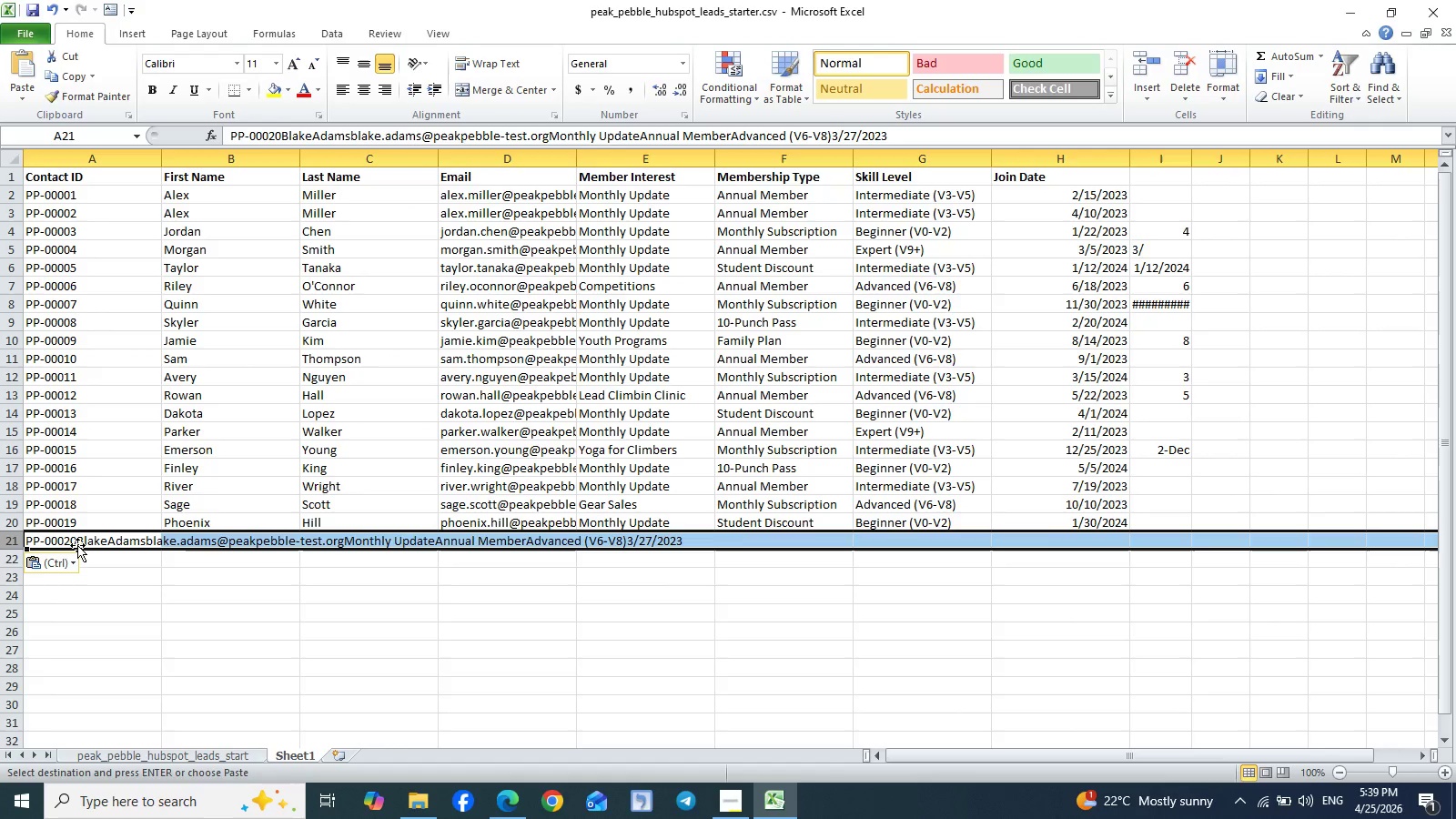 
double_click([76, 545])
 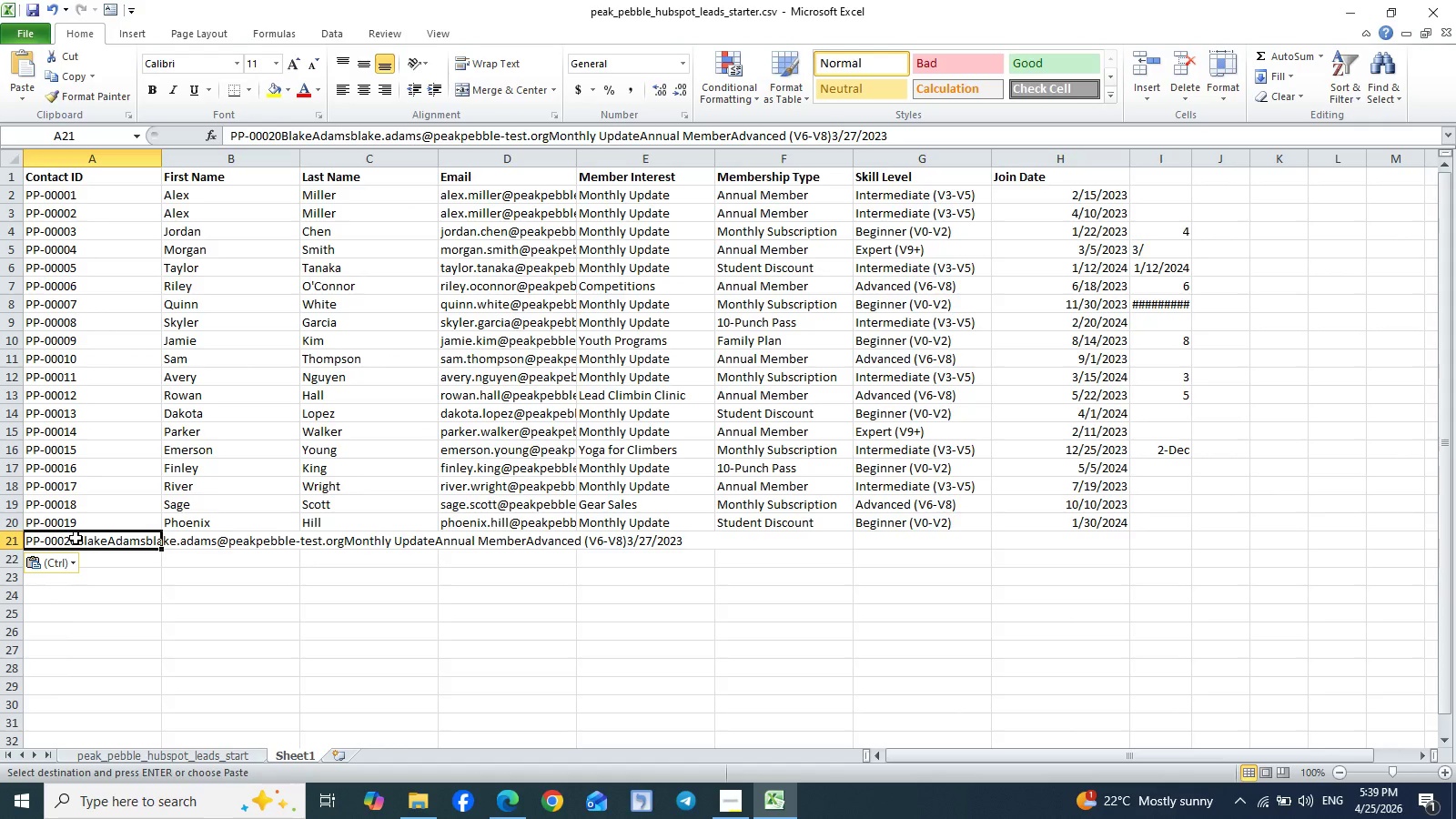 
double_click([76, 538])
 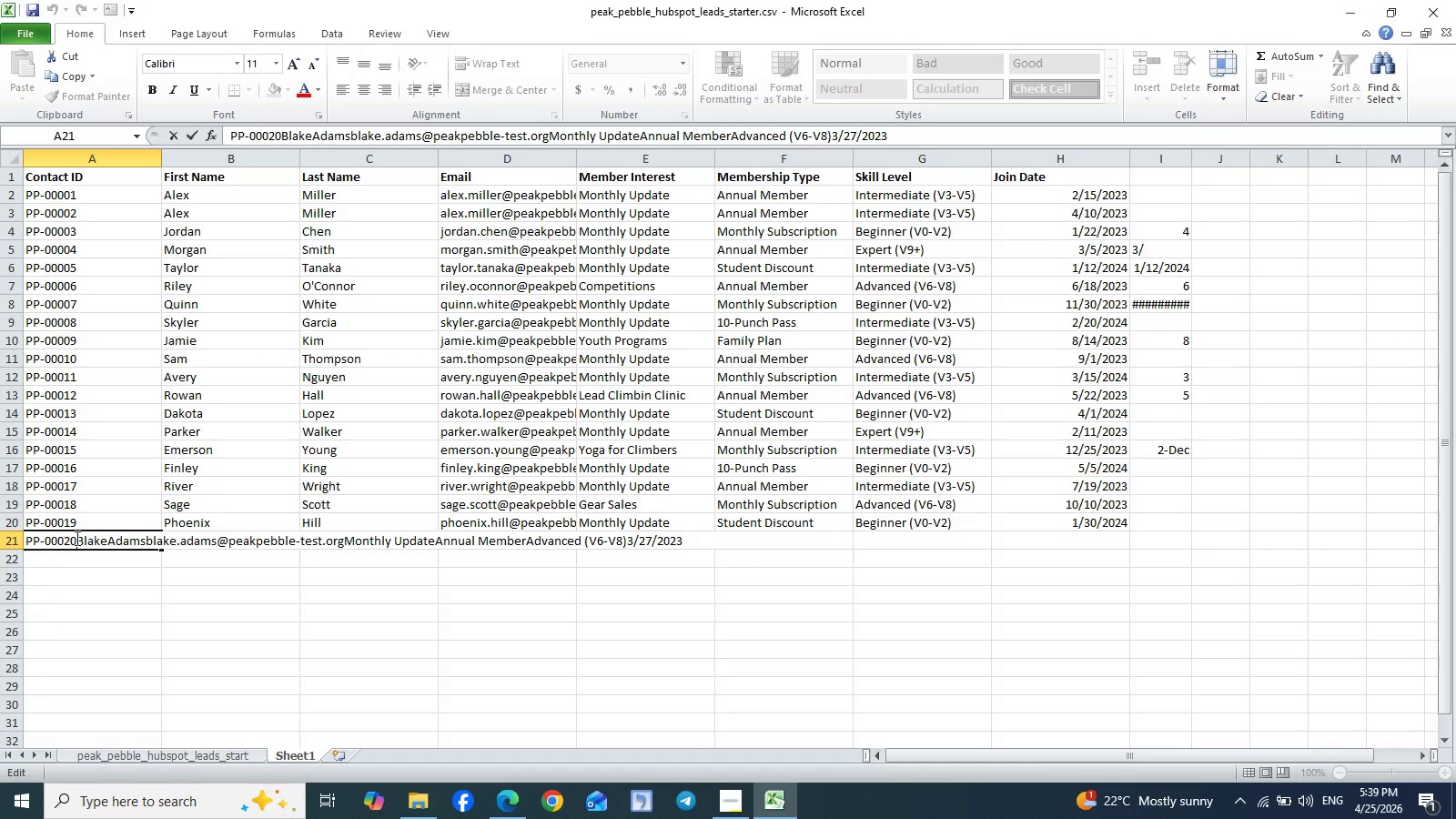 
left_click_drag(start_coordinate=[76, 538], to_coordinate=[677, 535])
 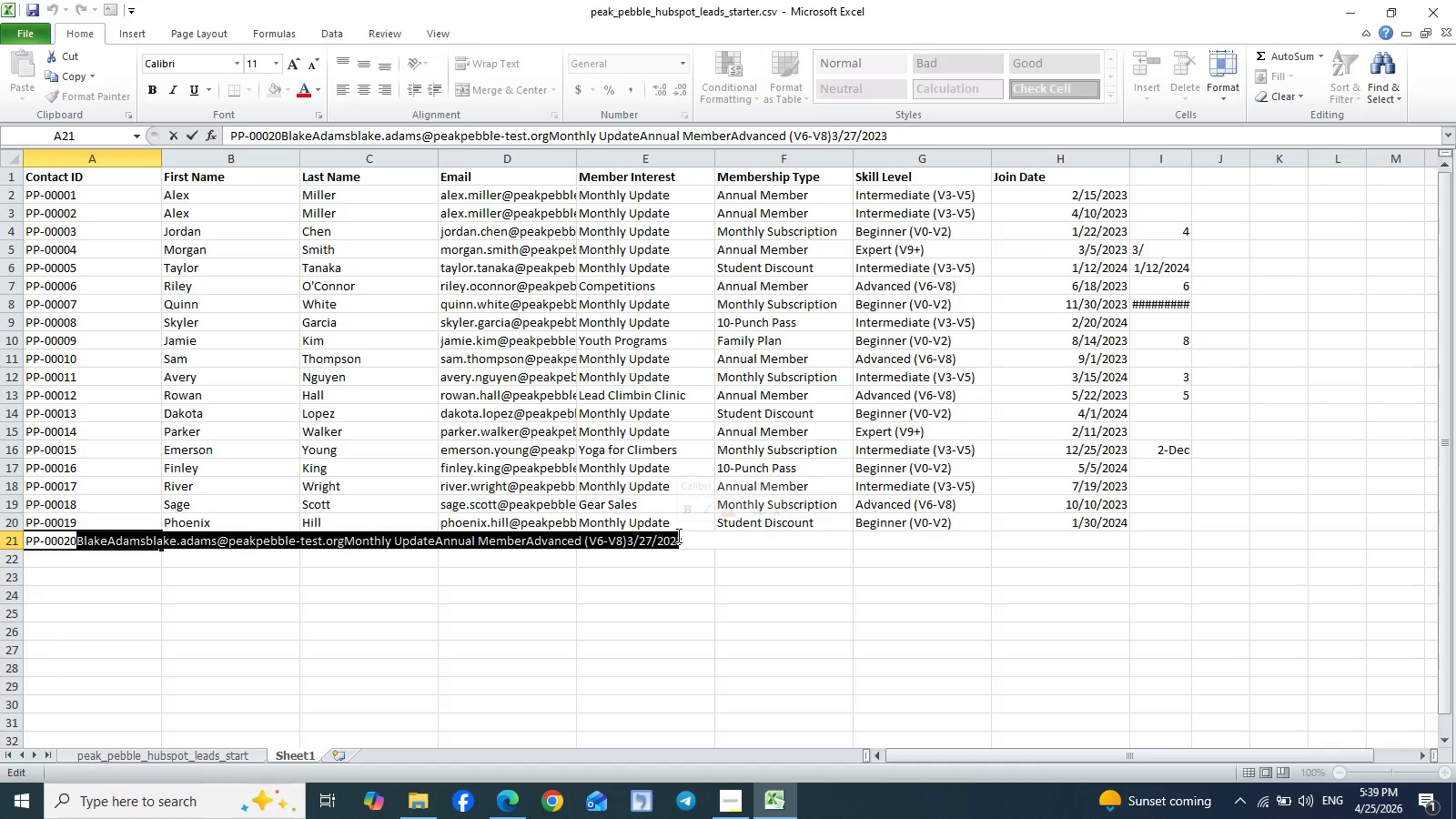 
key(Control+X)
 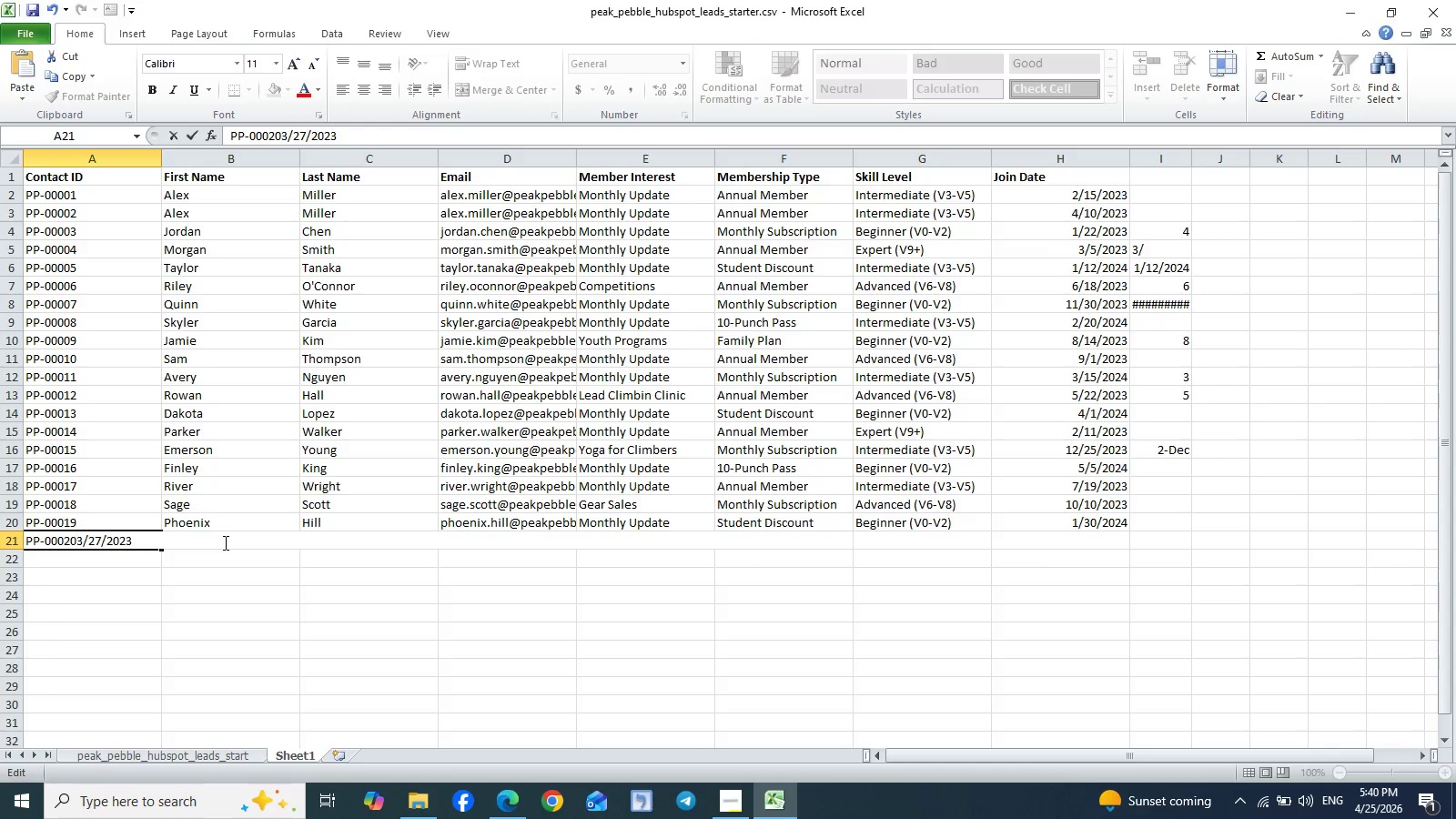 
left_click([224, 609])
 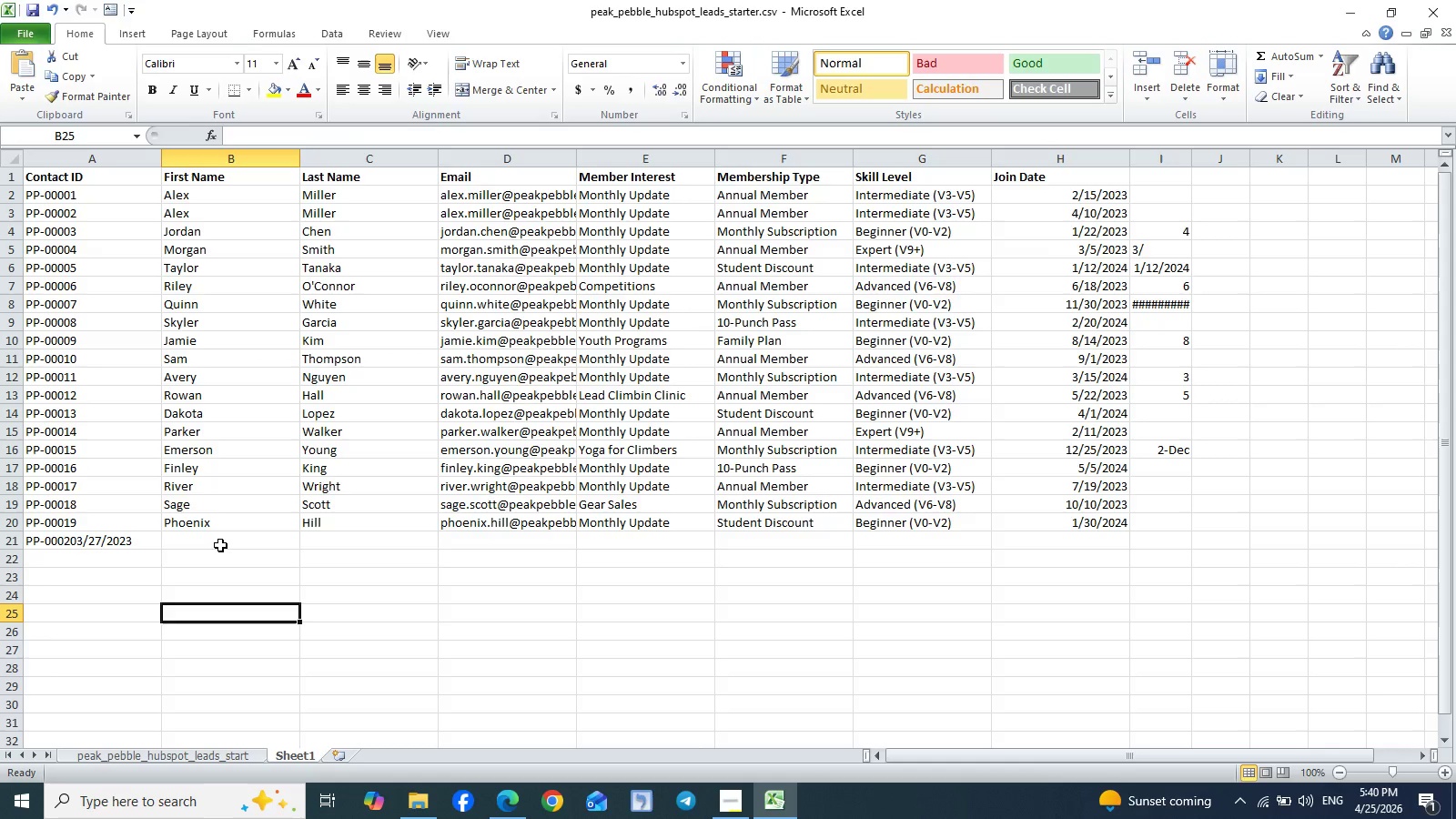 
left_click([220, 545])
 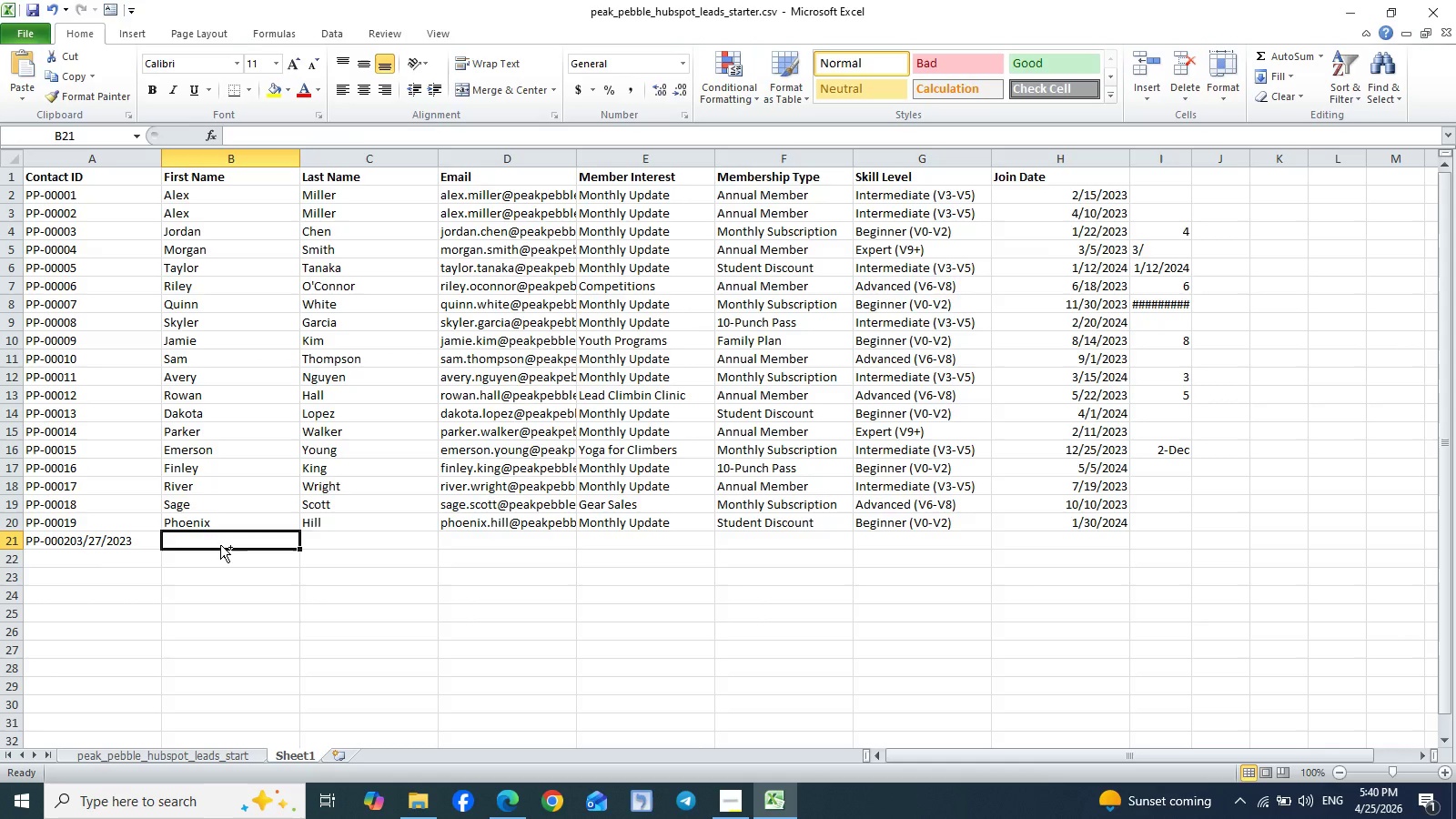 
key(Control+V)
 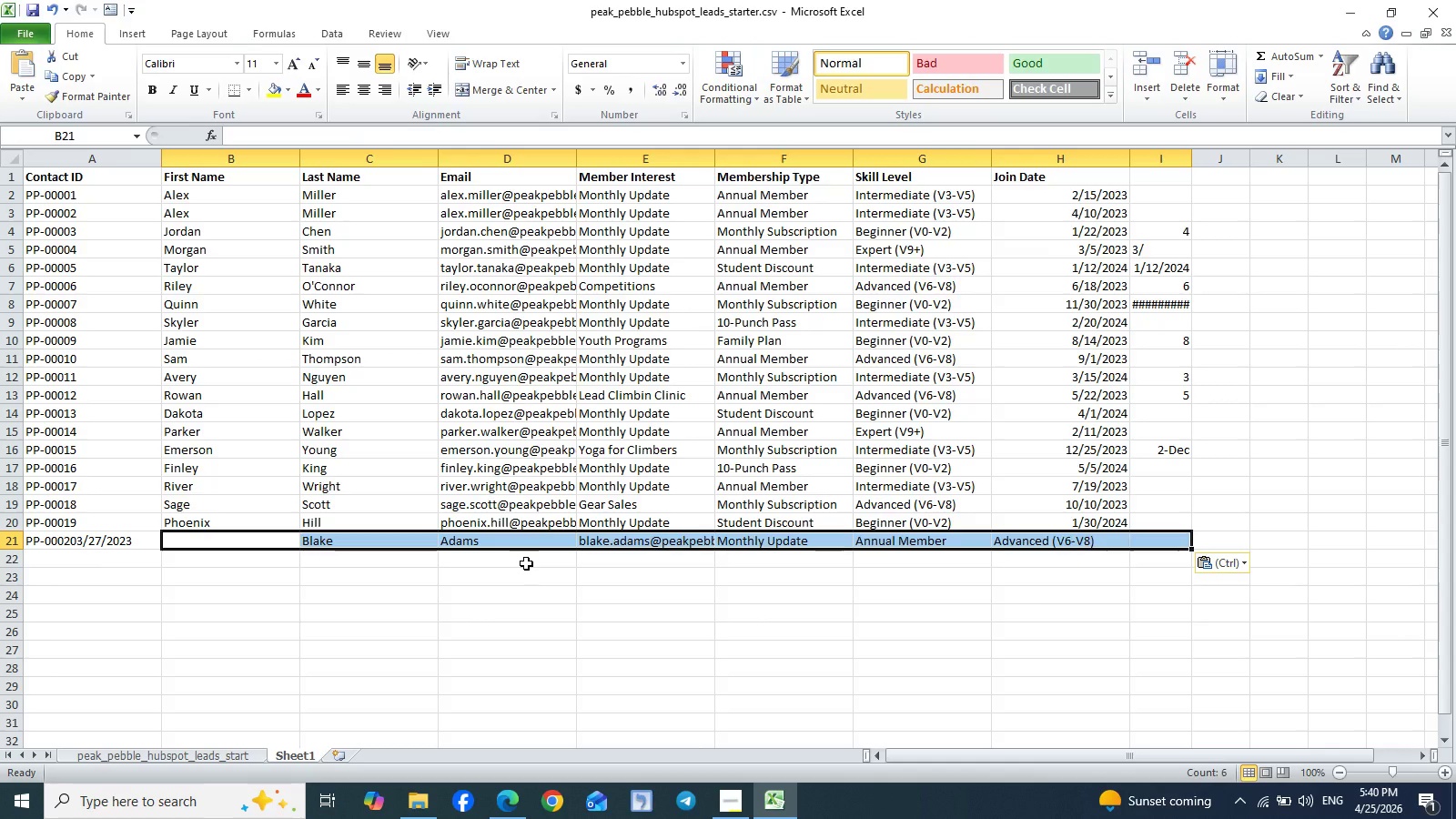 
left_click([526, 563])
 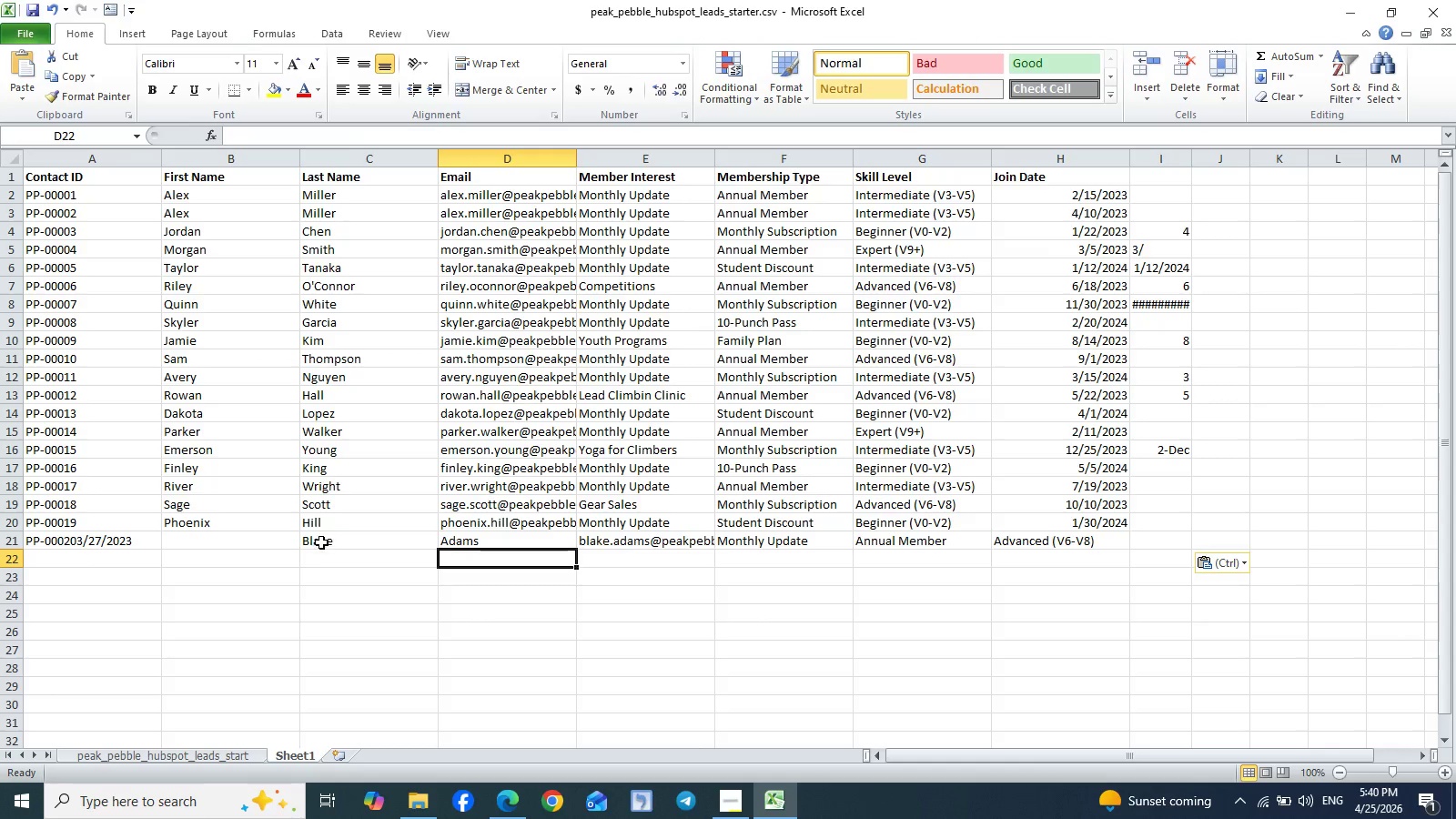 
left_click_drag(start_coordinate=[316, 544], to_coordinate=[1048, 538])
 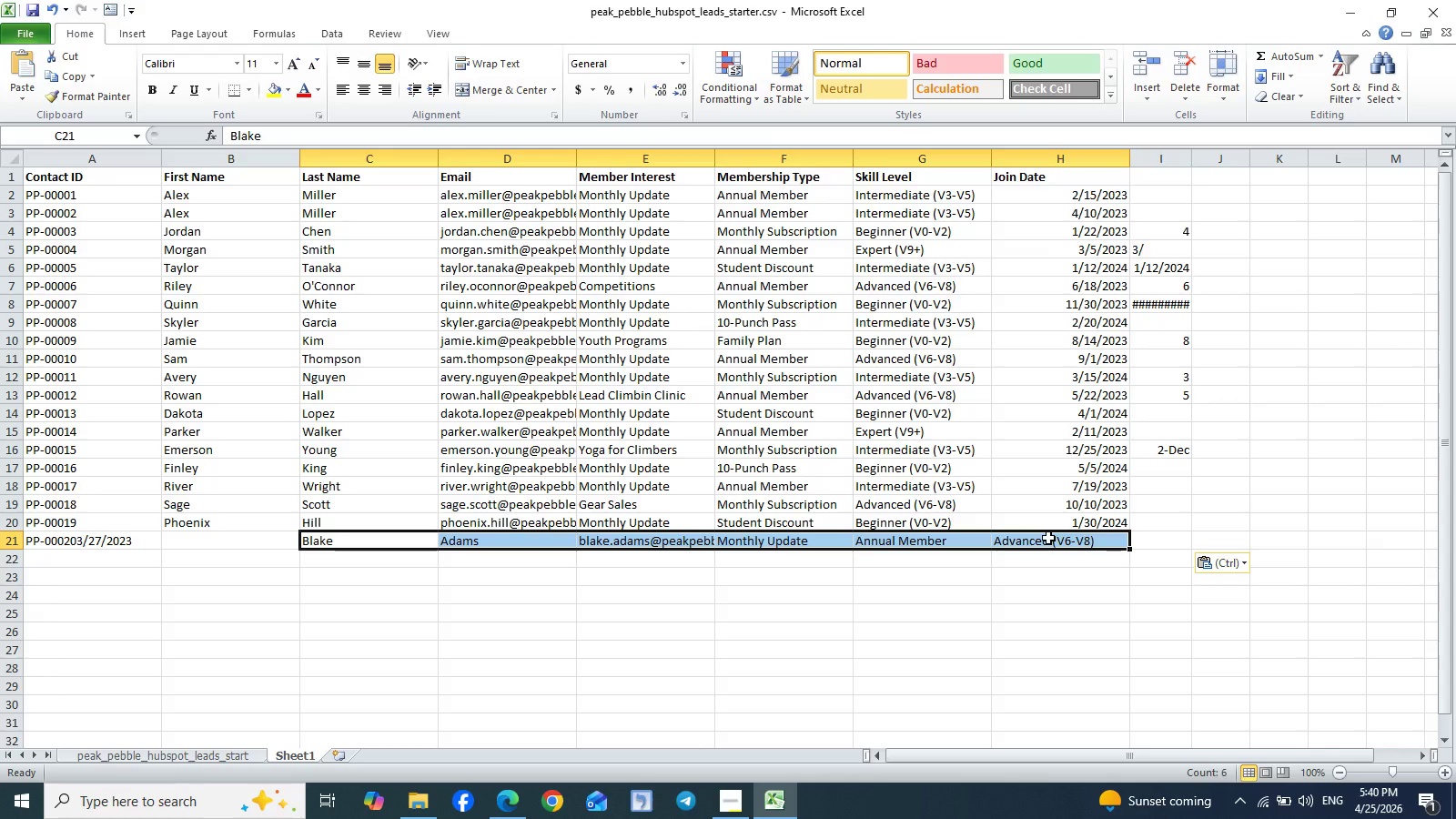 
key(Control+X)
 